 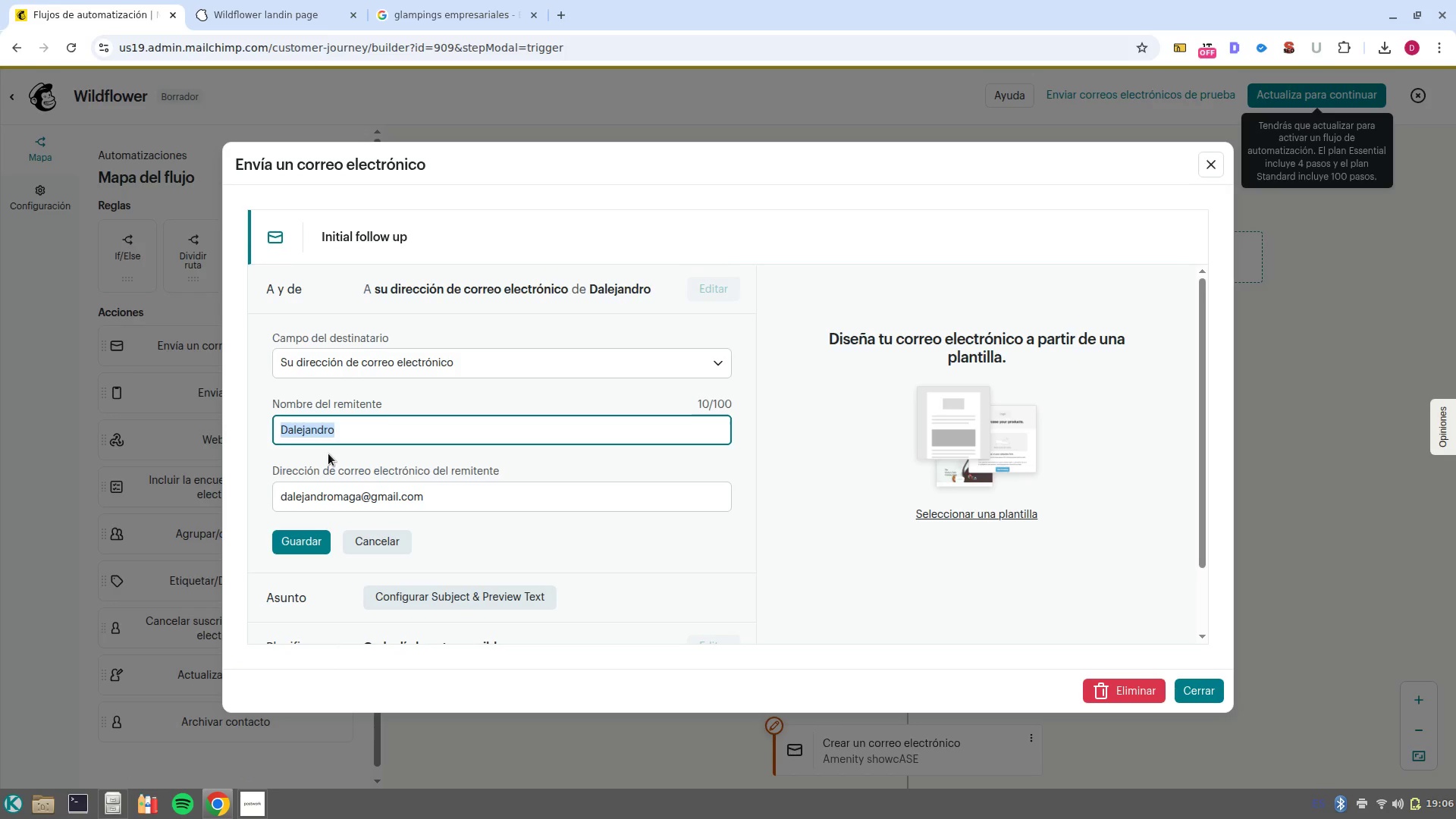 
key(Control+Shift+V)
 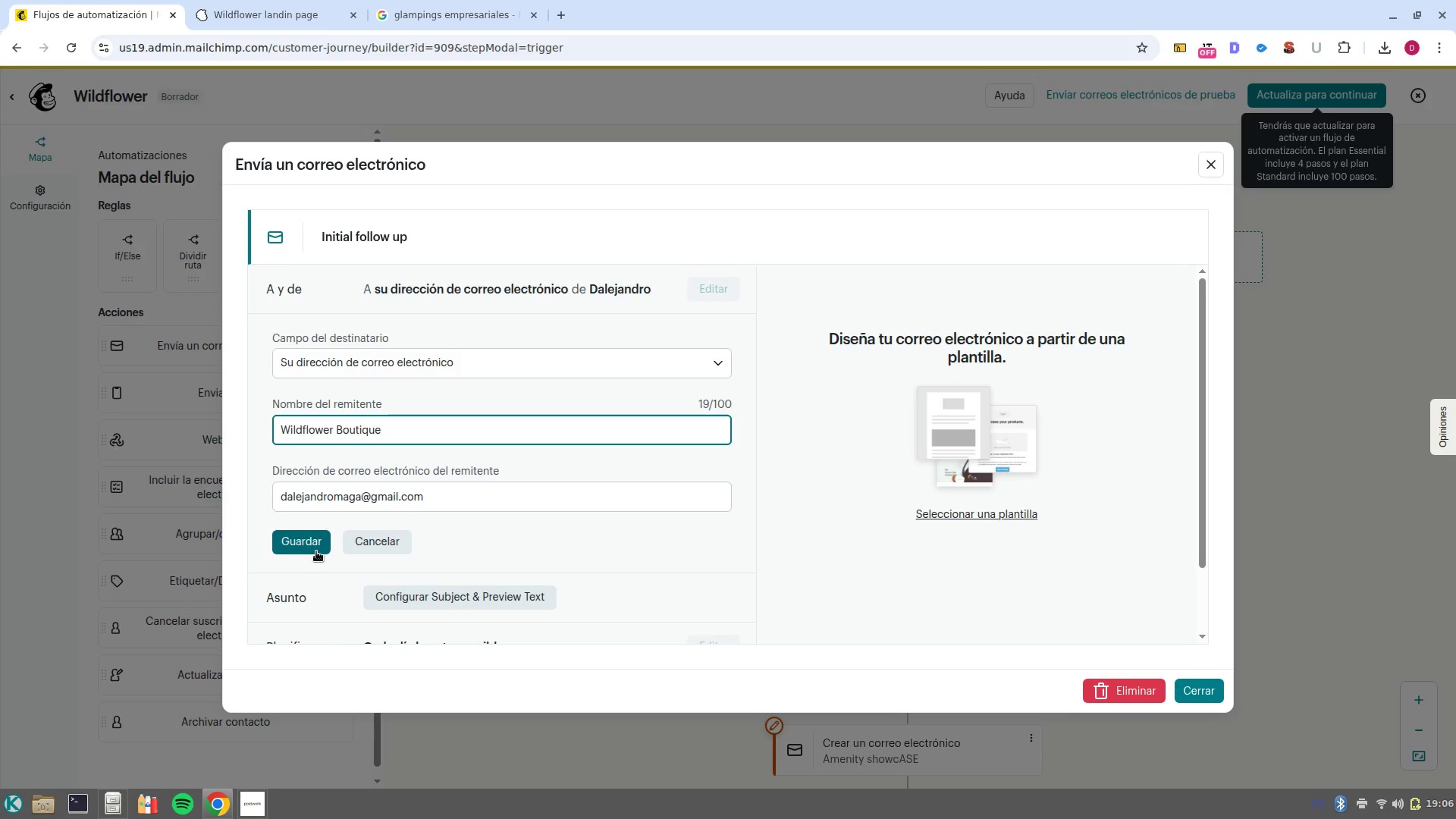 
left_click([316, 551])
 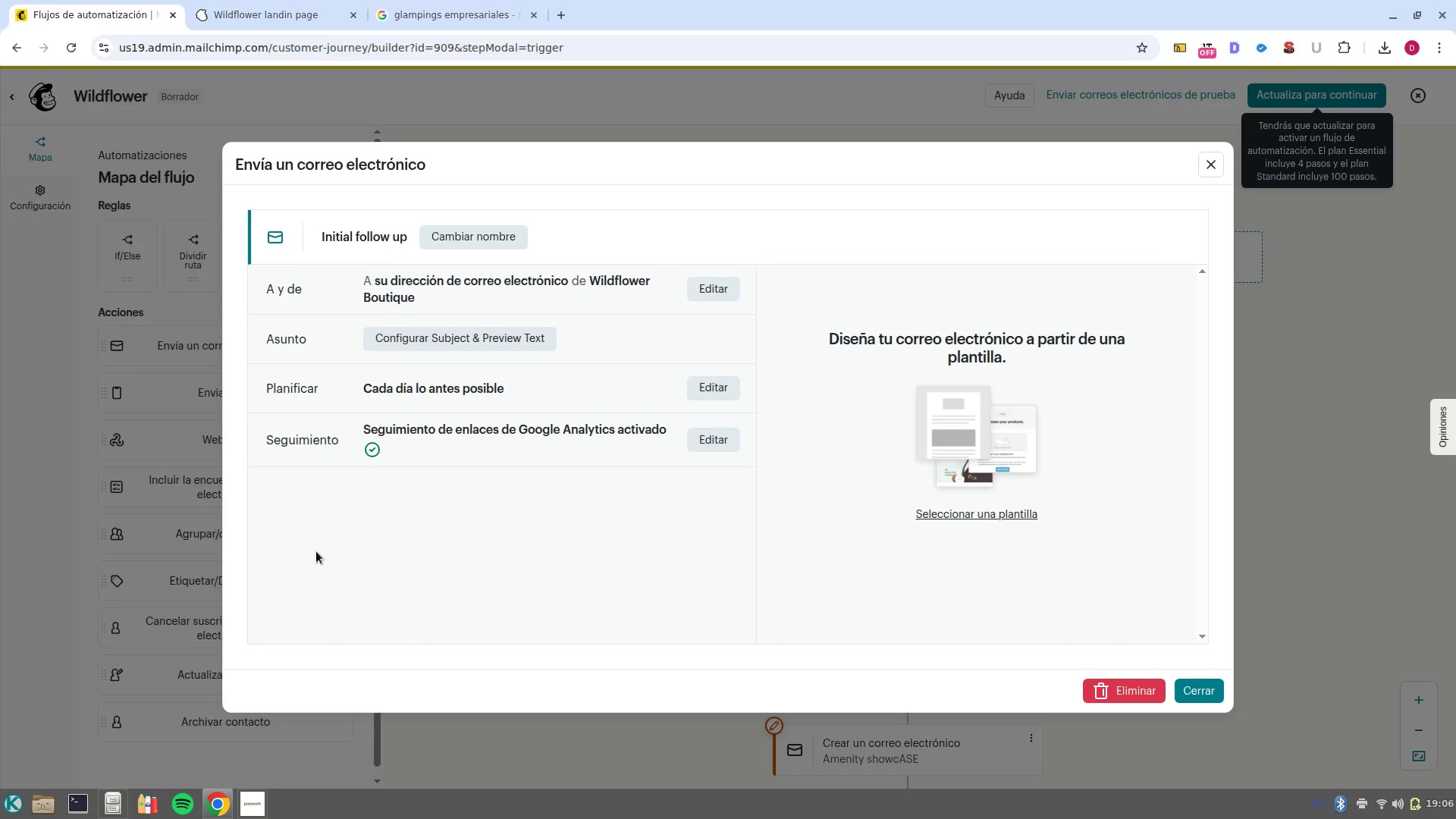 
wait(5.25)
 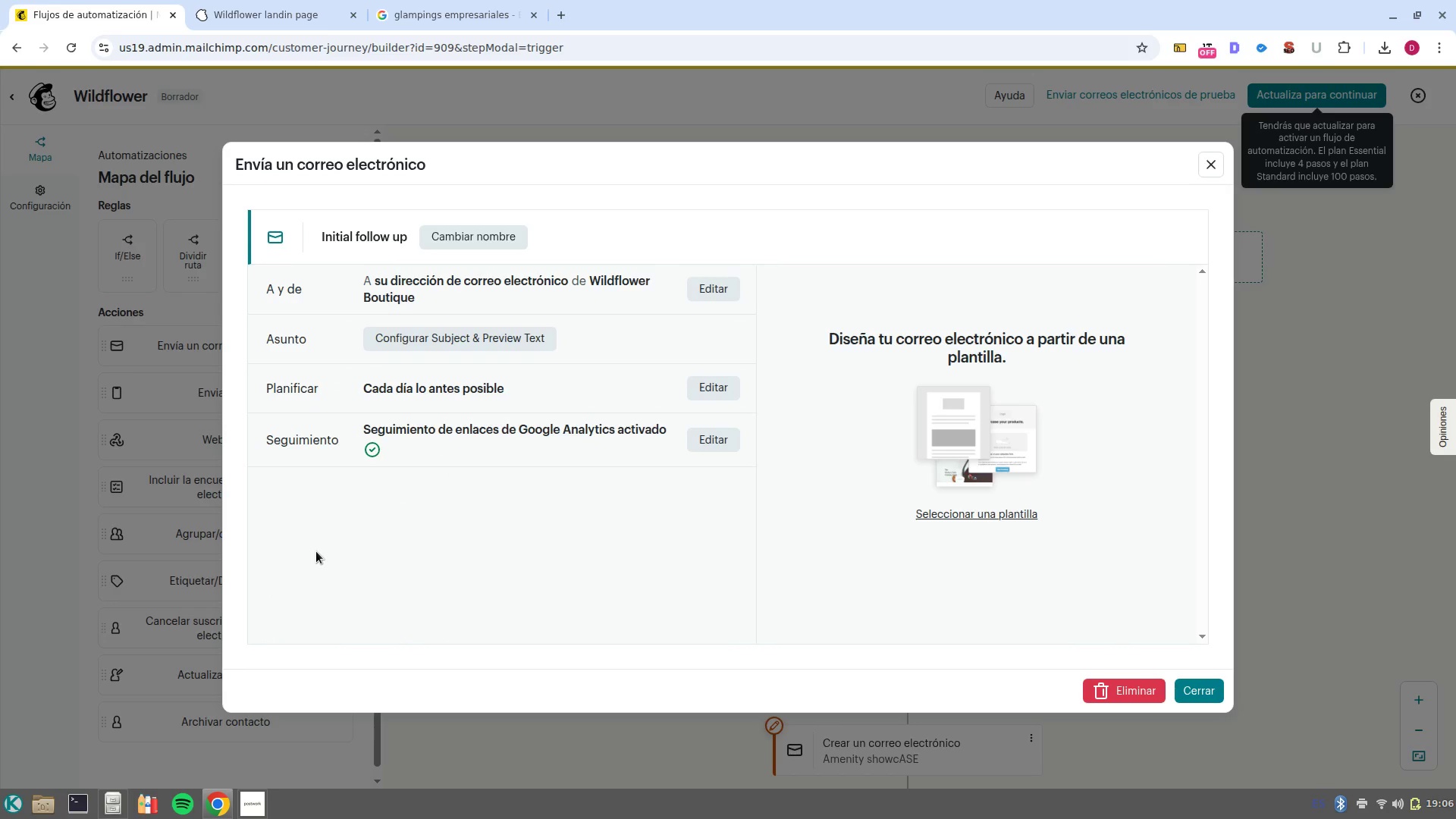 
left_click([513, 336])
 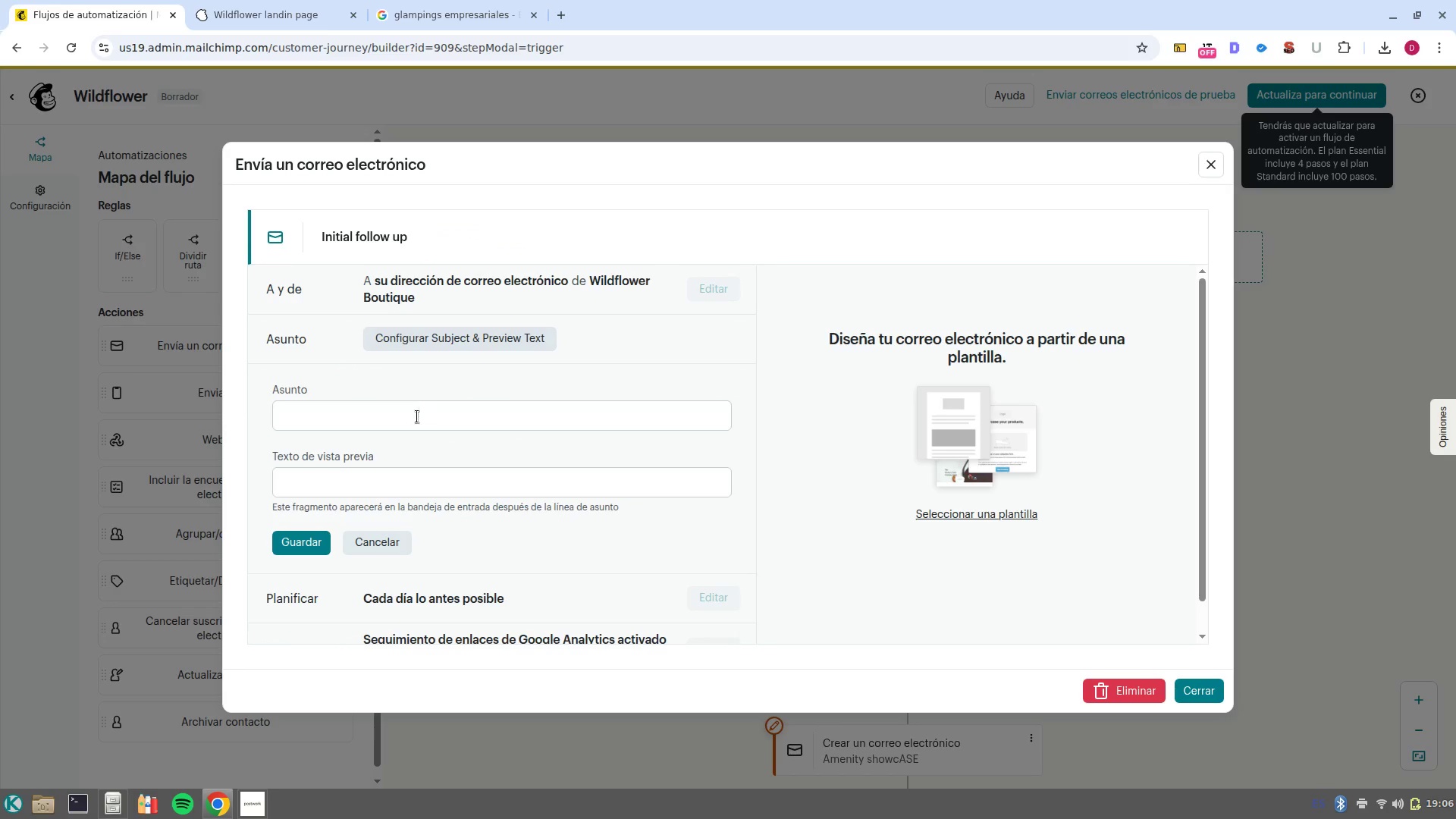 
left_click([417, 416])
 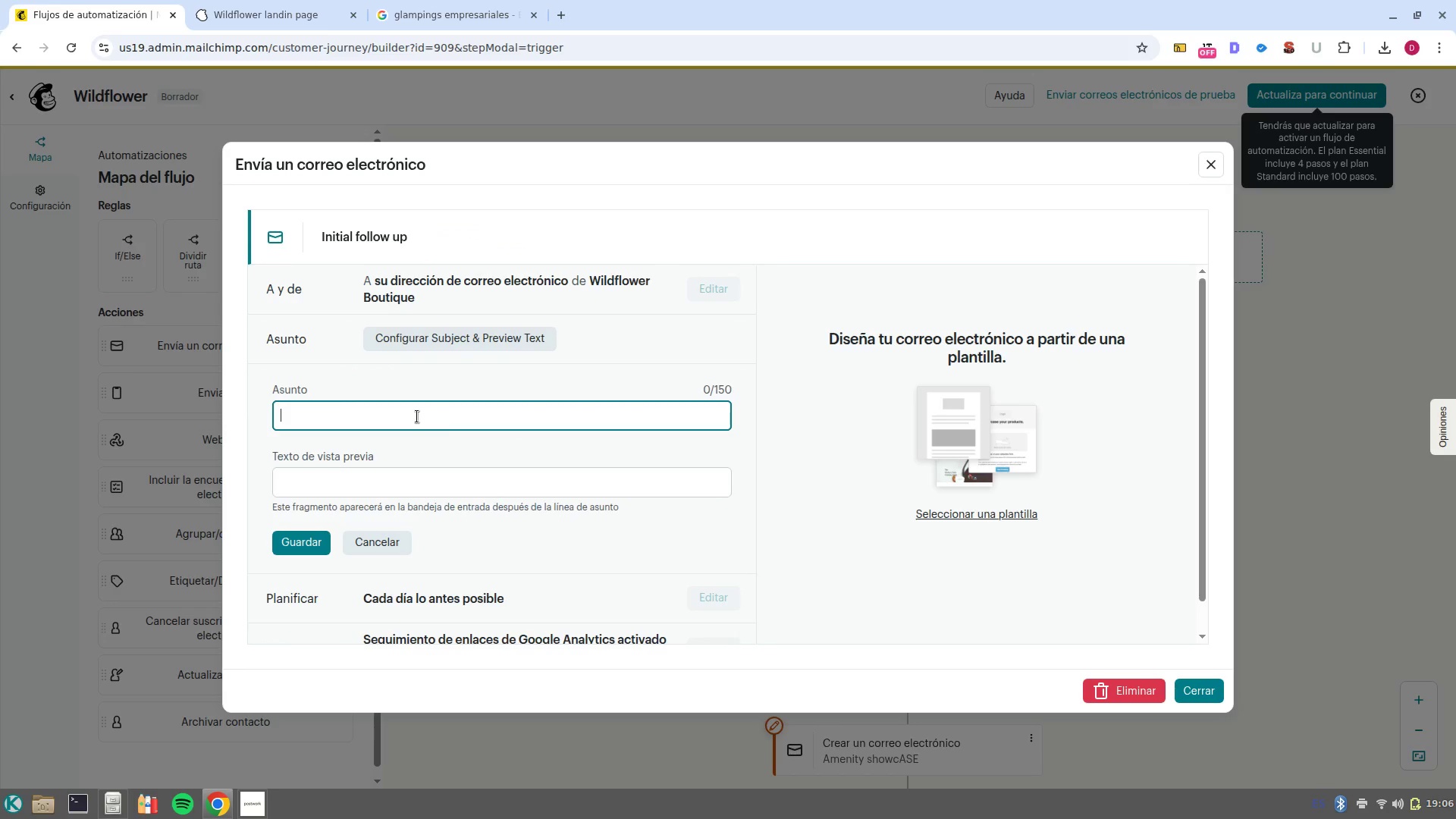 
type(Following up on our Linkedi)
key(Backspace)
type(In conecction }1COMPANY1})
 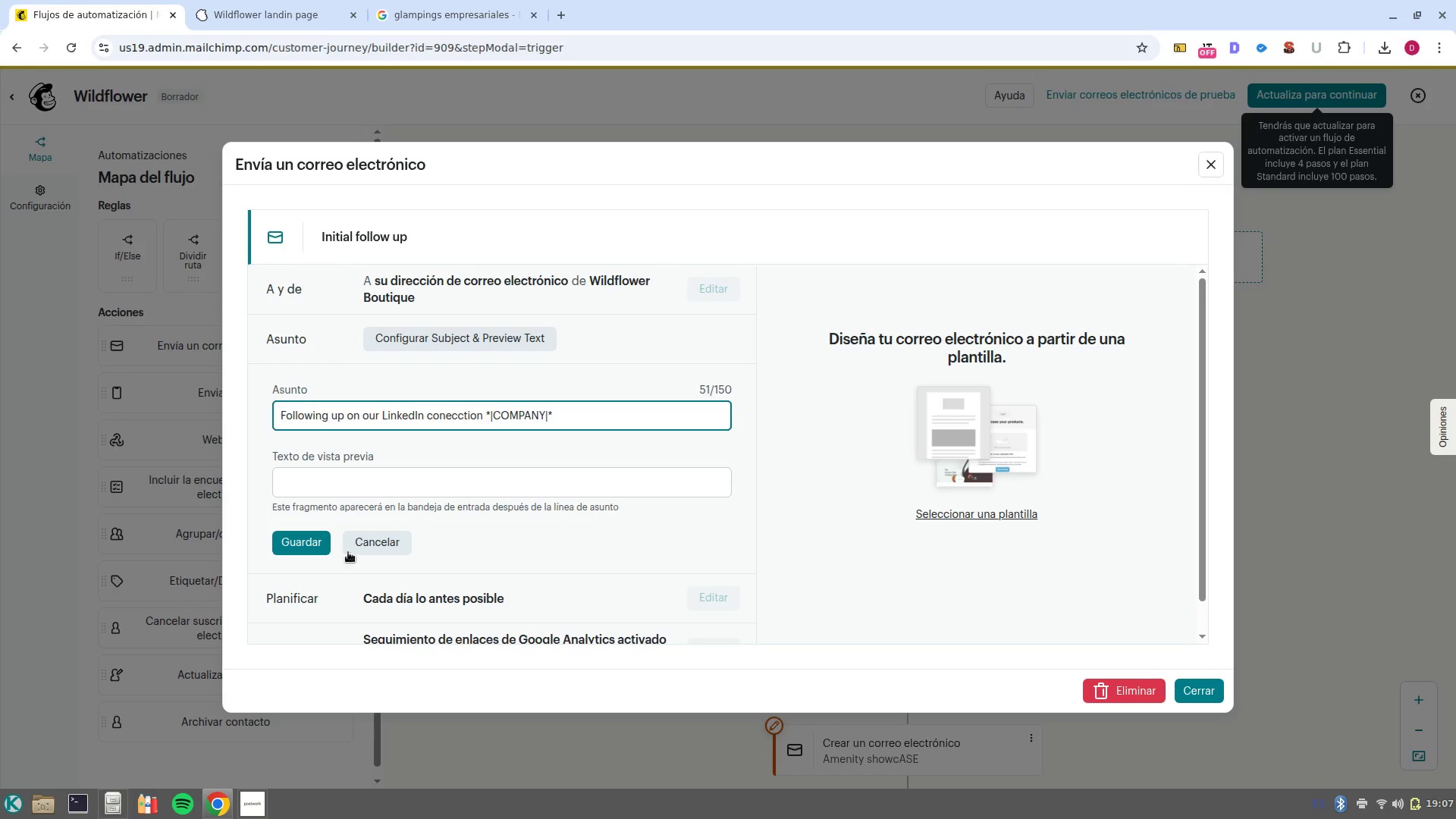 
 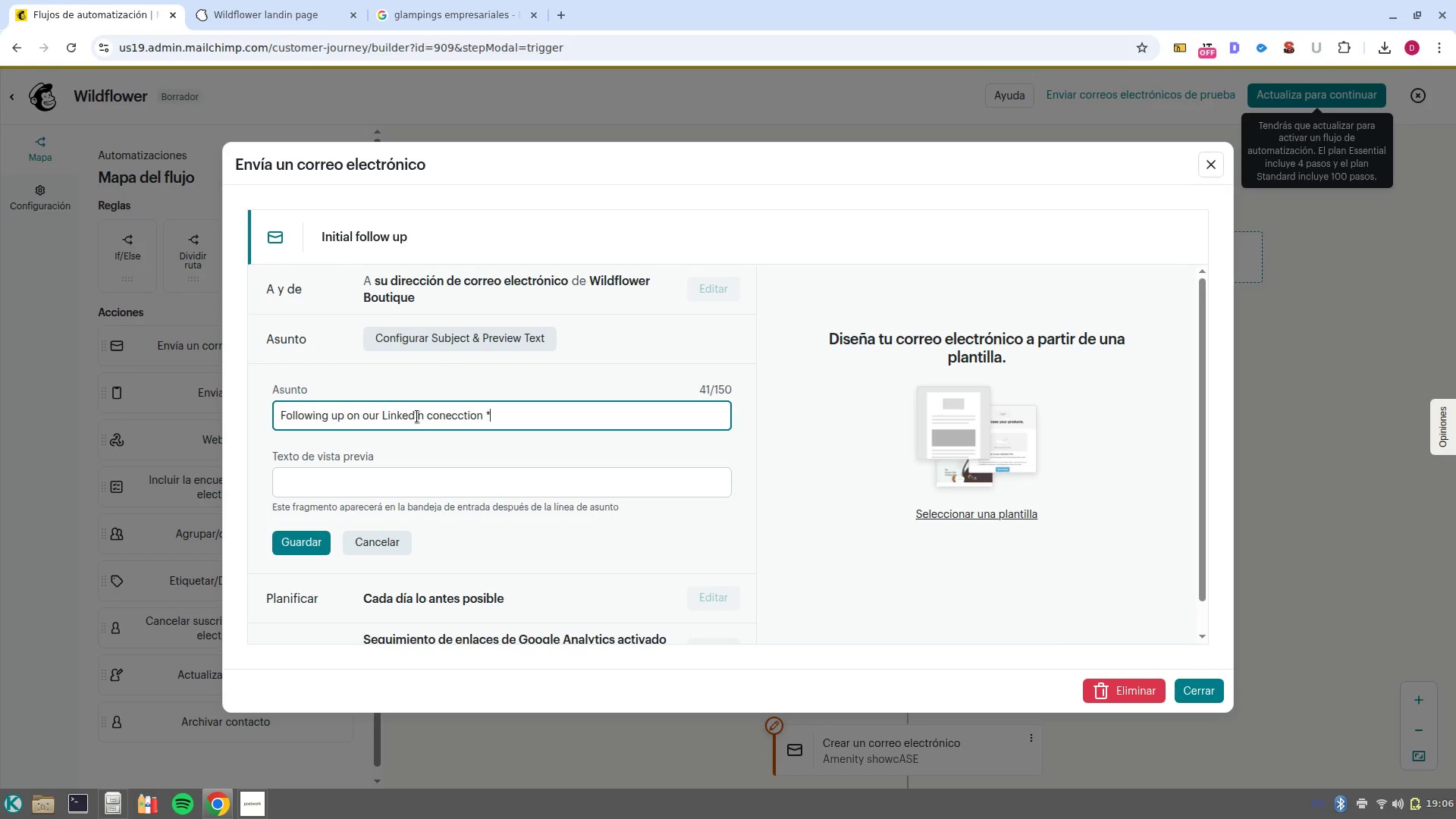 
hold_key(key=AltRight, duration=0.64)
 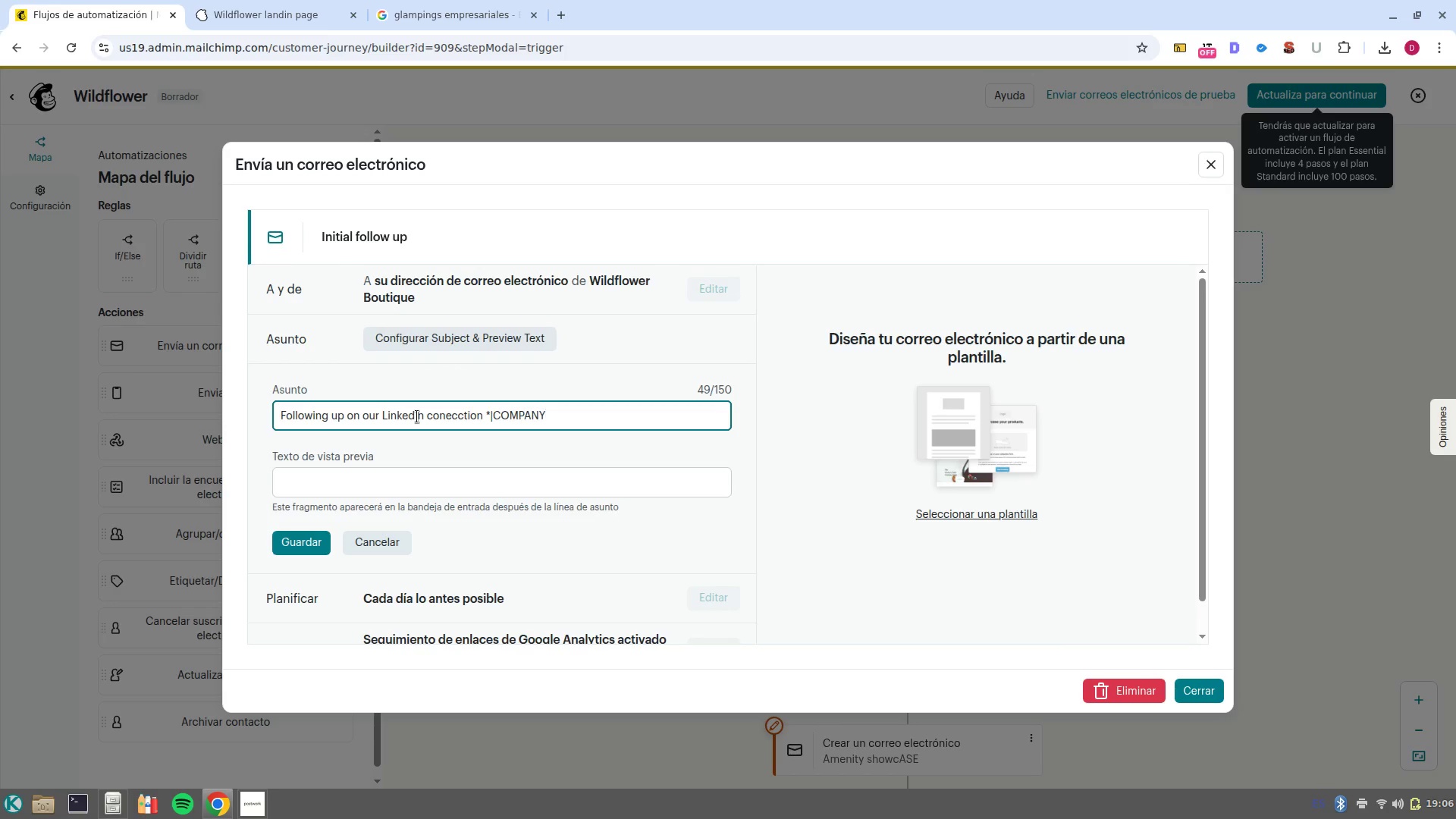 
hold_key(key=AltRight, duration=0.49)
 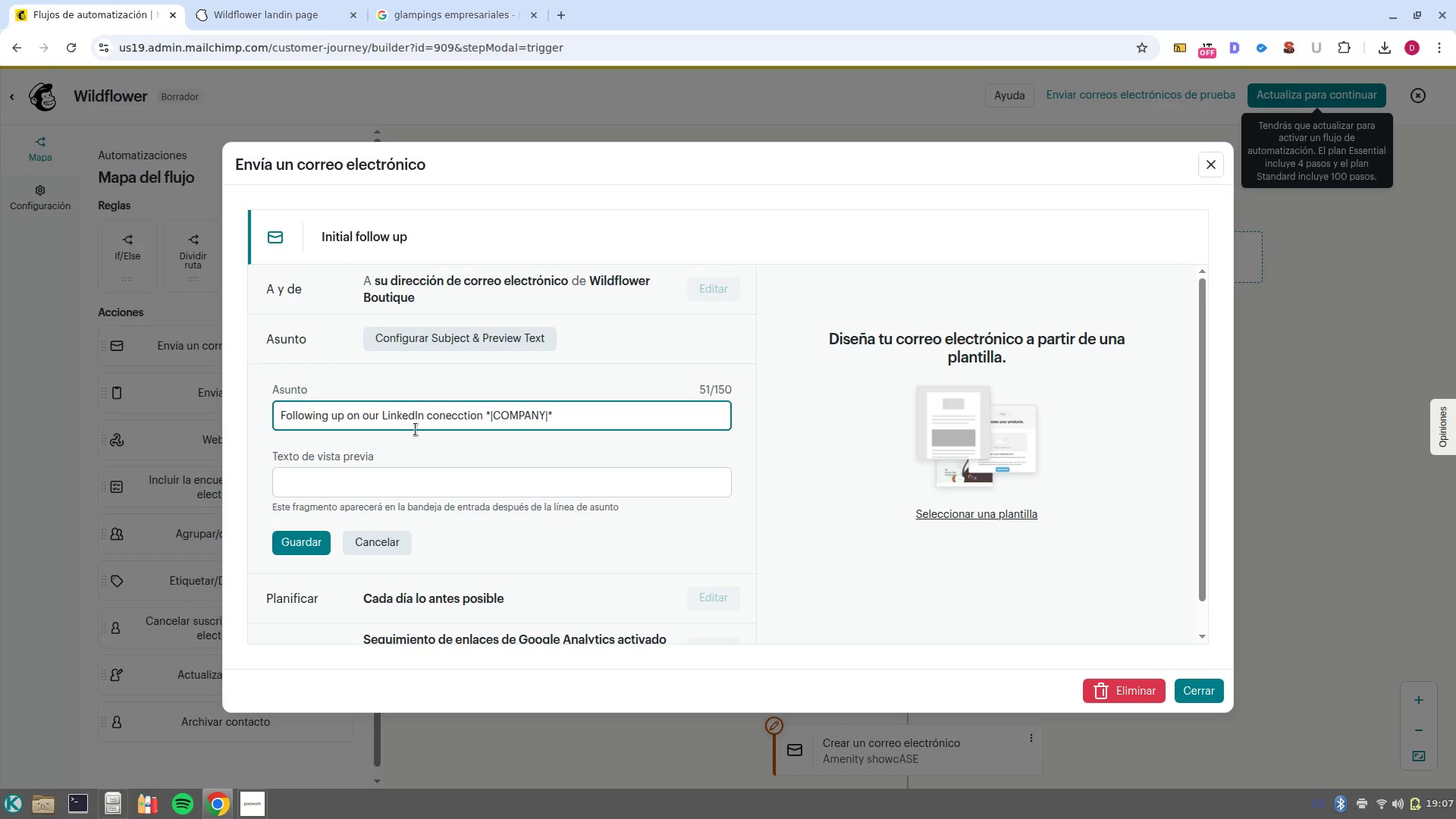 
left_click([300, 543])
 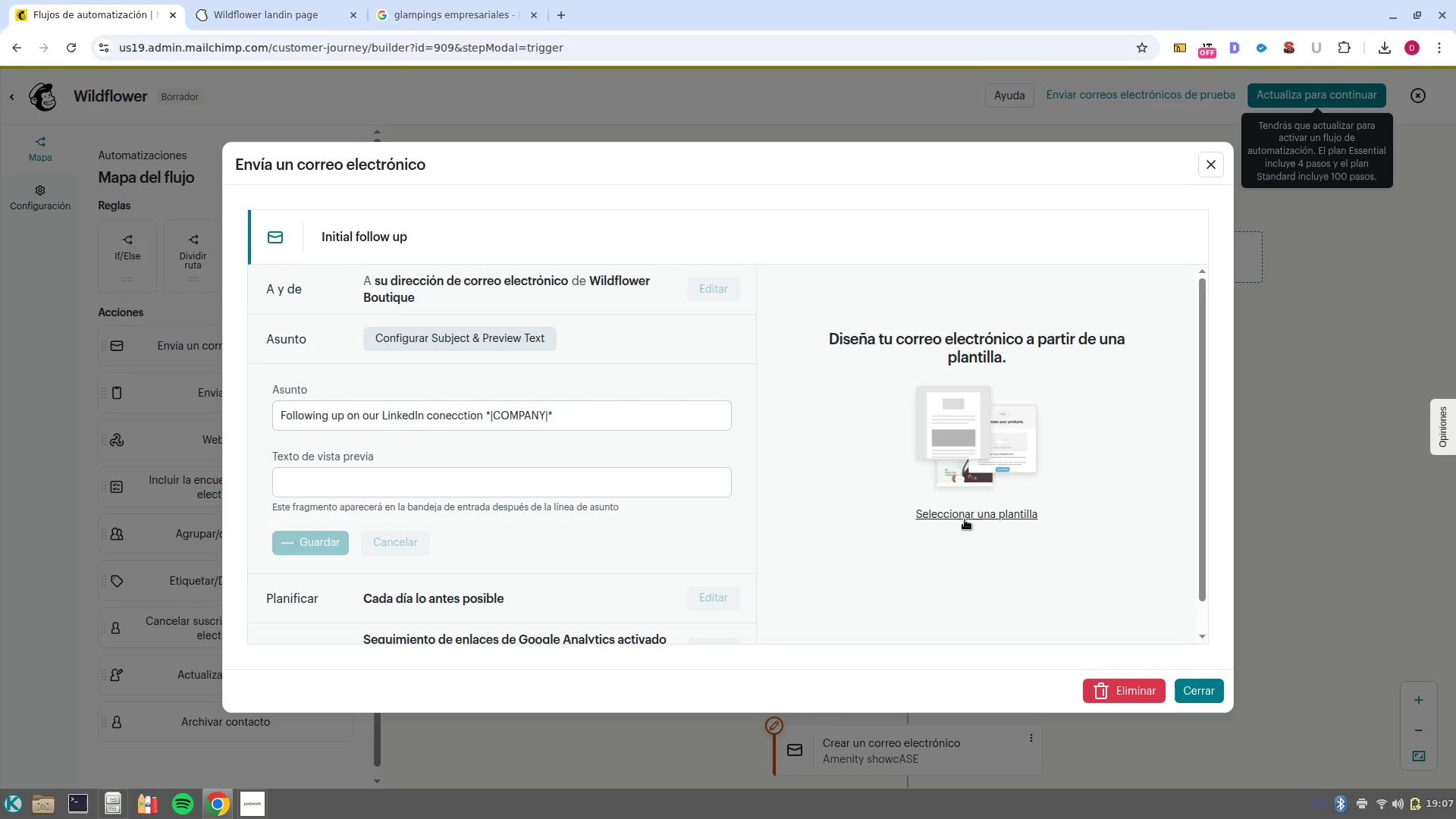 
left_click([965, 519])
 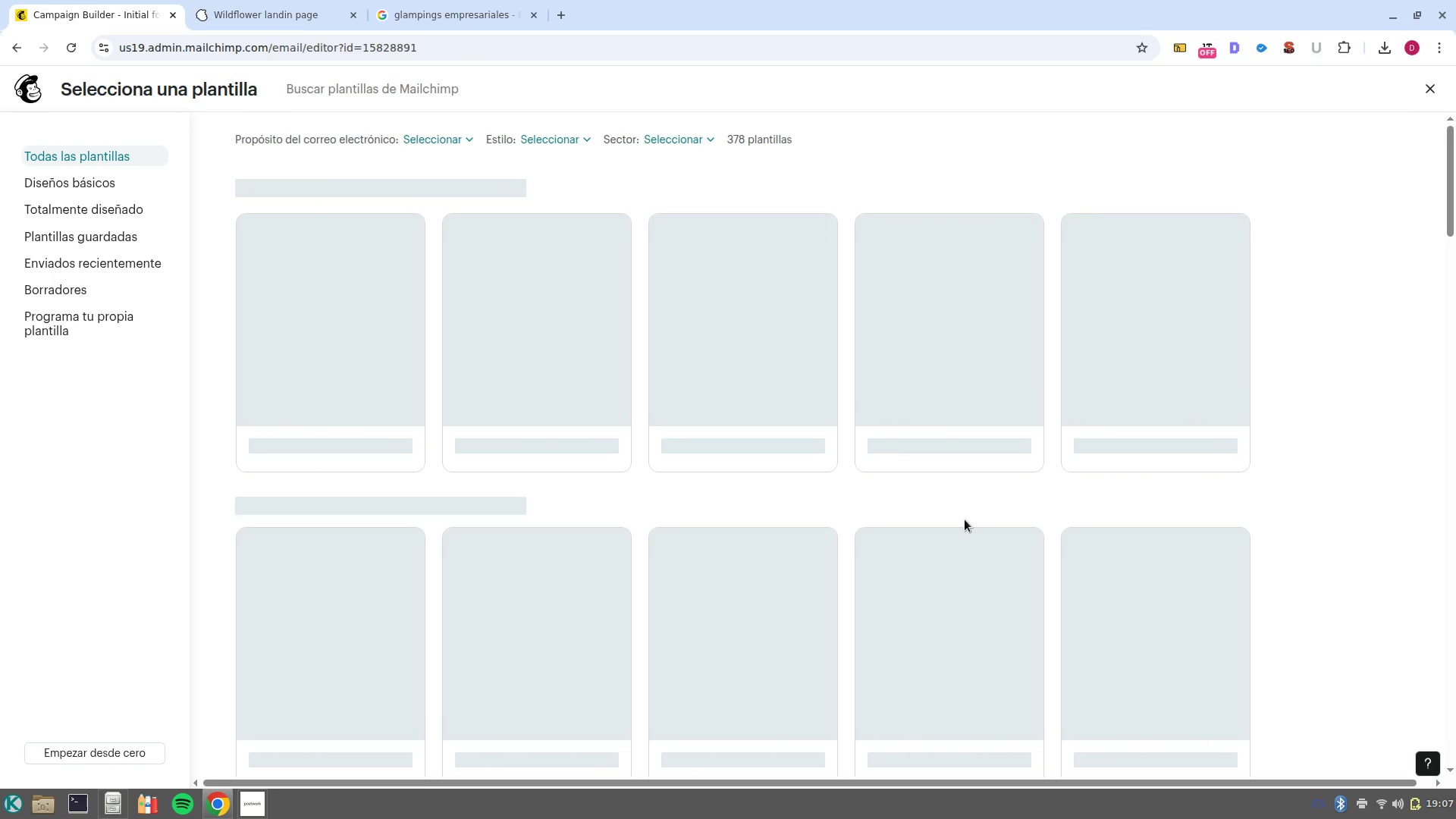 
wait(6.29)
 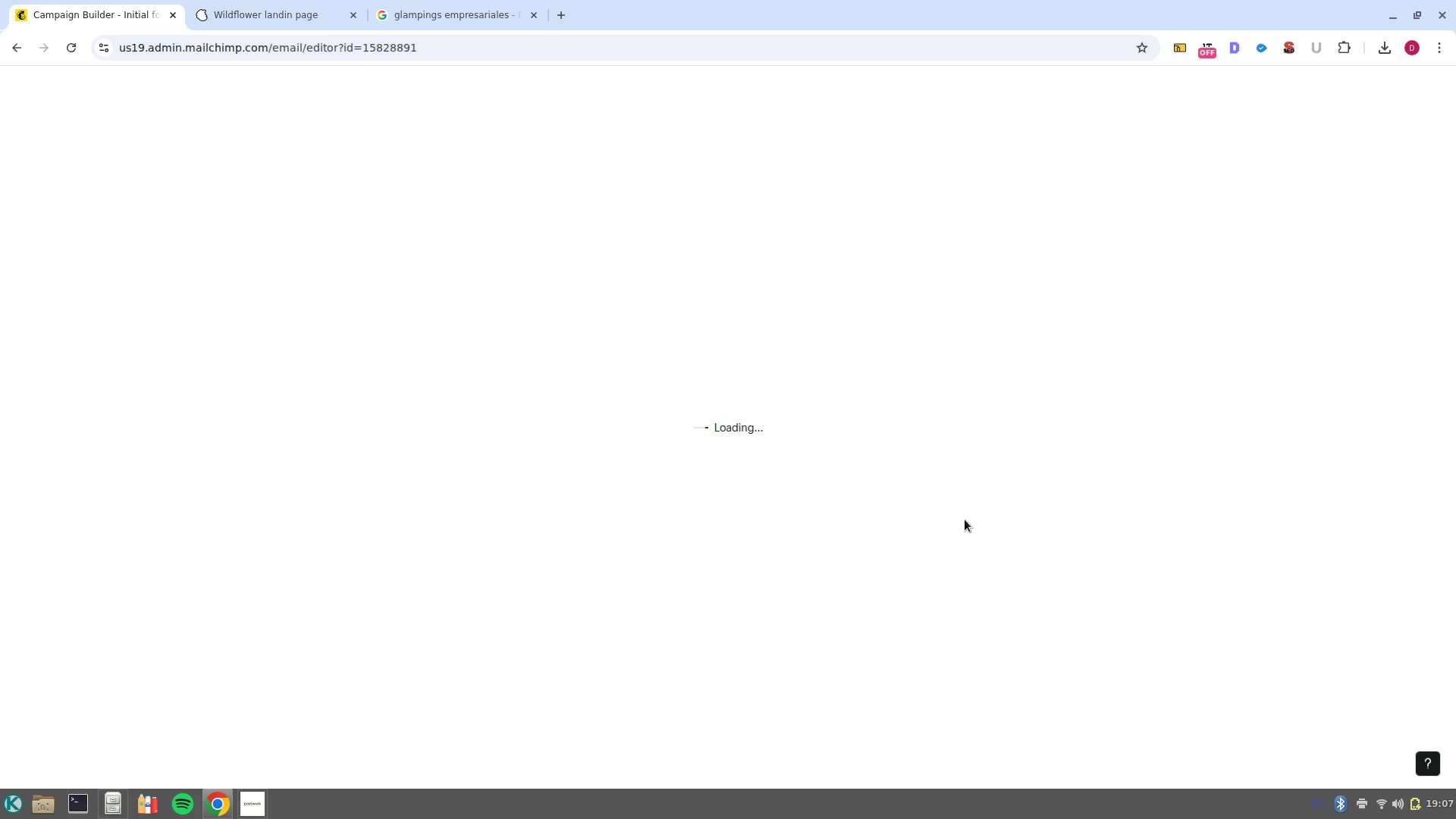 
mouse_move([384, 378])
 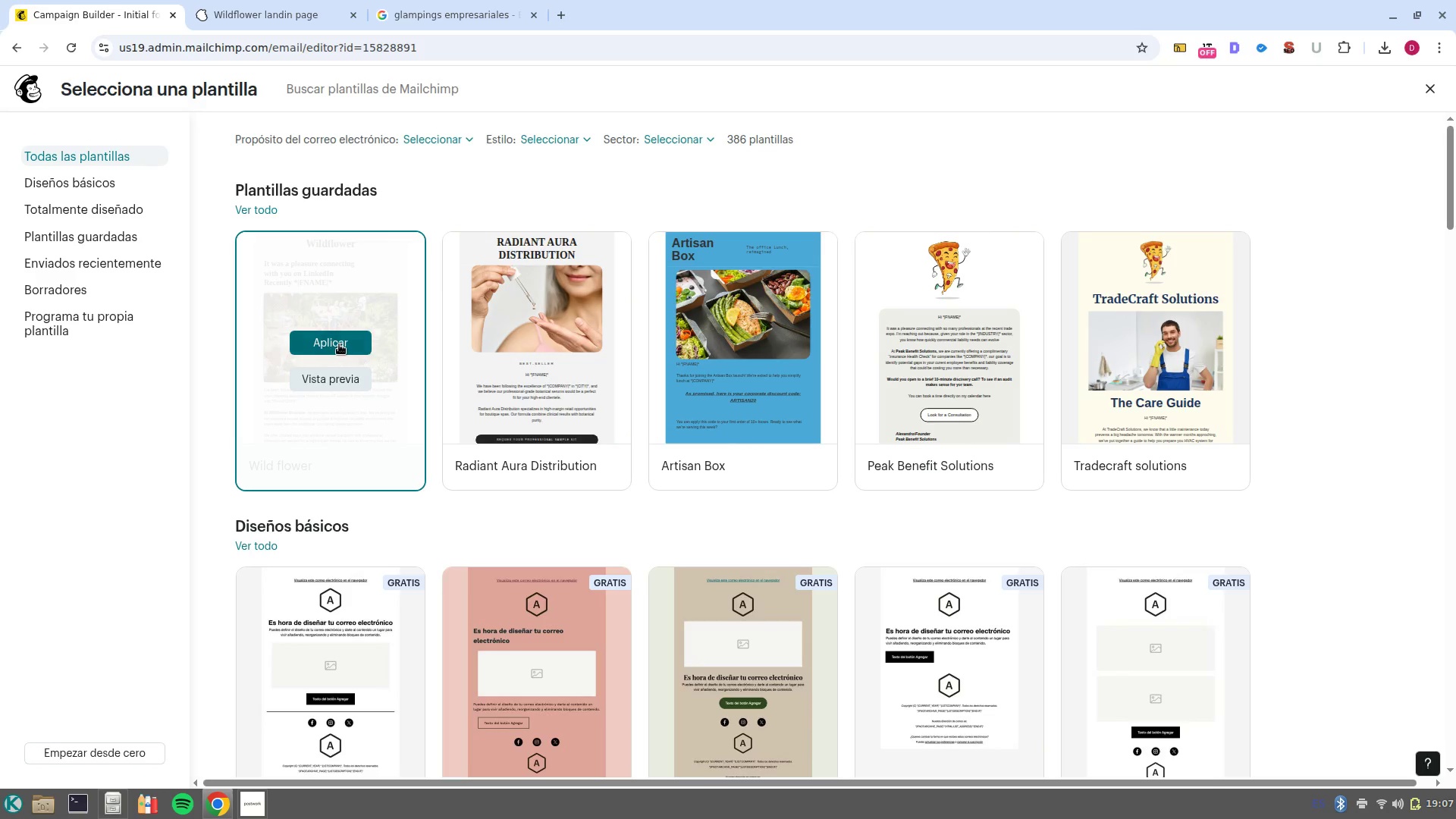 
left_click([339, 344])
 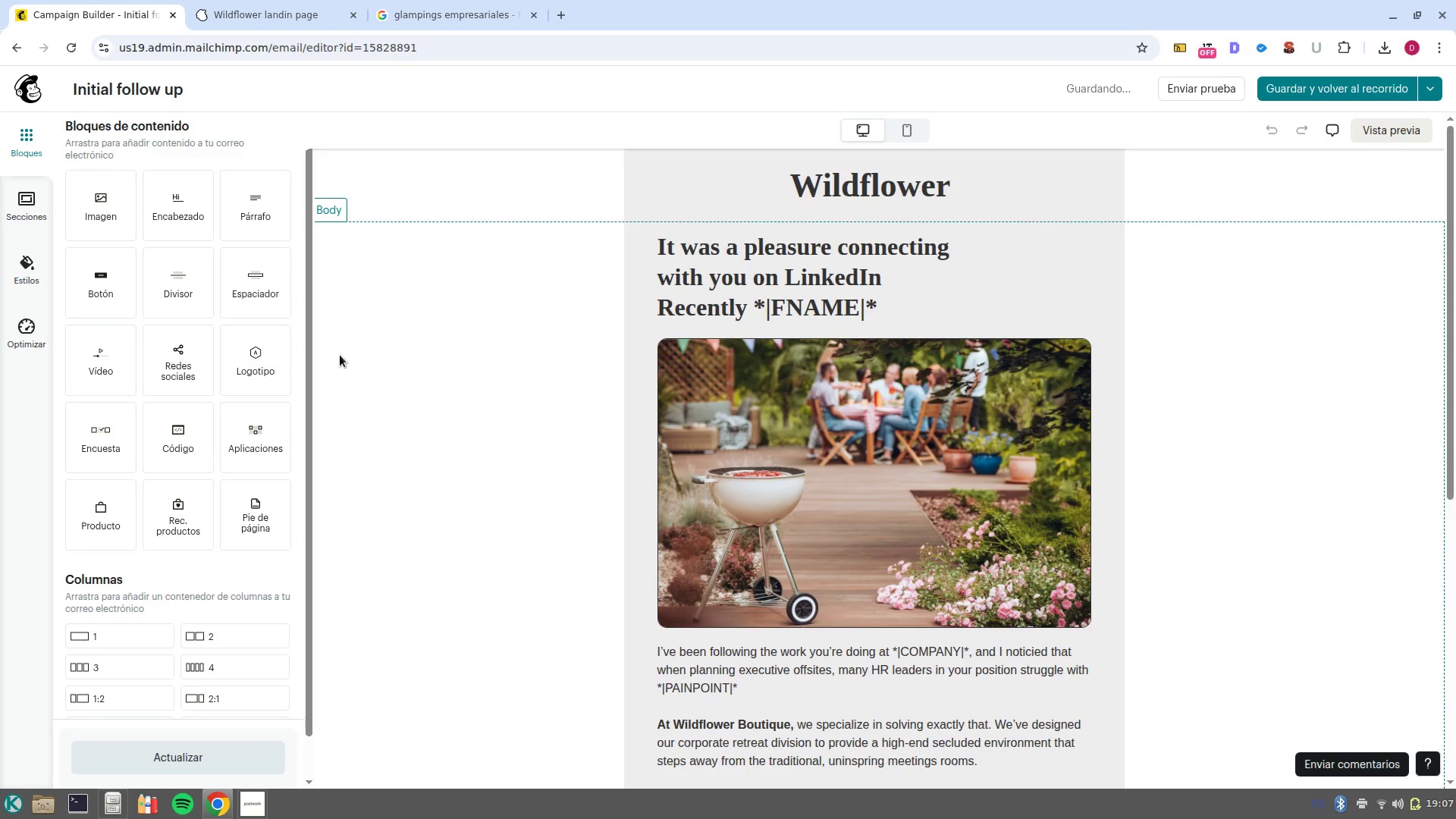 
wait(10.7)
 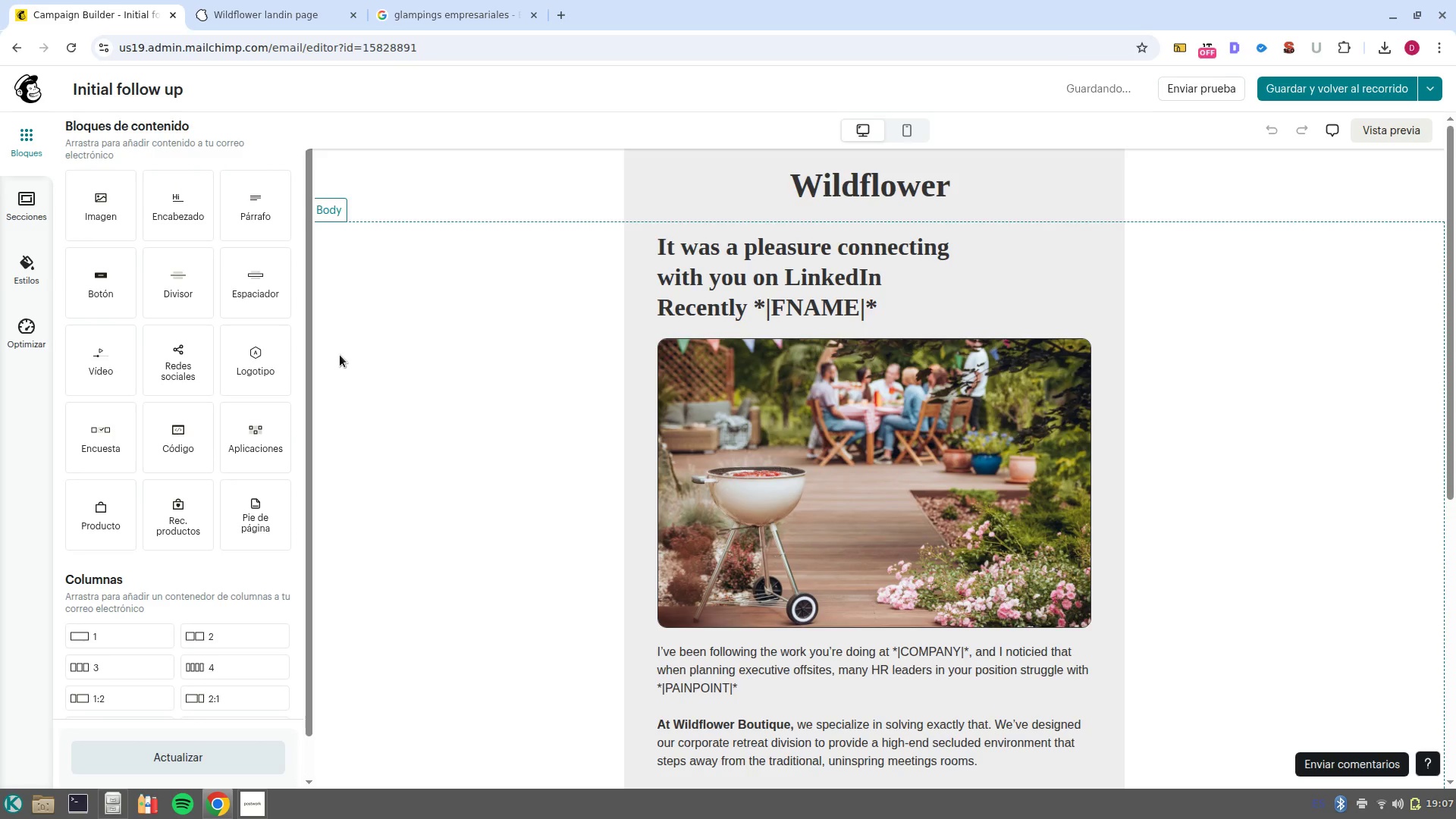 
scroll: coordinate [932, 495], scroll_direction: down, amount: 8.0
 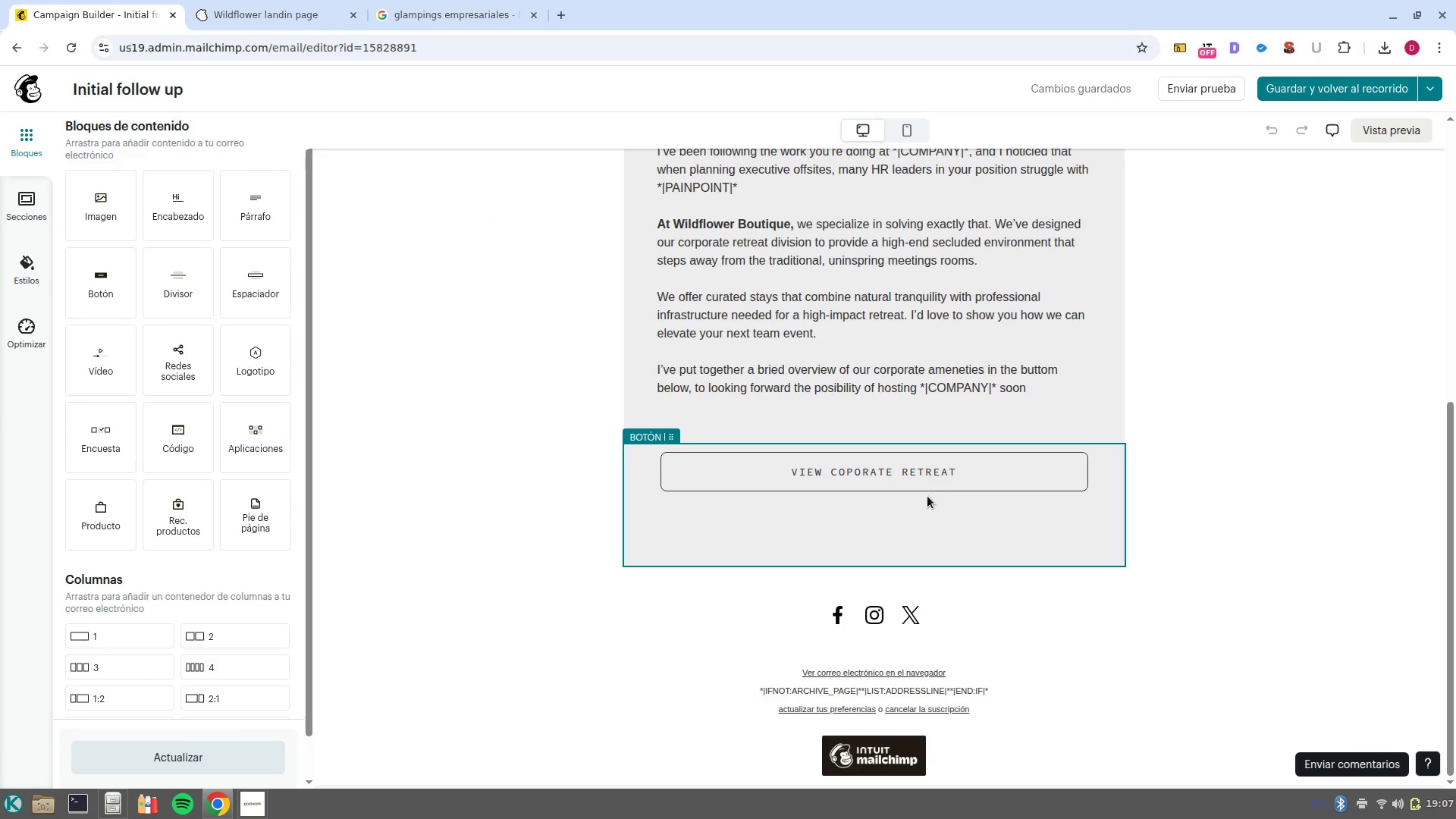 
scroll: coordinate [1284, 532], scroll_direction: up, amount: 1.0
 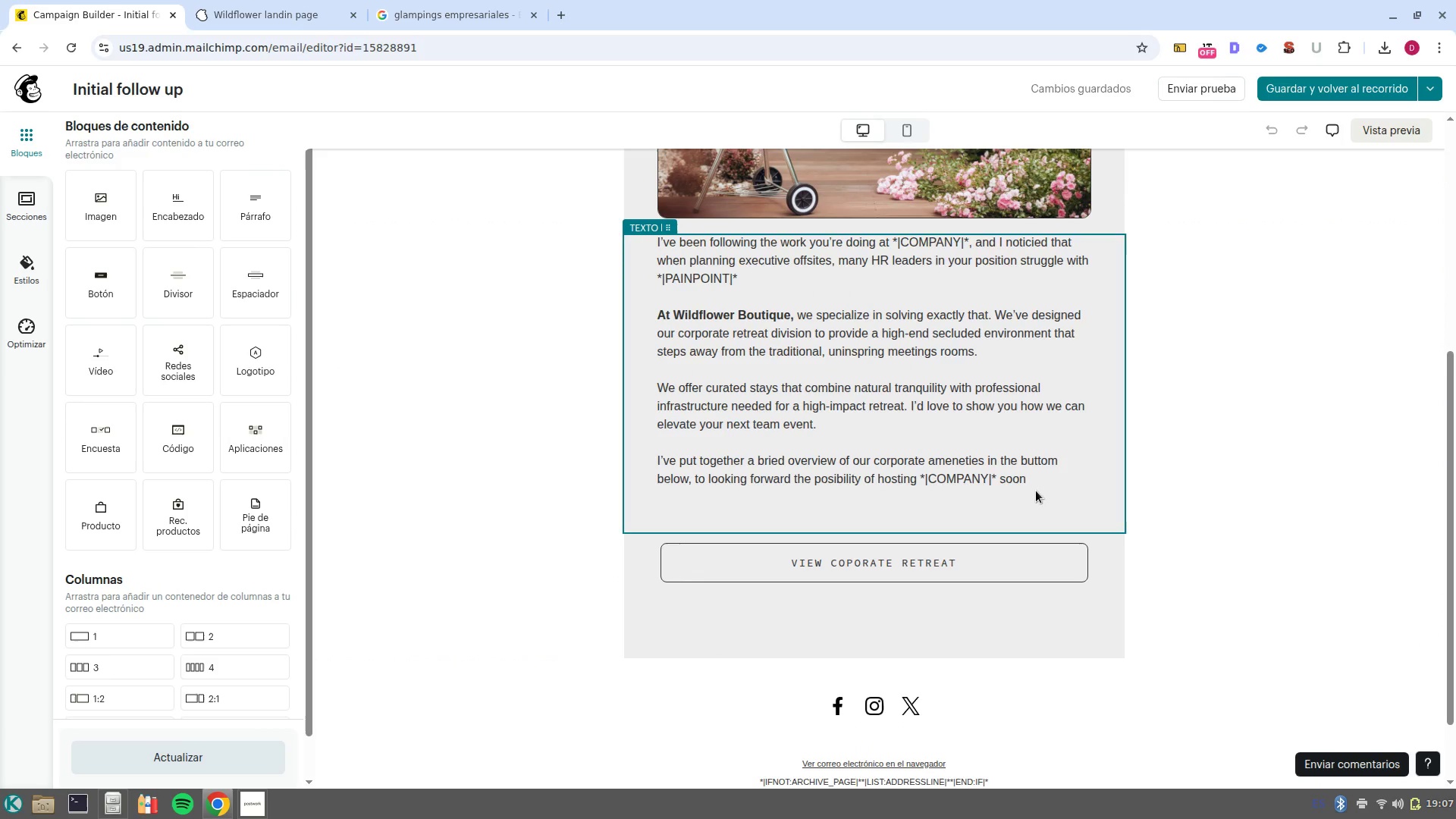 
left_click([1034, 485])
 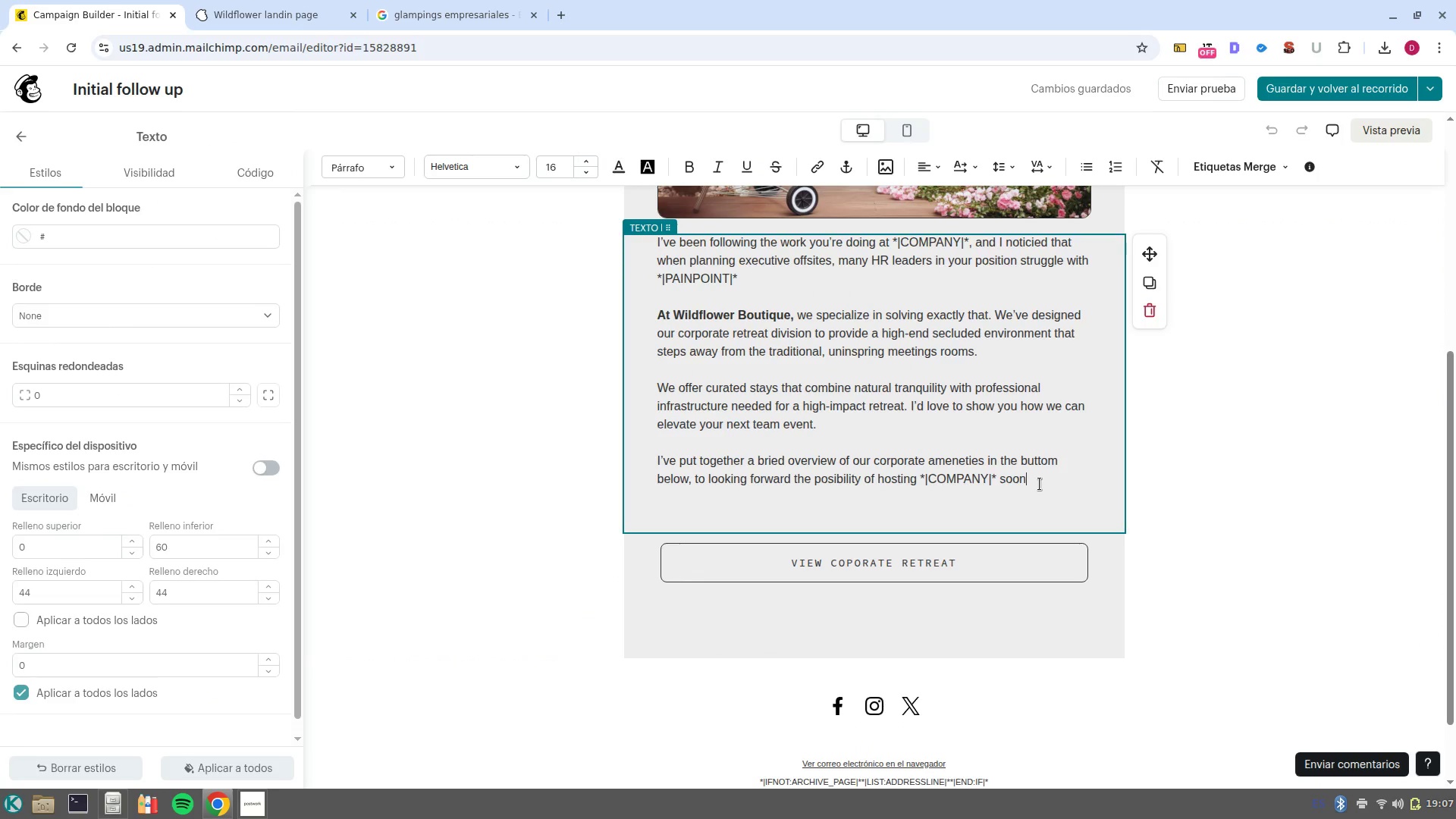 
key(Period)
 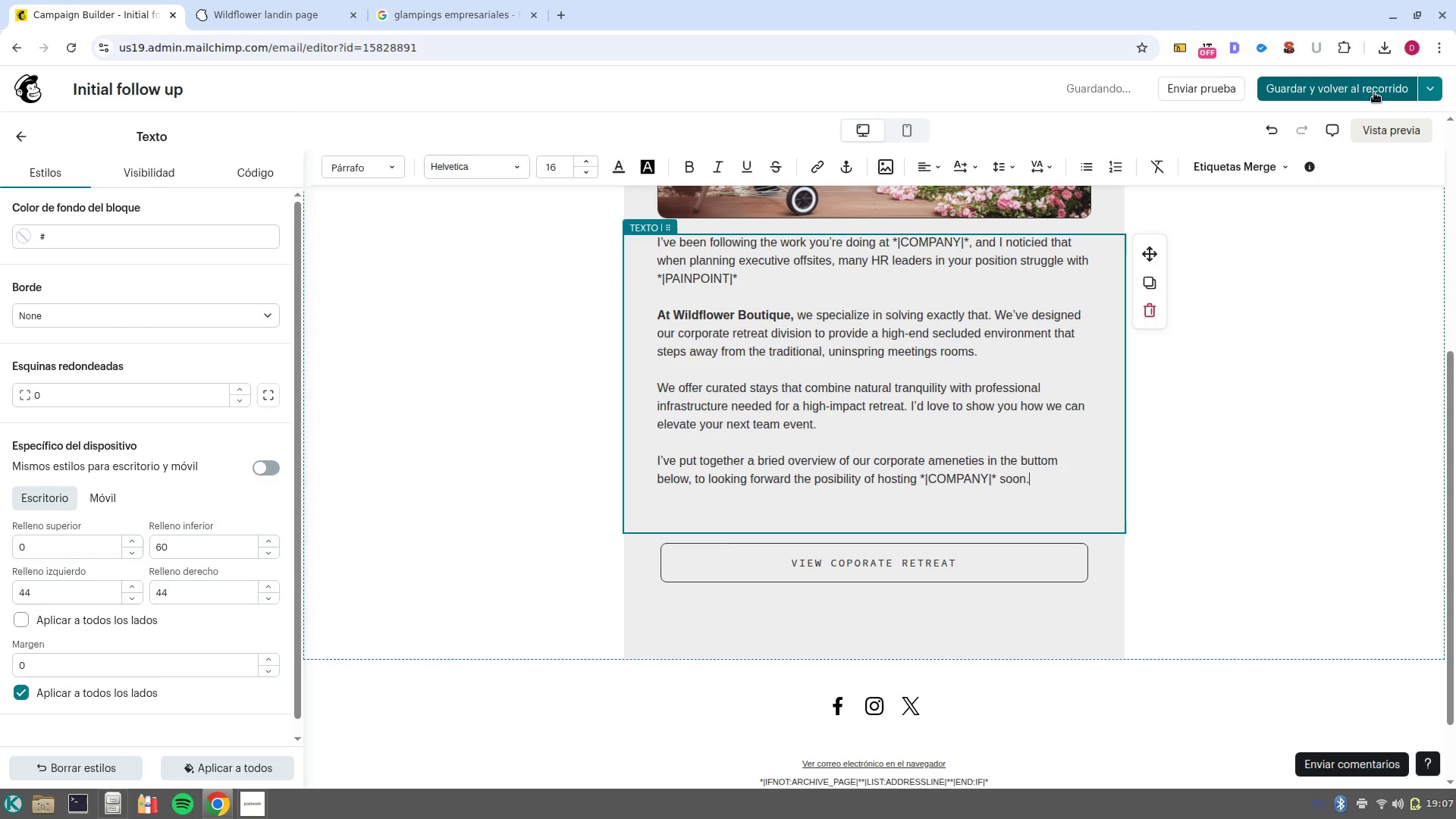 
left_click([1368, 93])
 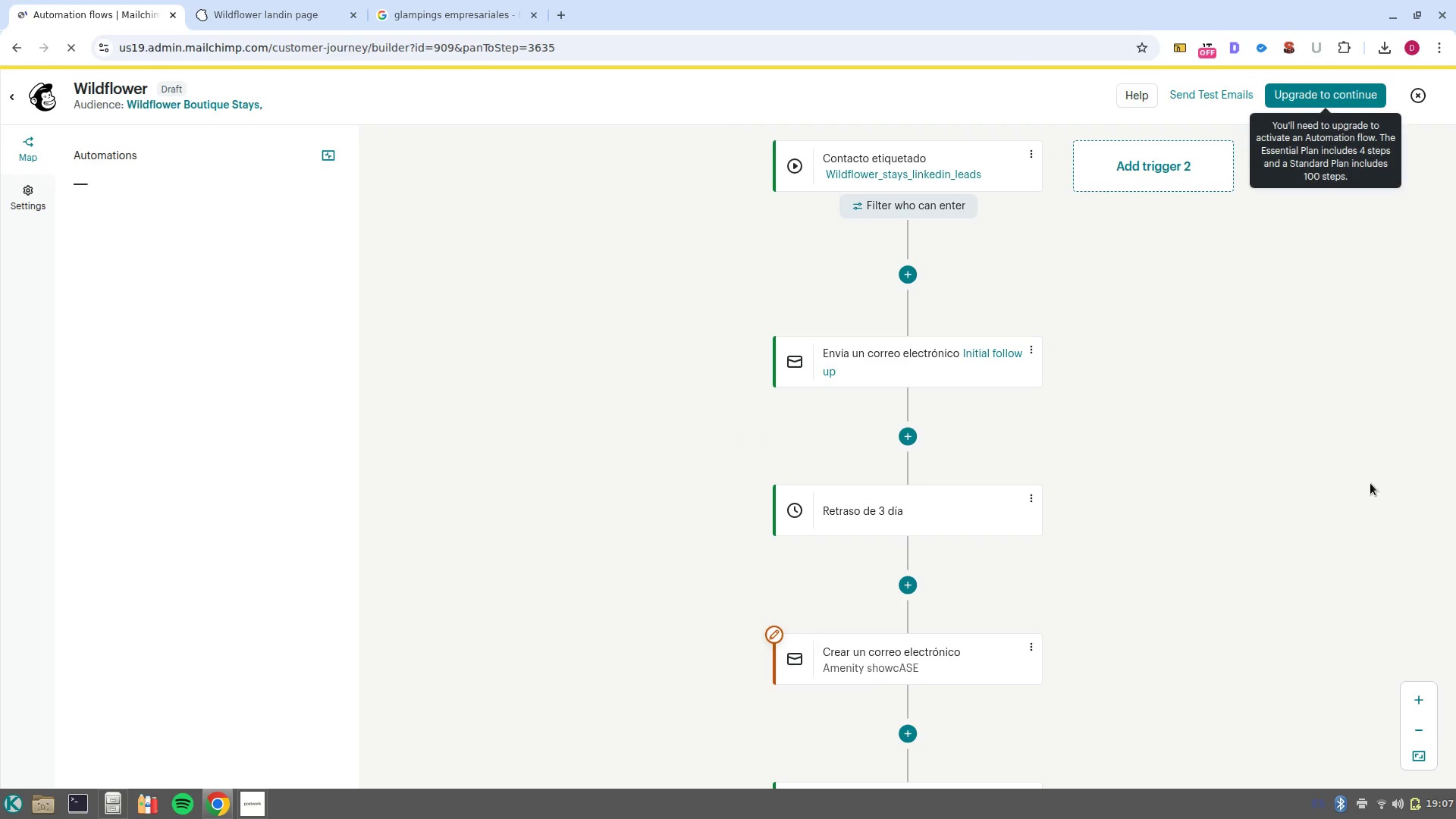 
wait(13.35)
 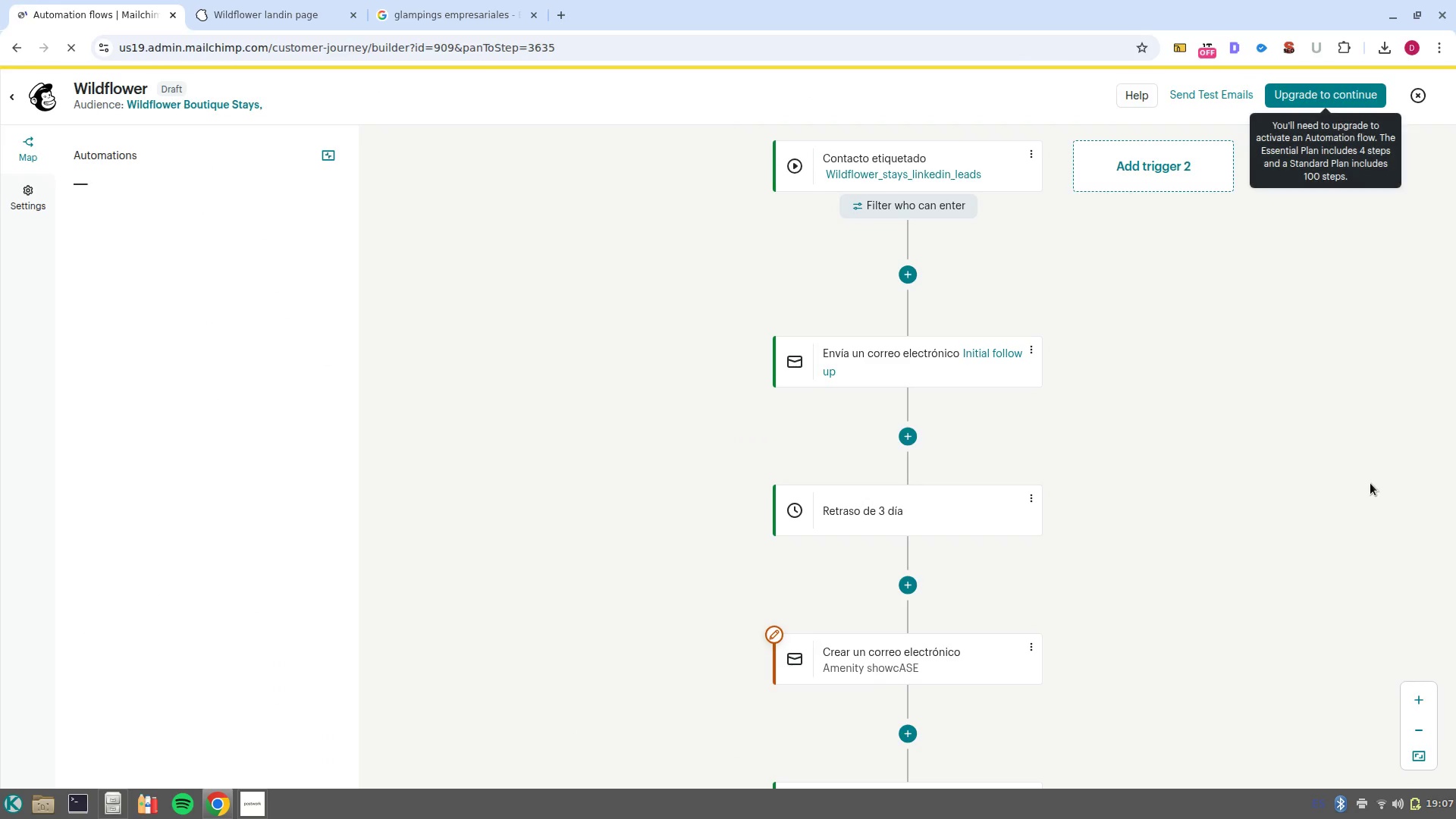 
scroll: coordinate [1128, 424], scroll_direction: down, amount: 1.0
 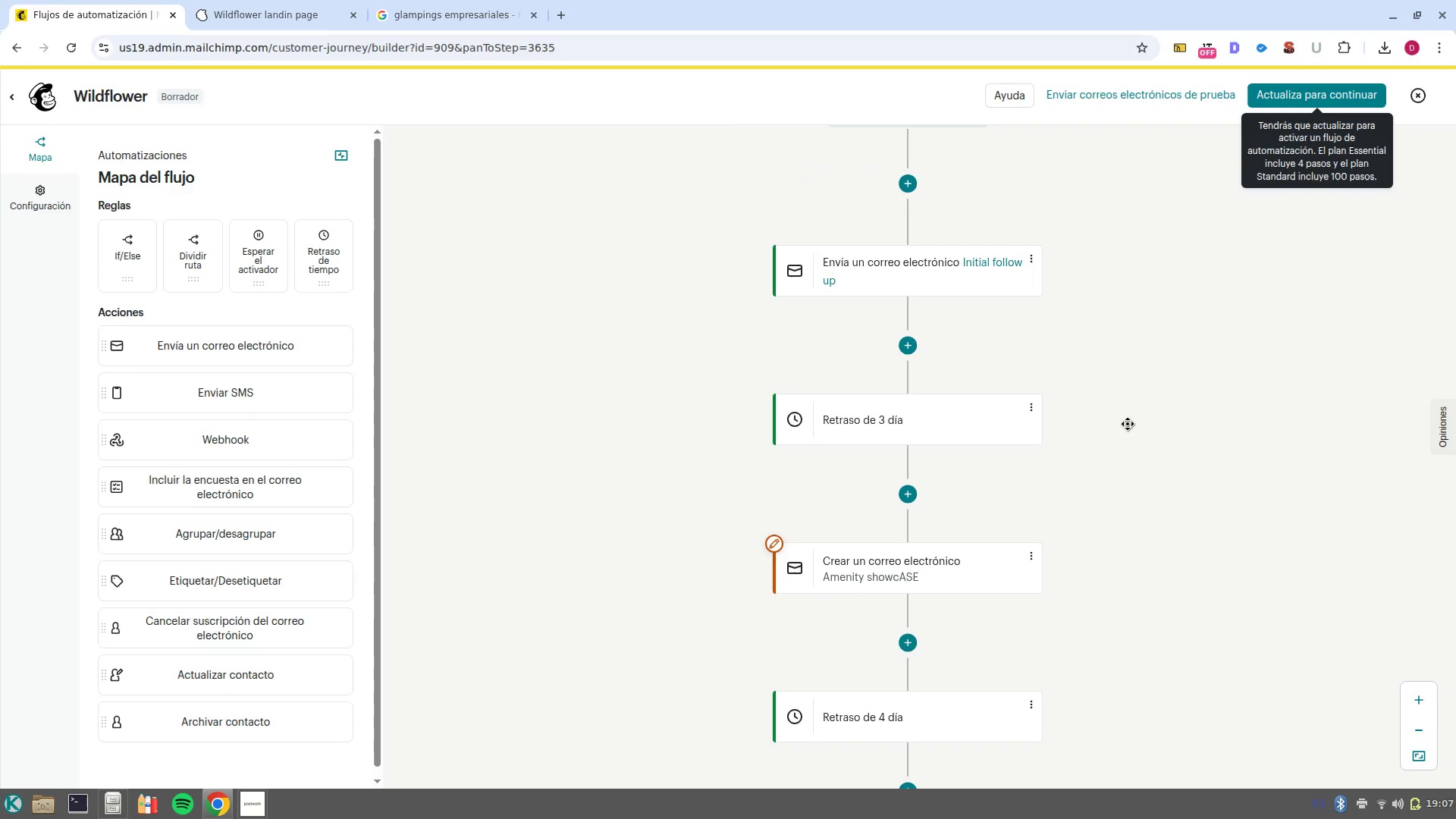 
scroll: coordinate [1128, 432], scroll_direction: up, amount: 1.0
 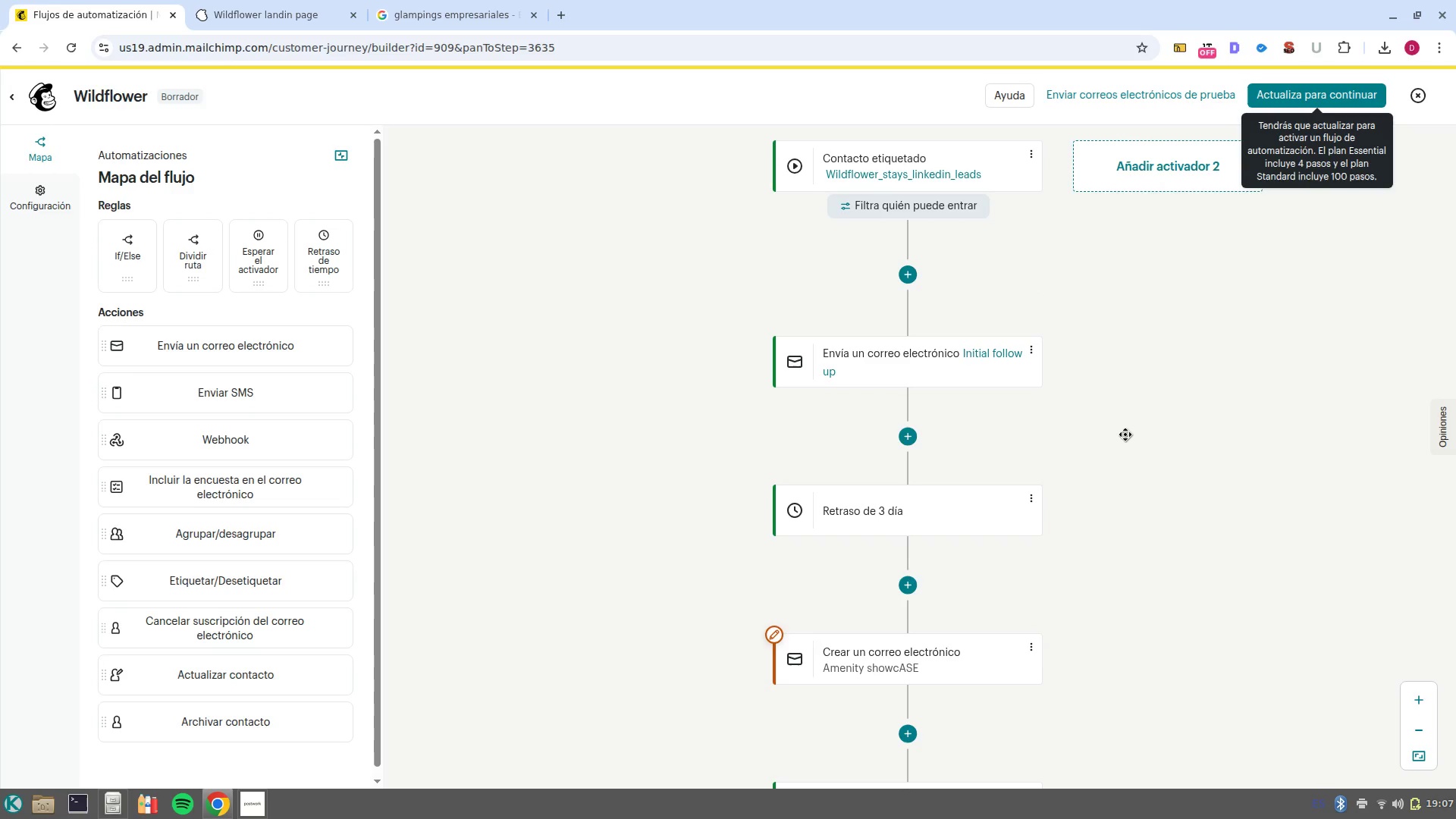 
scroll: coordinate [1125, 435], scroll_direction: down, amount: 1.0
 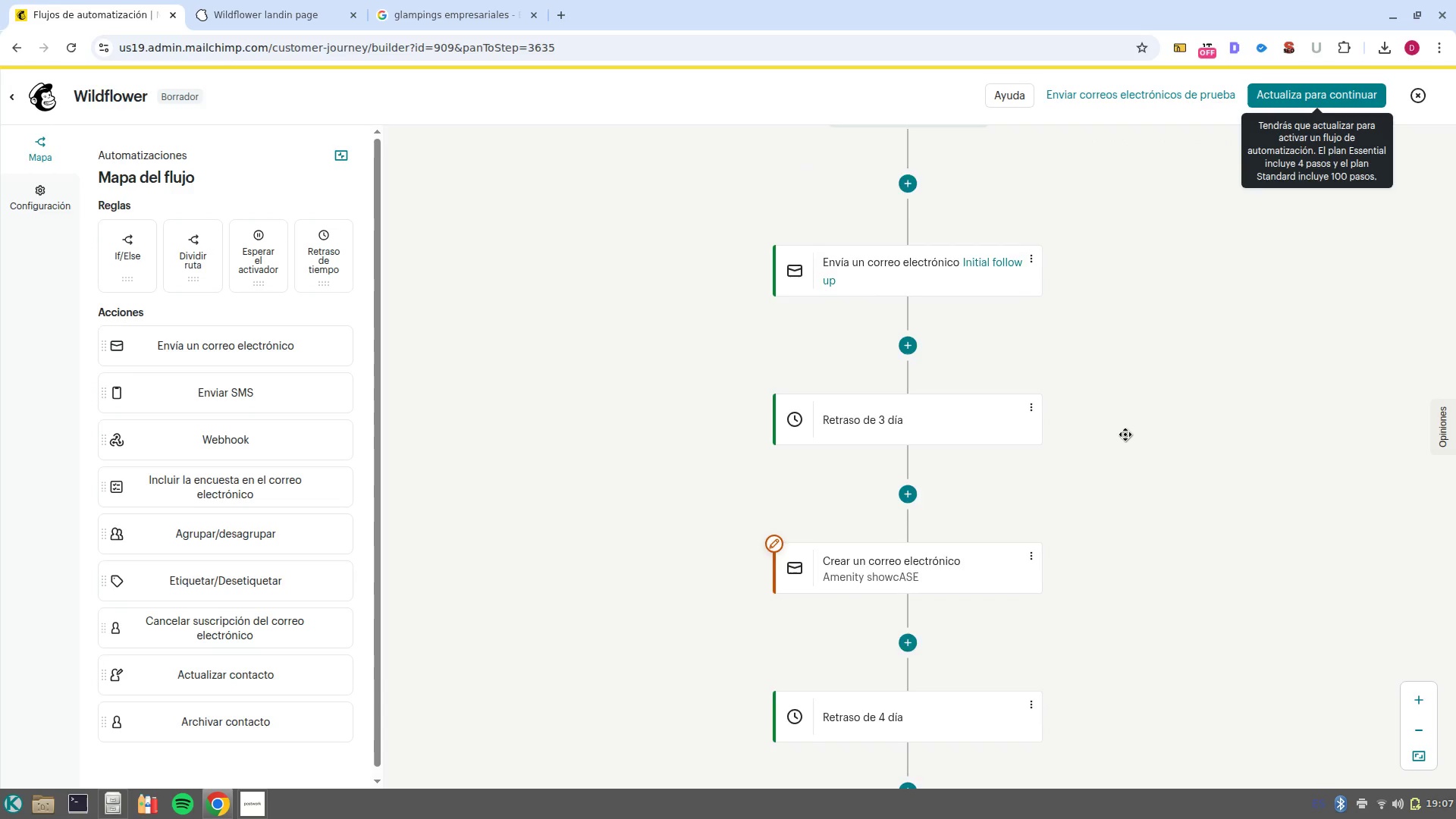 
scroll: coordinate [1125, 435], scroll_direction: up, amount: 1.0
 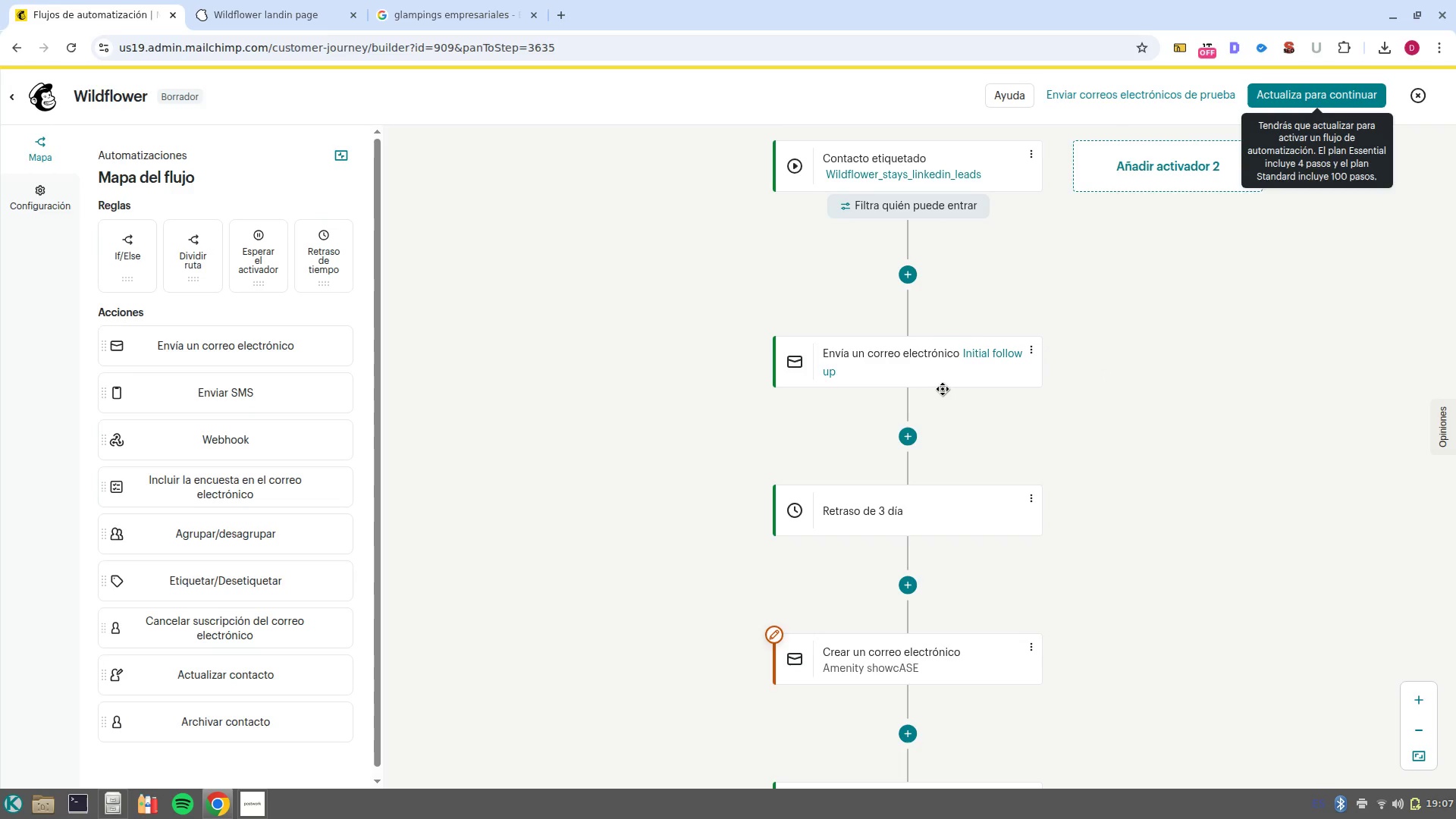 
scroll: coordinate [1000, 592], scroll_direction: down, amount: 1.0
 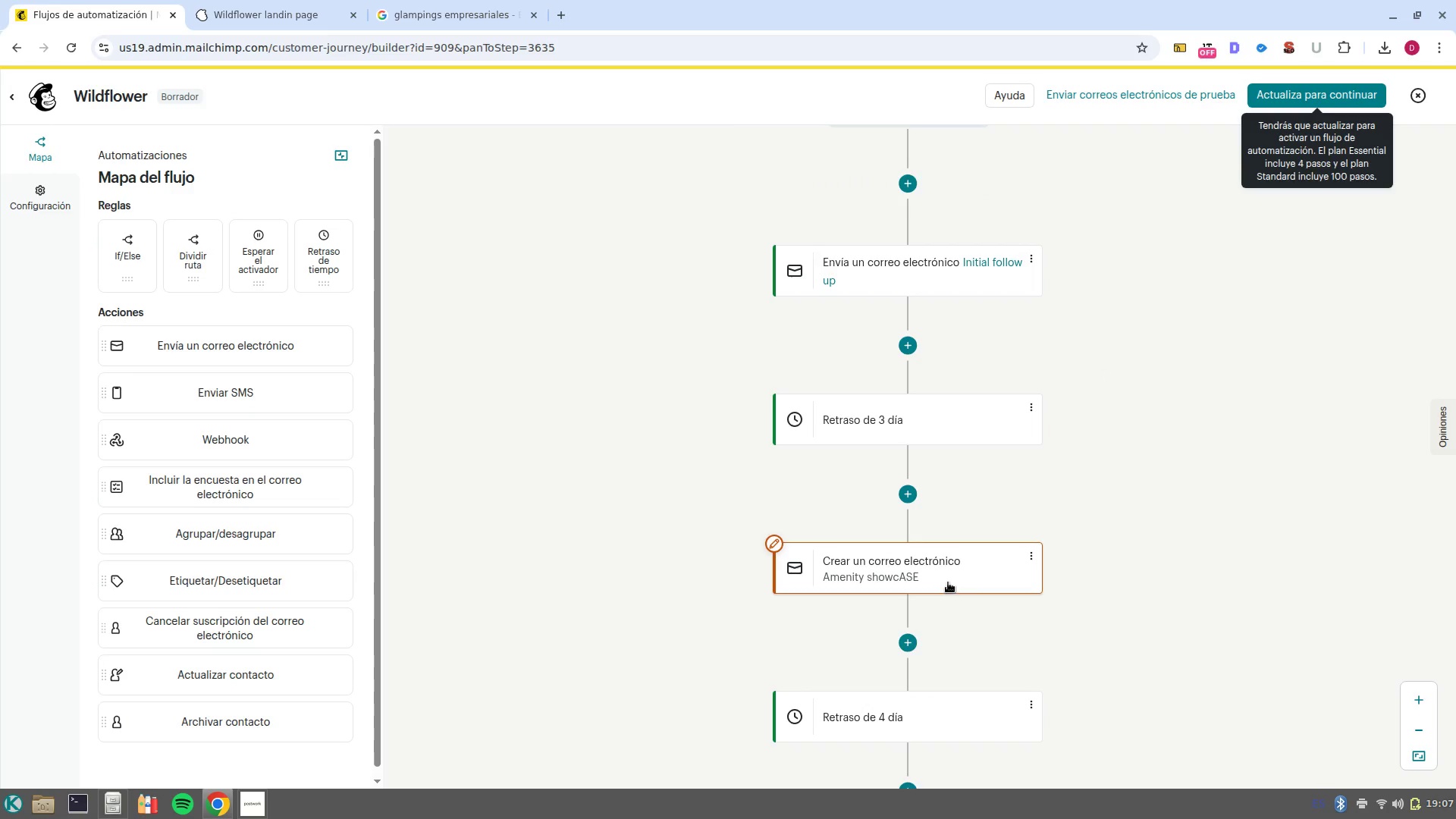 
left_click([948, 582])
 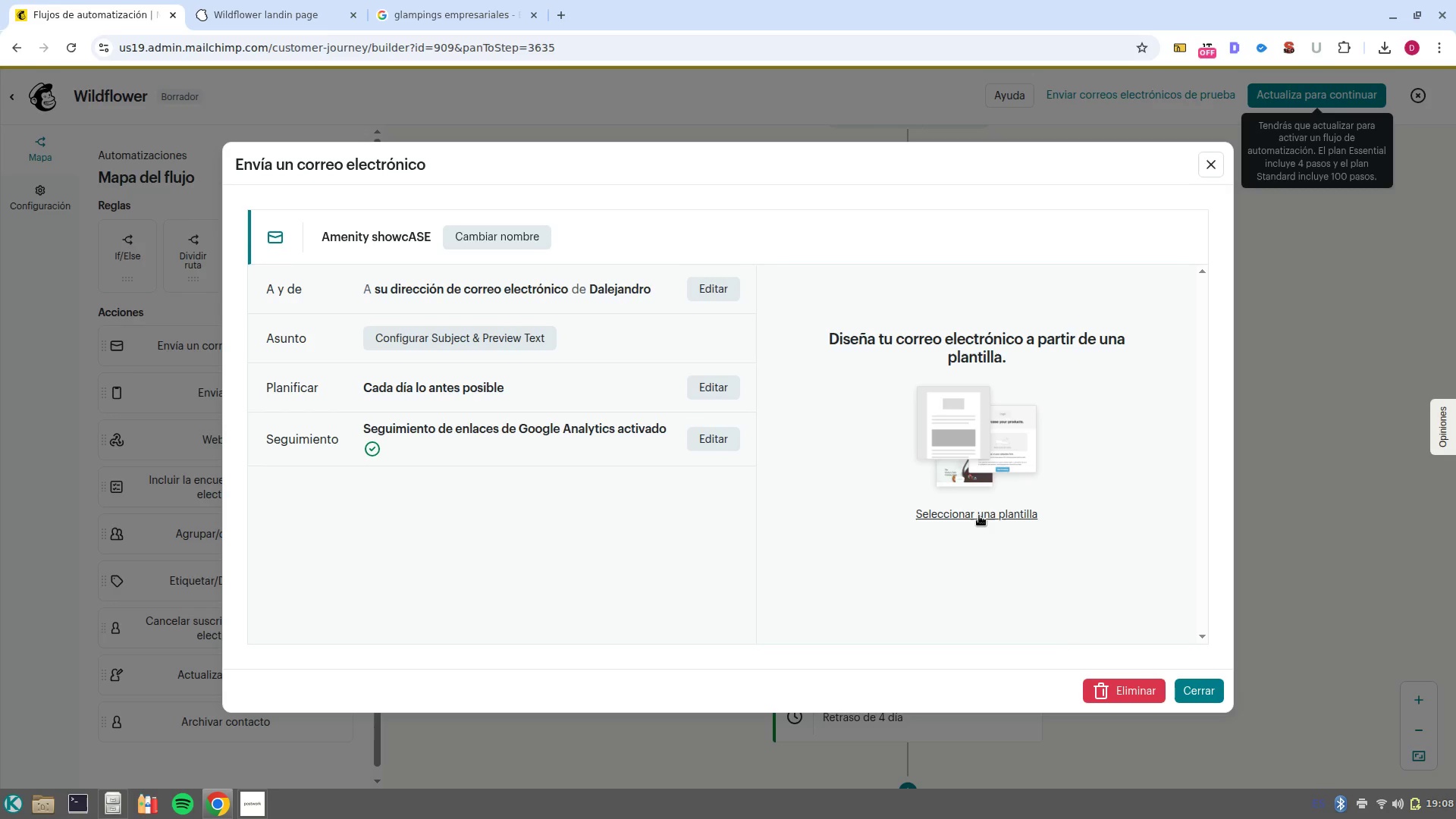 
wait(23.0)
 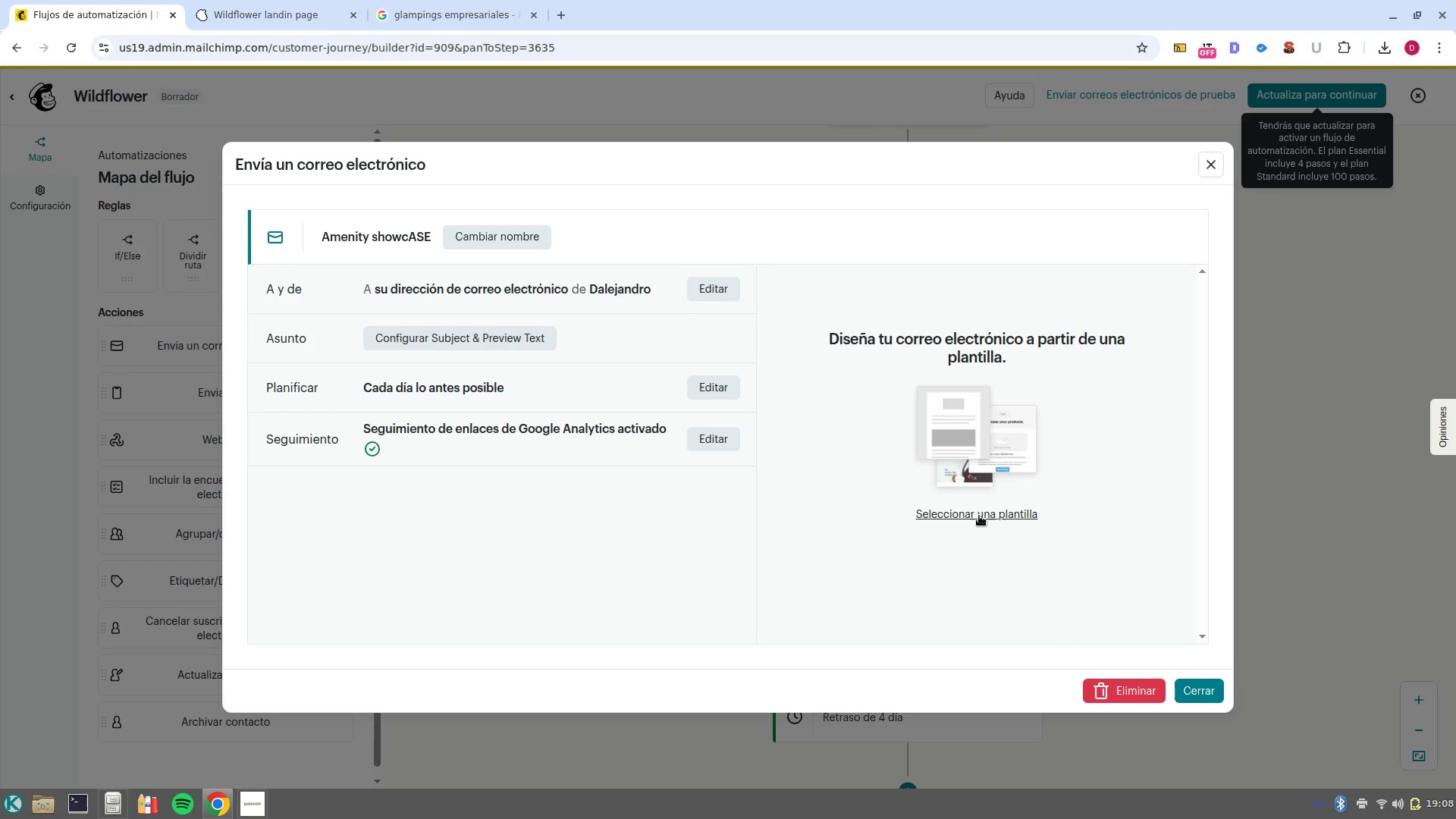 
left_click([709, 292])
 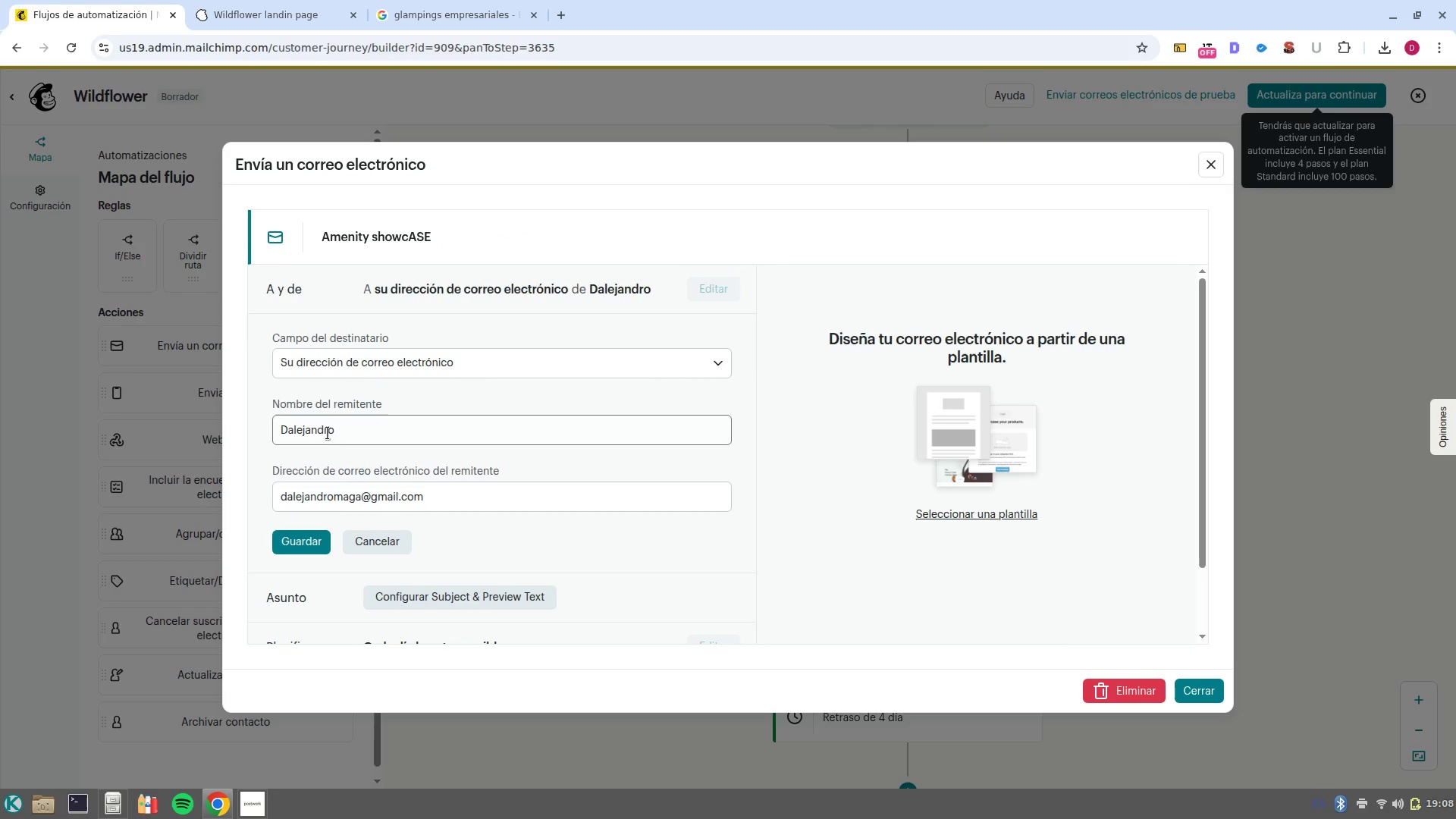 
double_click([328, 432])
 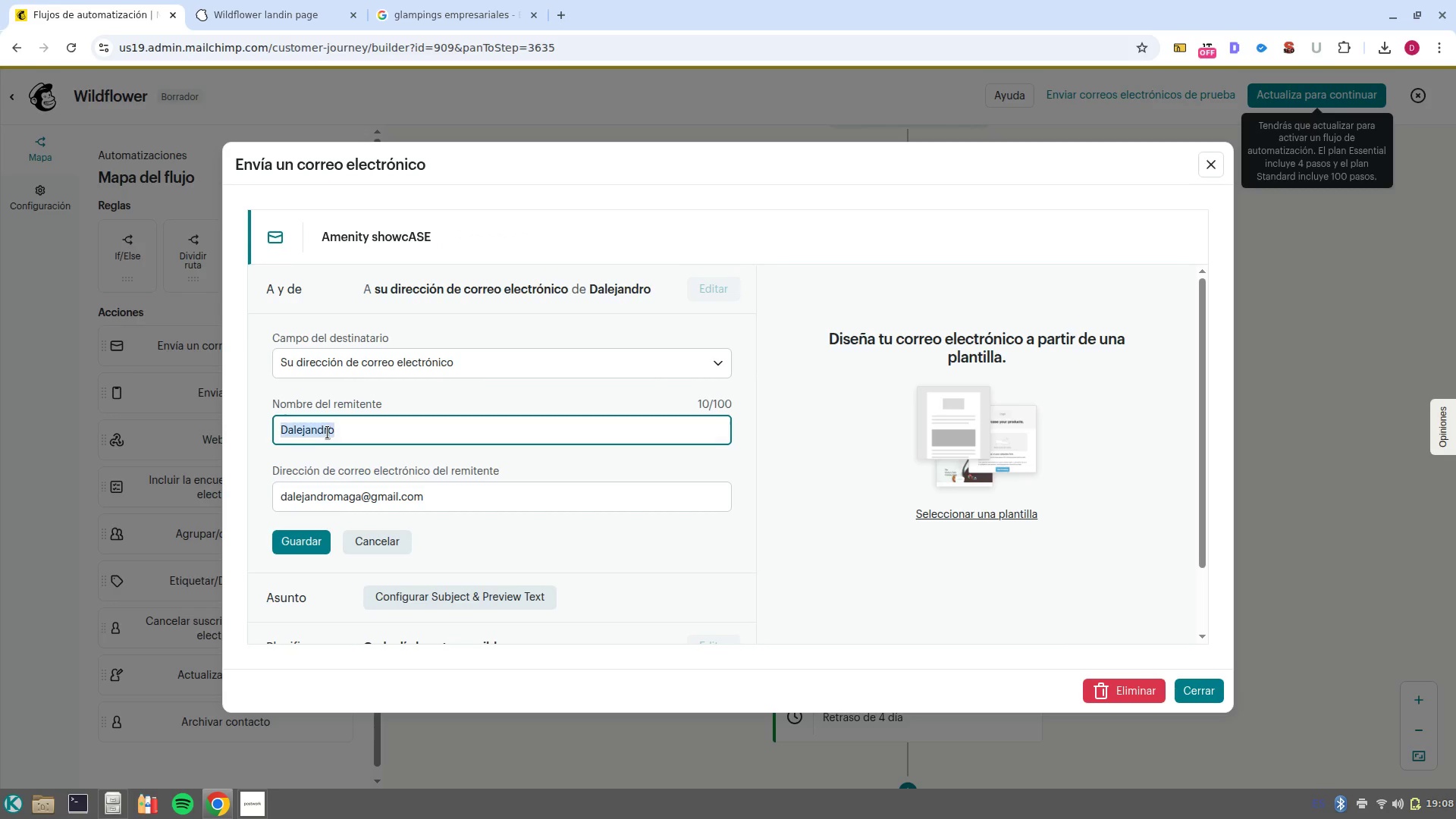 
triple_click([328, 432])
 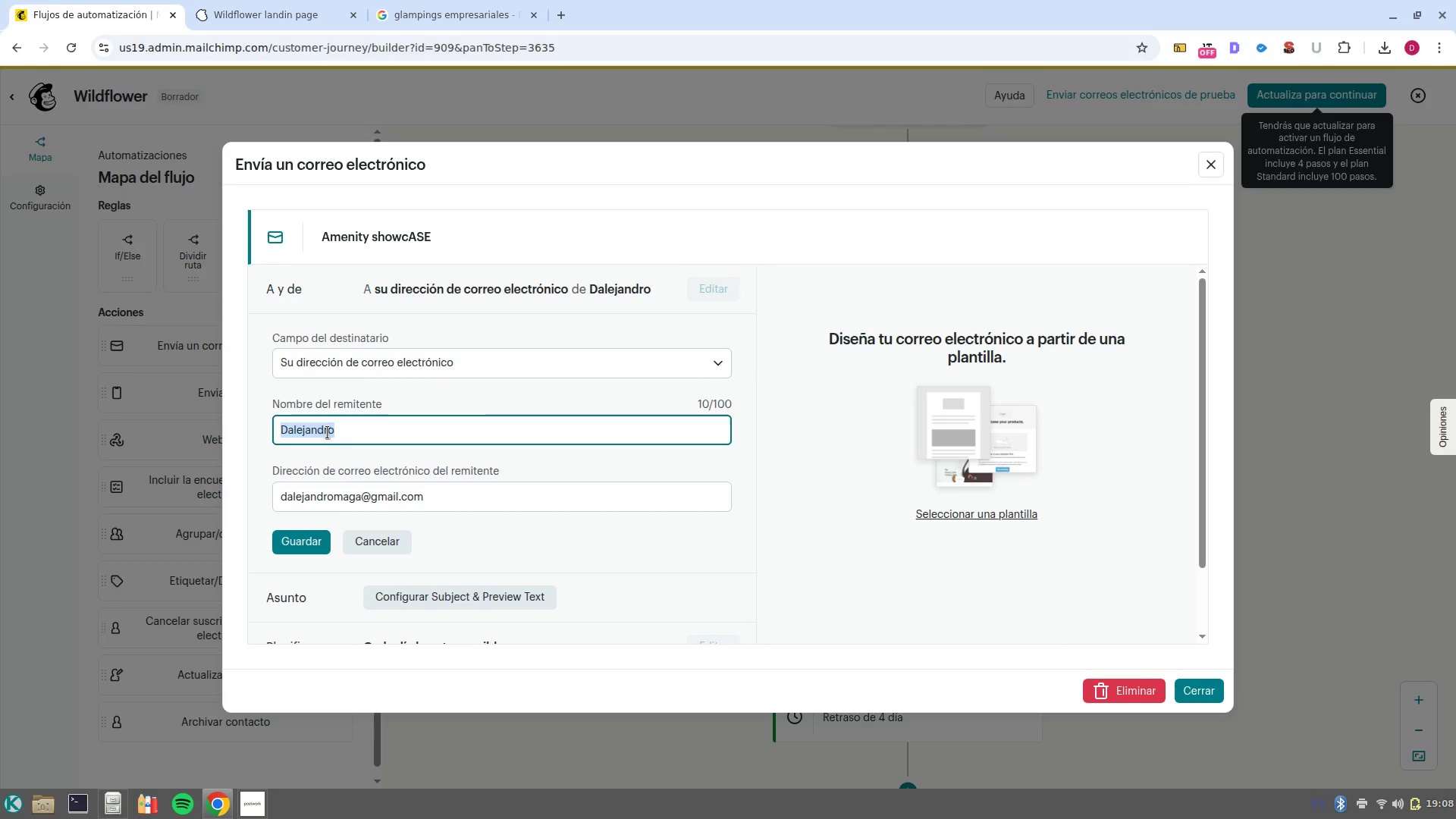 
key(Control+Shift+V)
 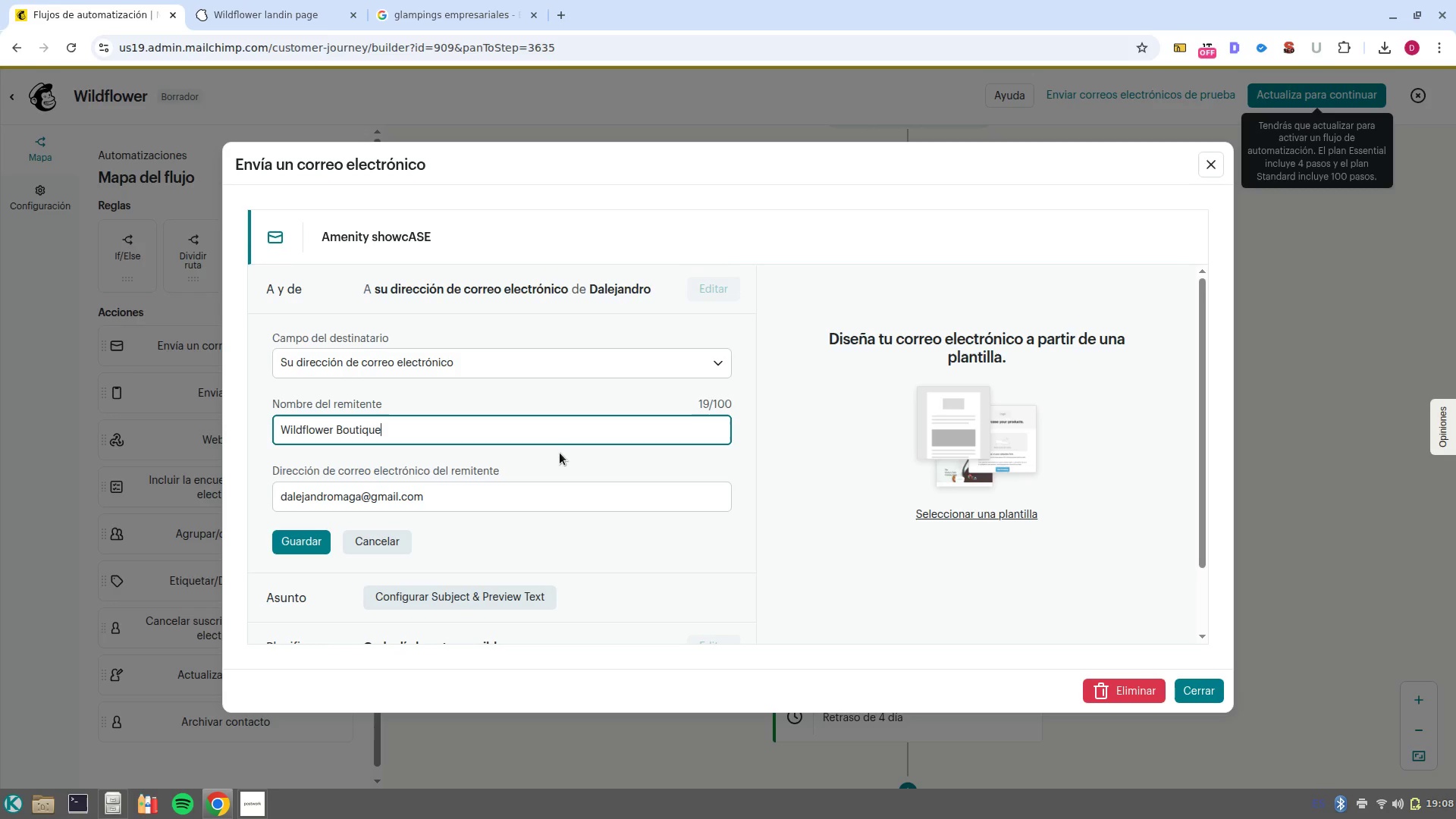 
wait(34.4)
 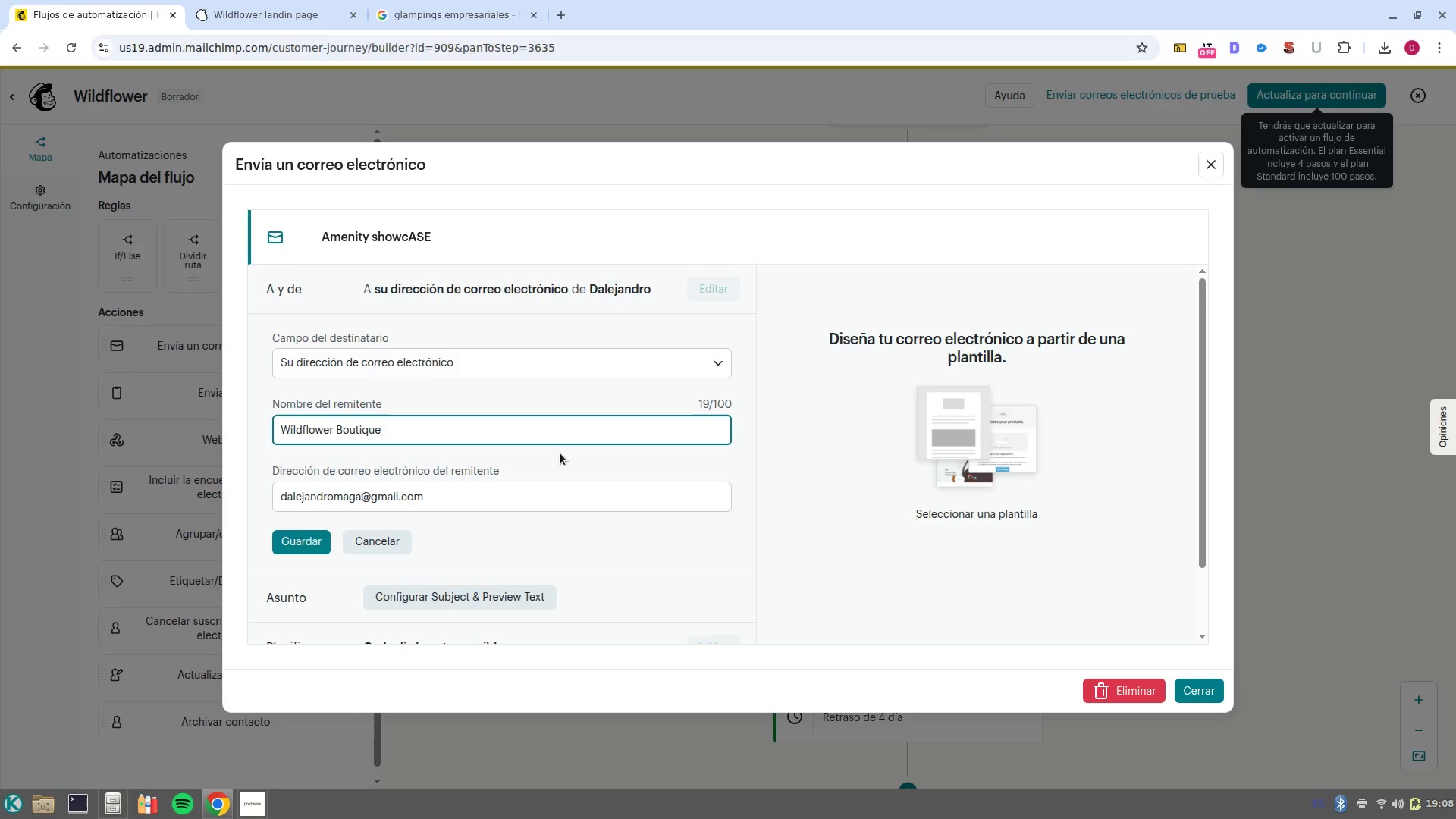 
left_click([293, 538])
 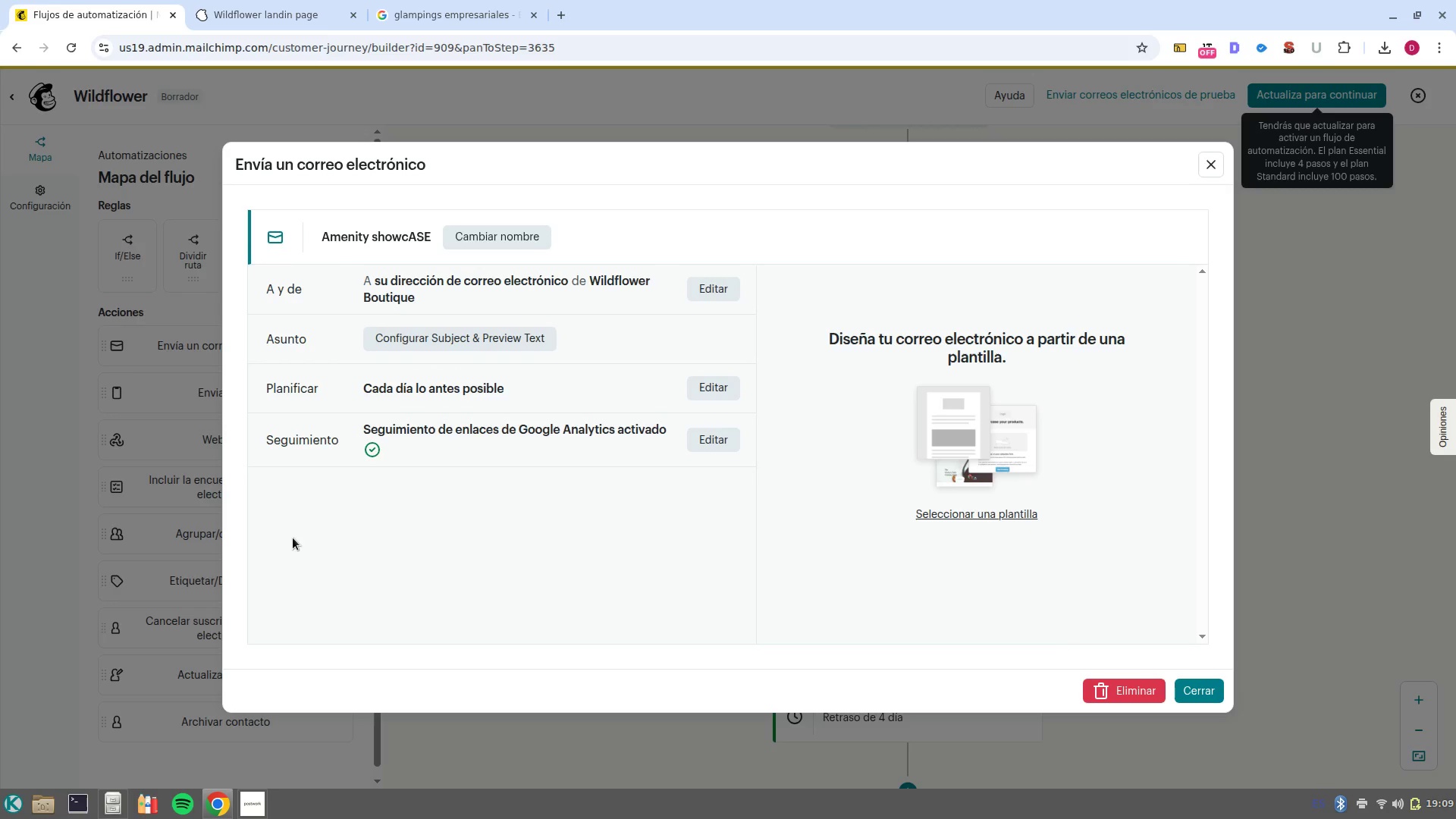 
wait(55.42)
 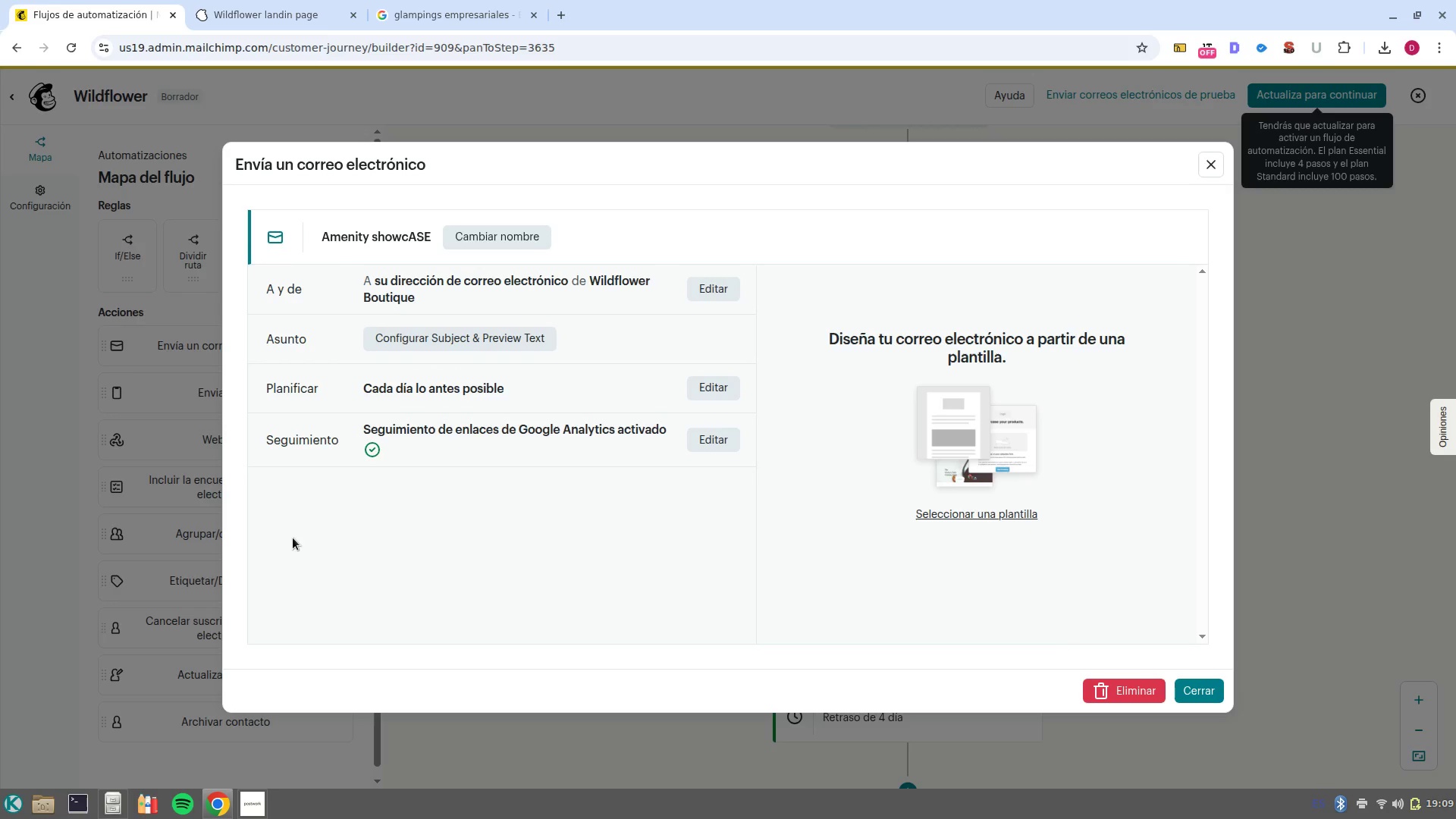 
left_click([494, 340])
 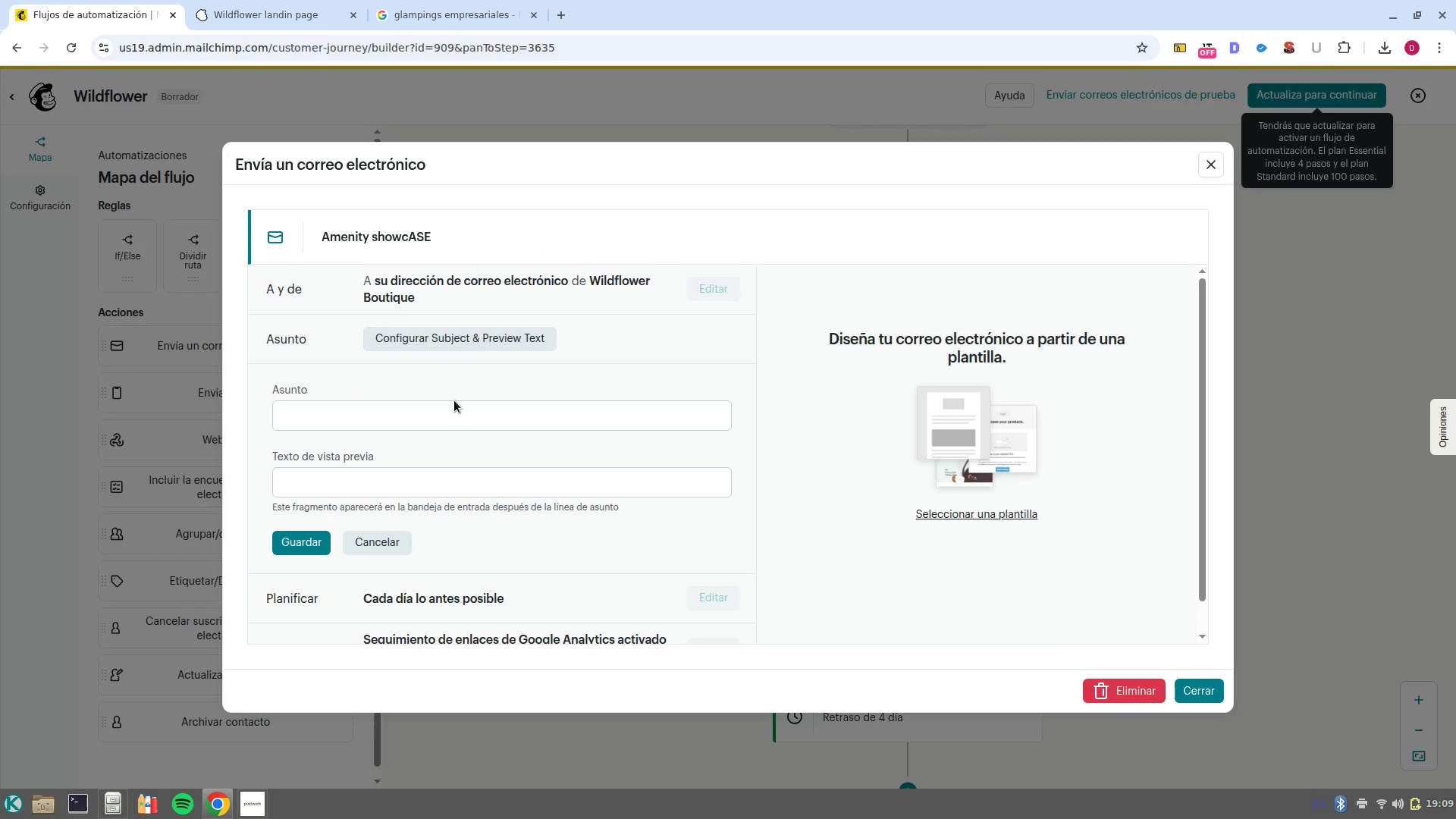 
left_click([454, 400])
 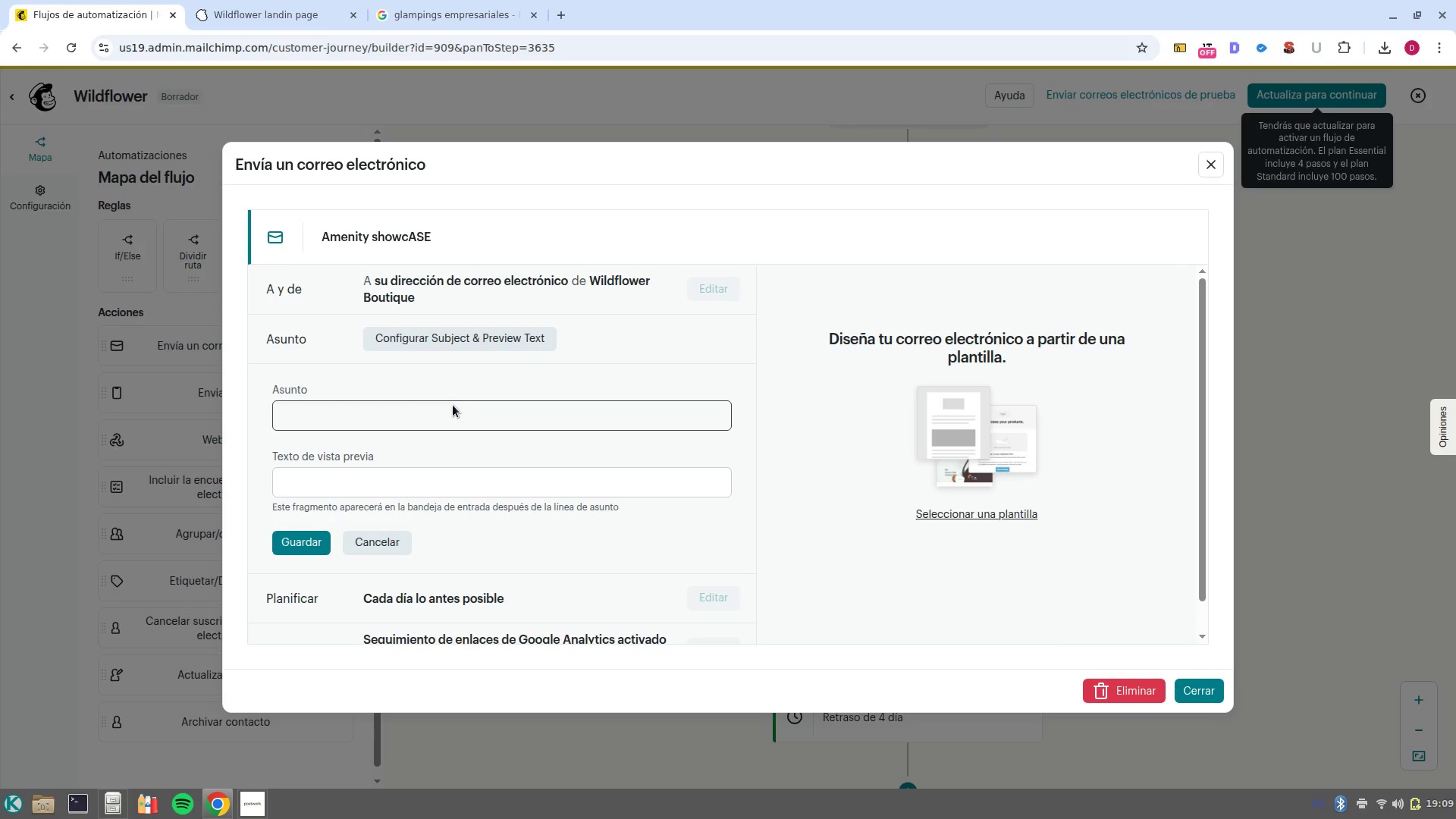 
left_click([453, 405])
 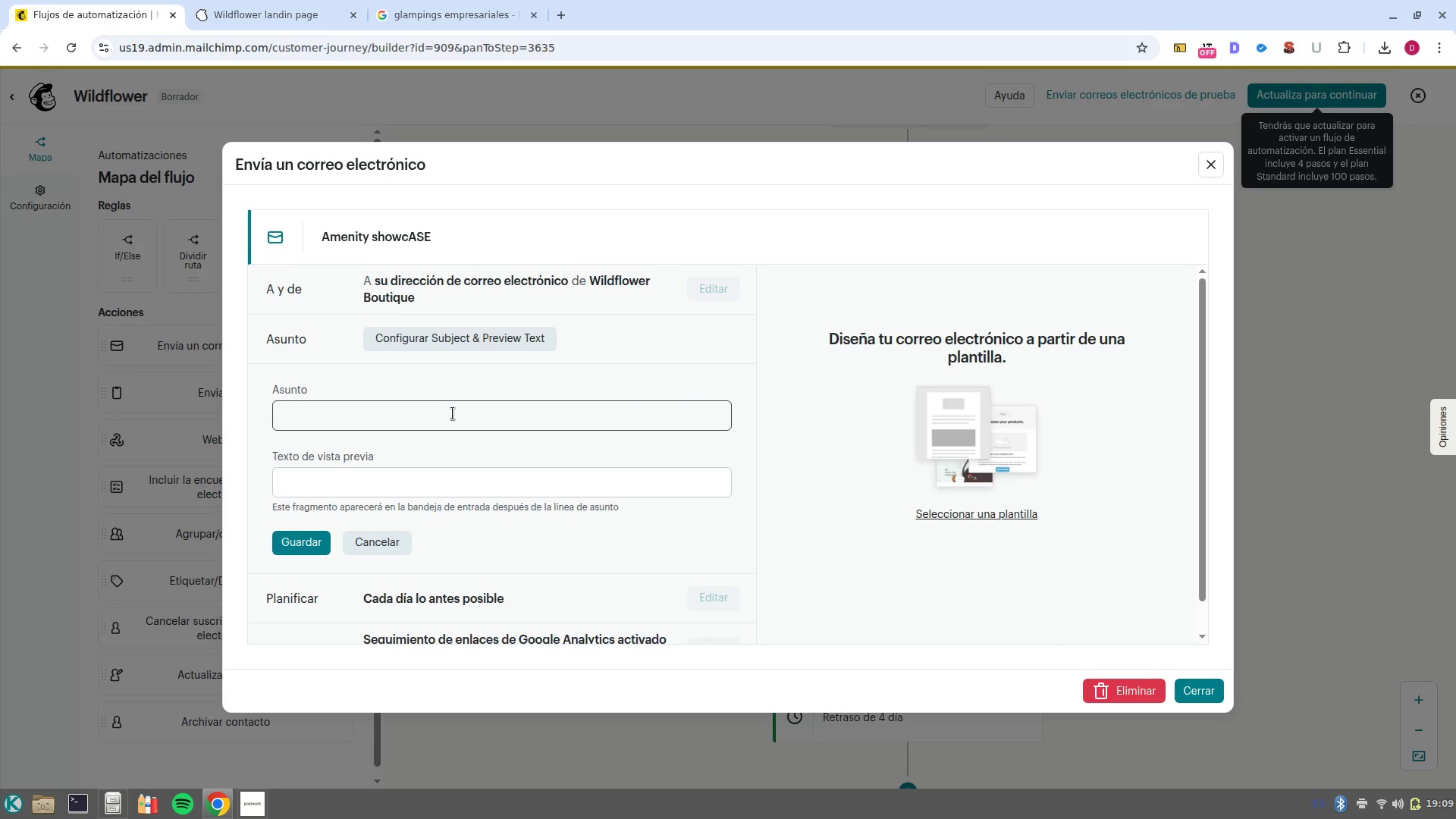 
left_click([453, 413])
 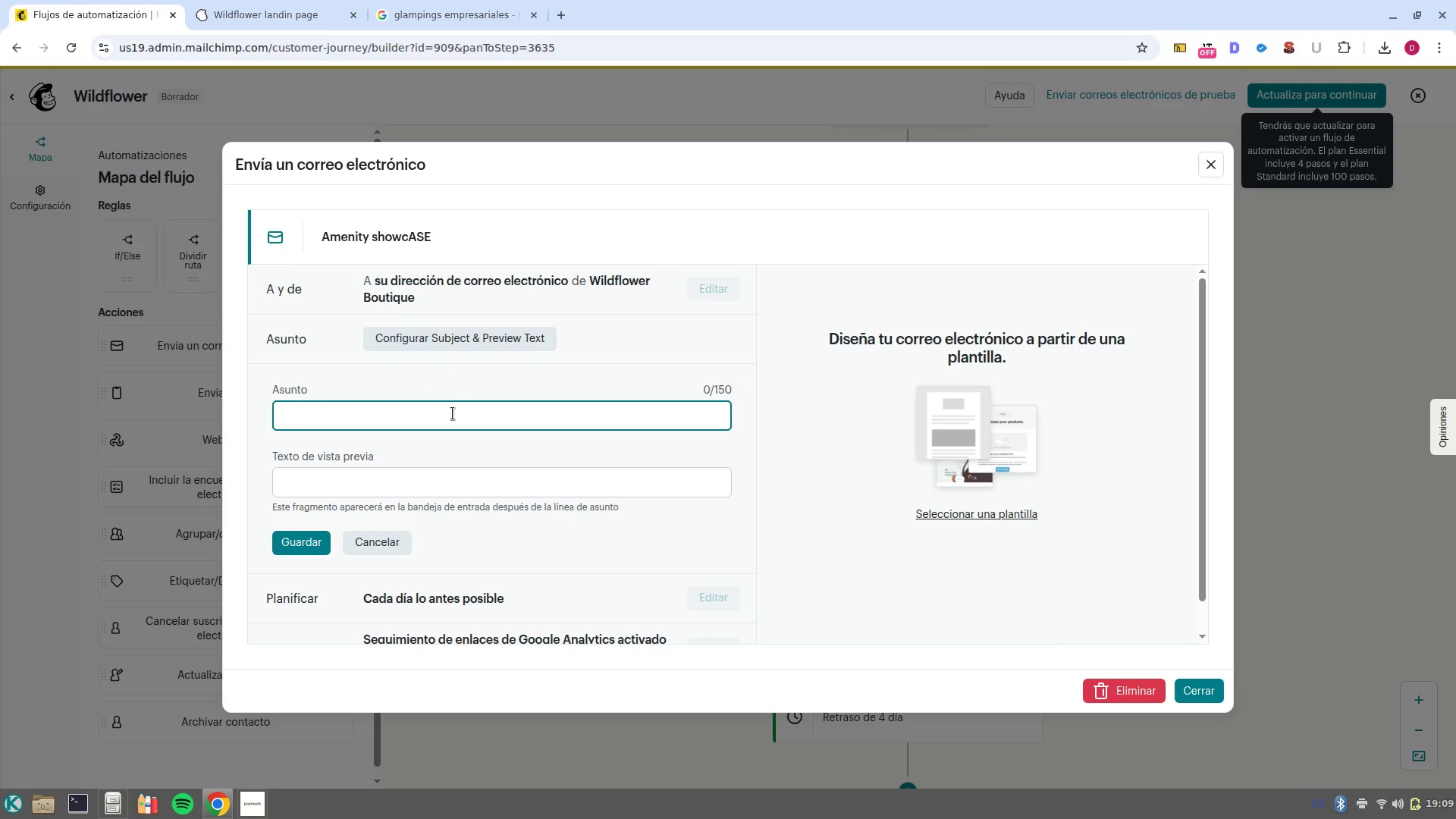 
type(Designed for Focus<)
key(Backspace)
type( )
key(Backspace)
type(>< )
key(Backspace)
key(Backspace)
type( A look inside Wild)
 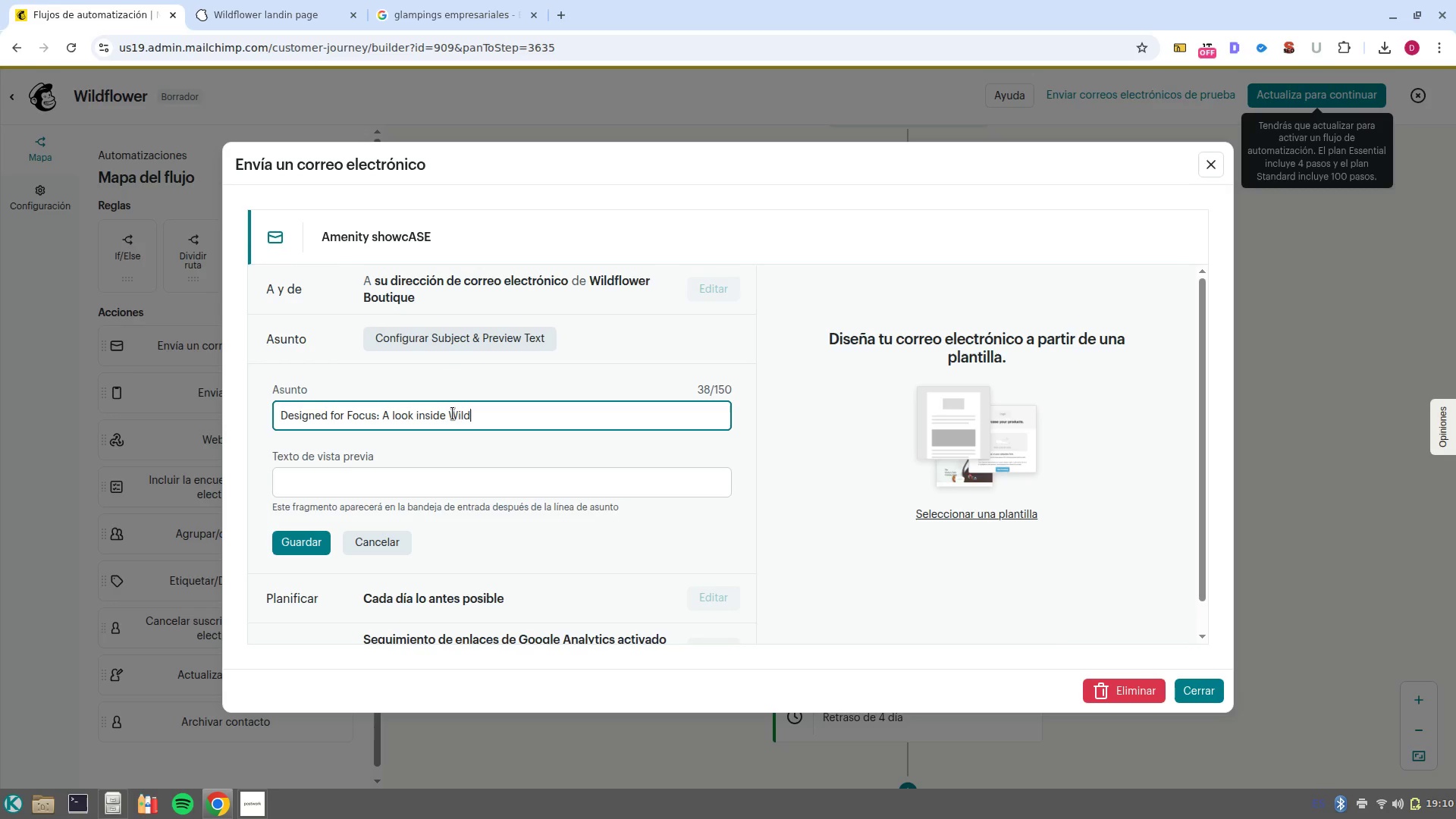 
key(Backspace)
 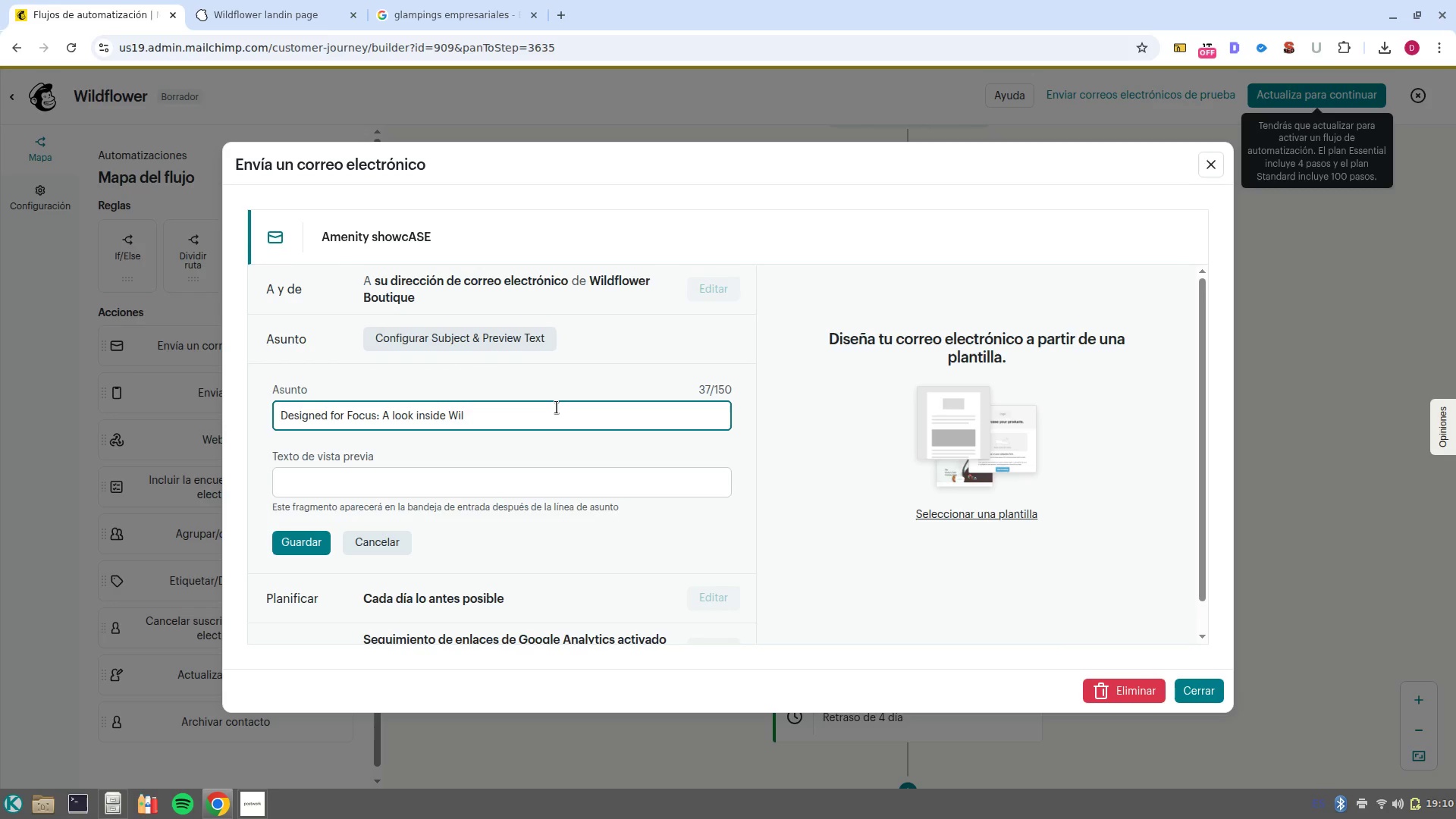 
key(Backspace)
 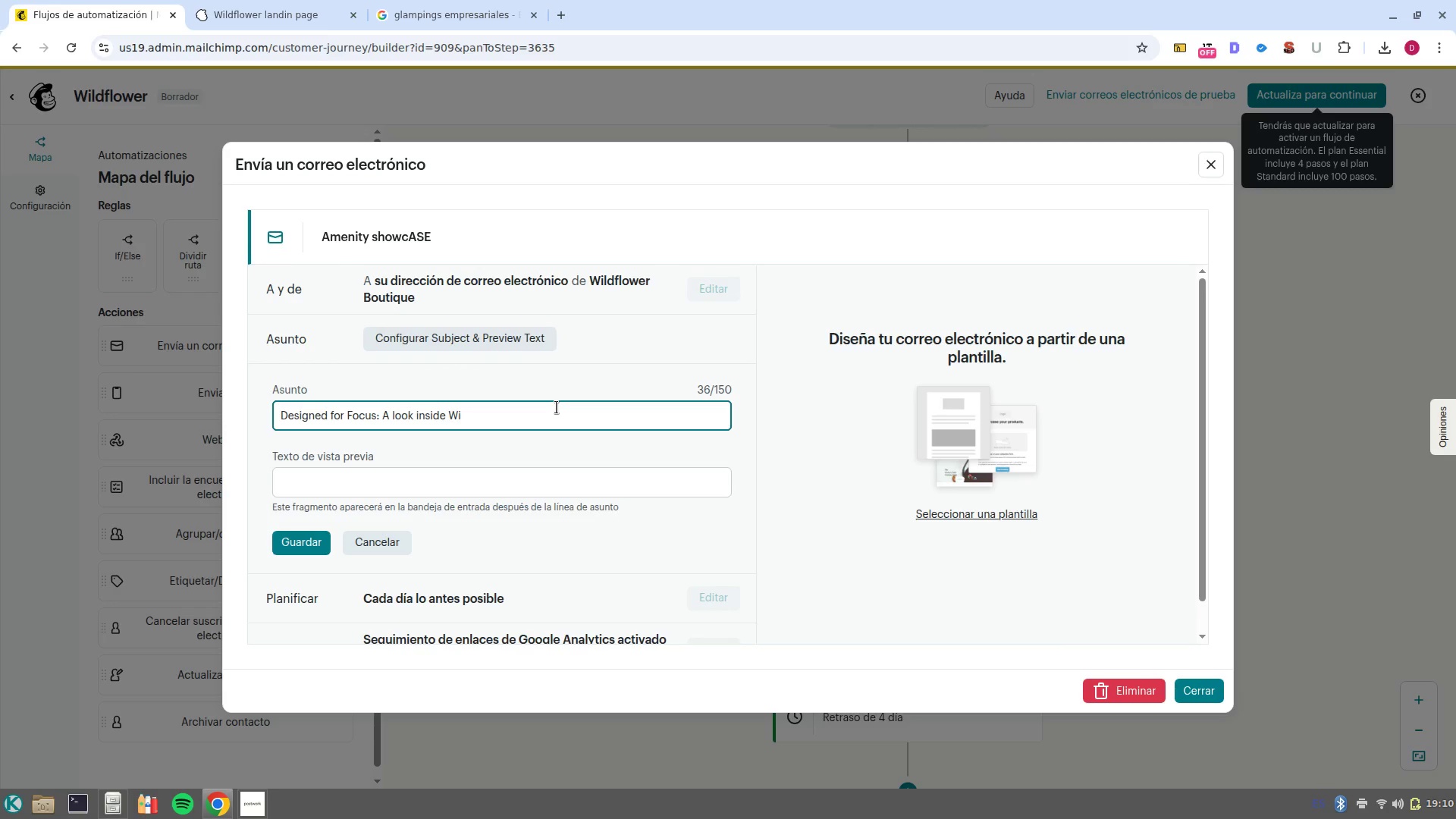 
type(ldflower stays)
 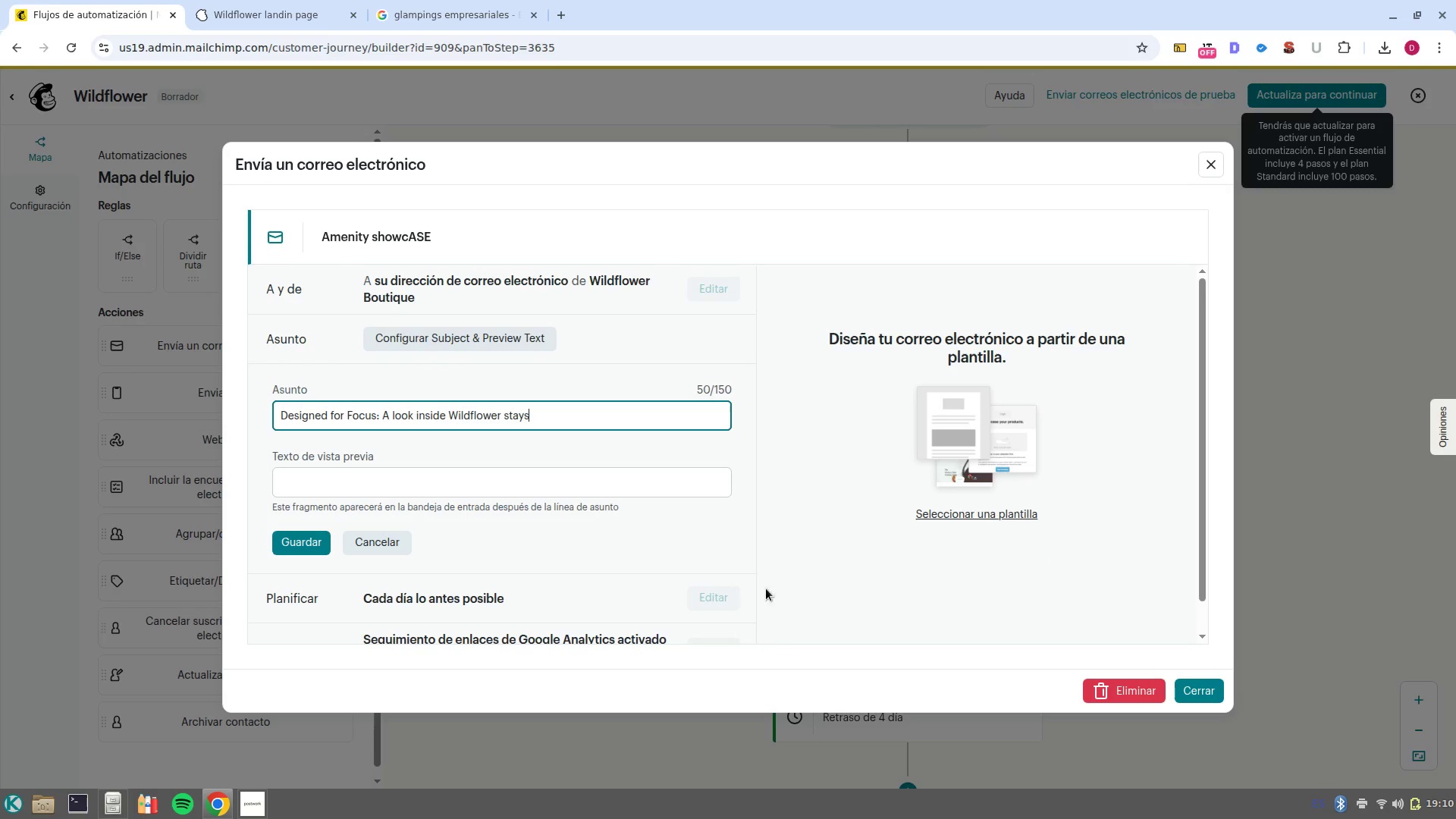 
left_click([303, 550])
 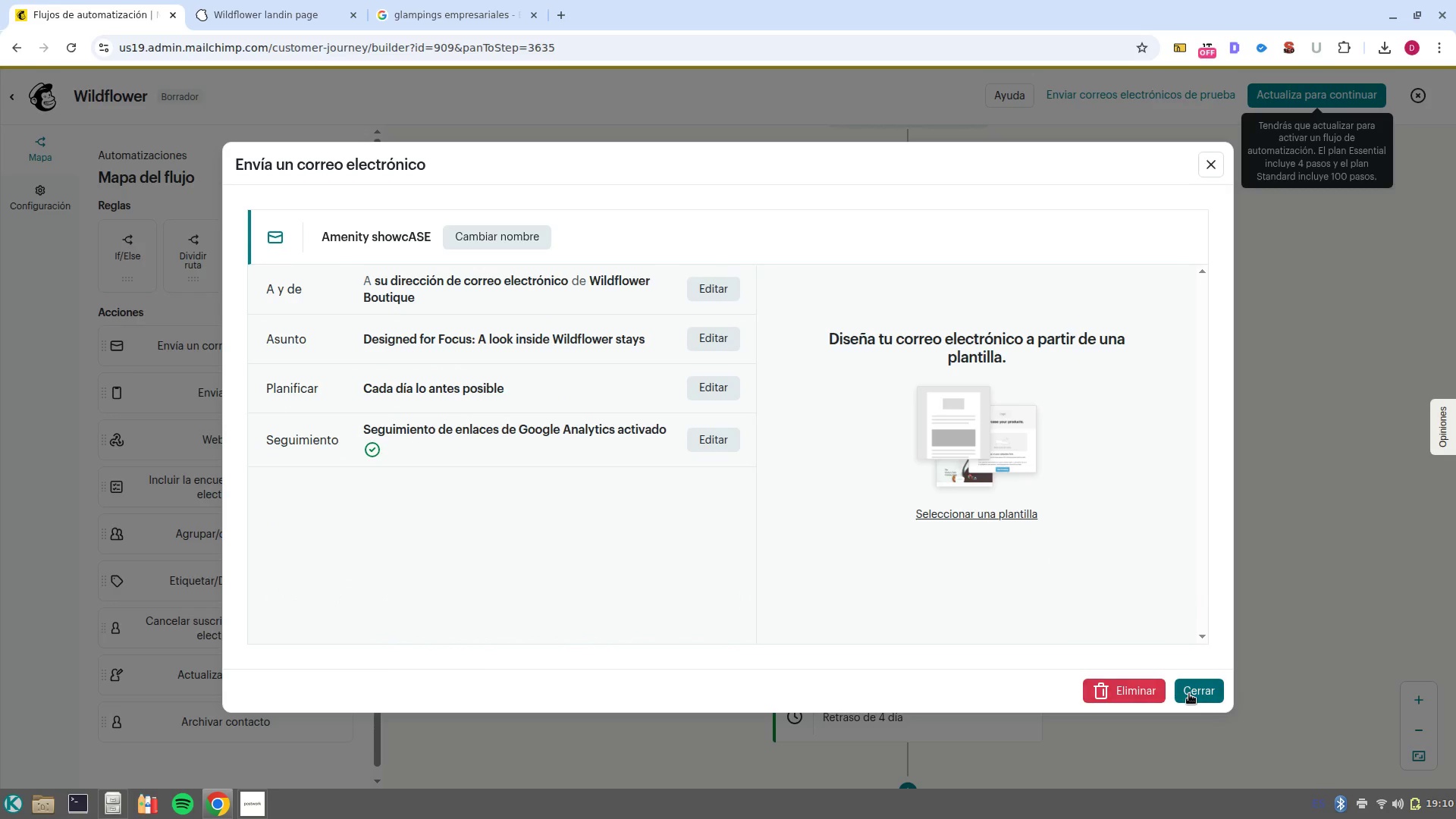 
left_click([1194, 693])
 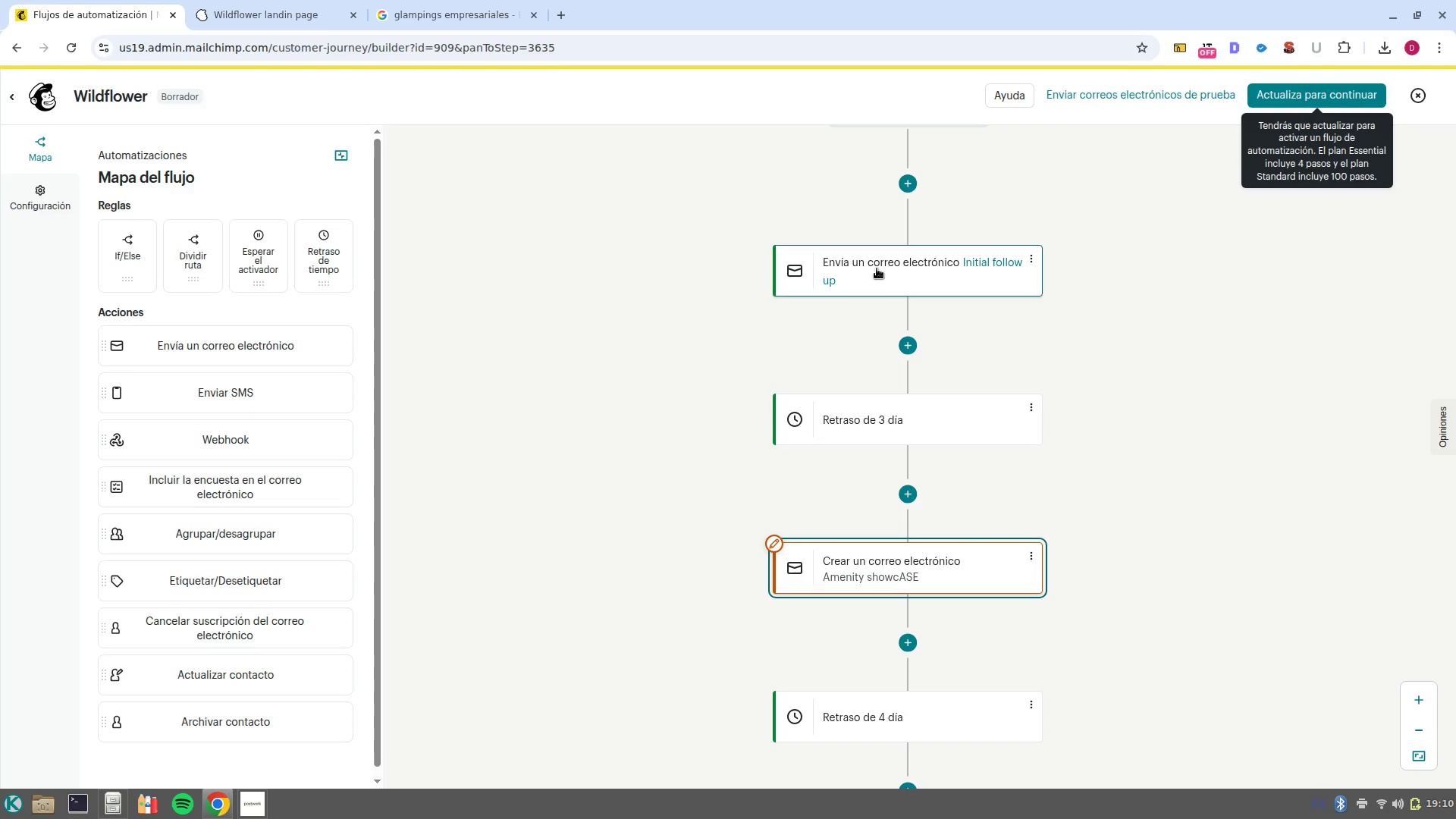 
left_click([885, 276])
 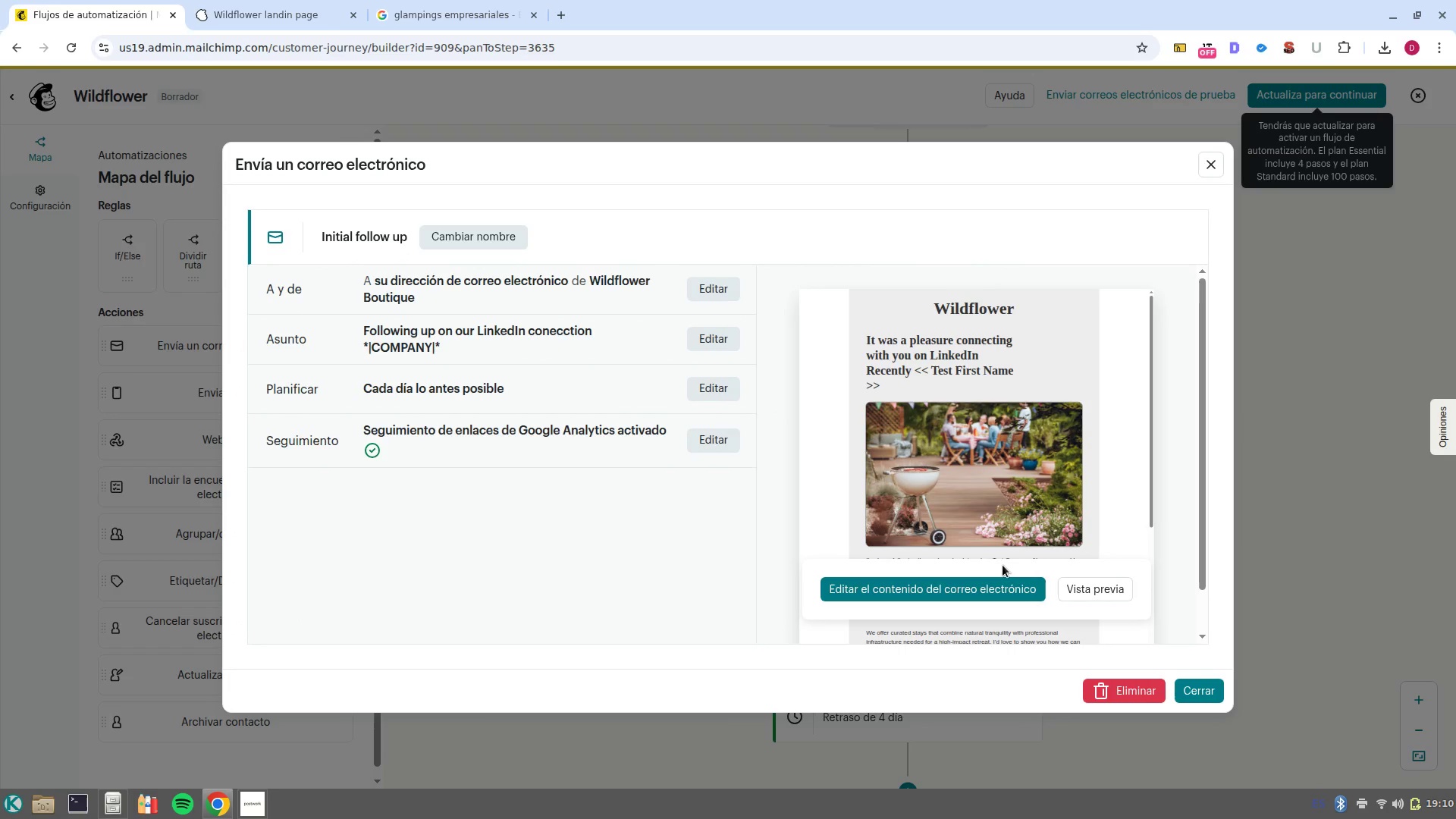 
left_click([963, 594])
 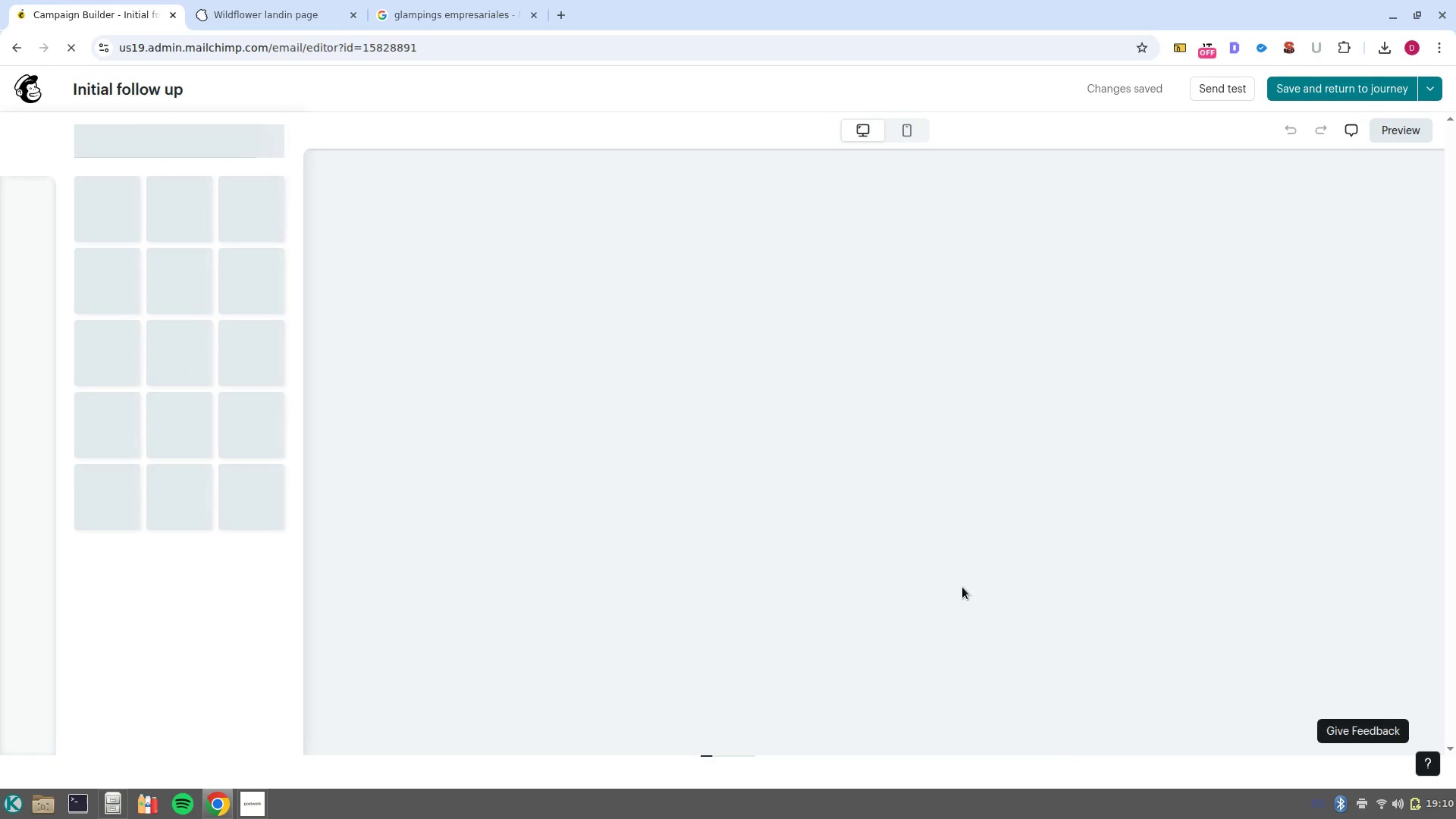 
wait(14.62)
 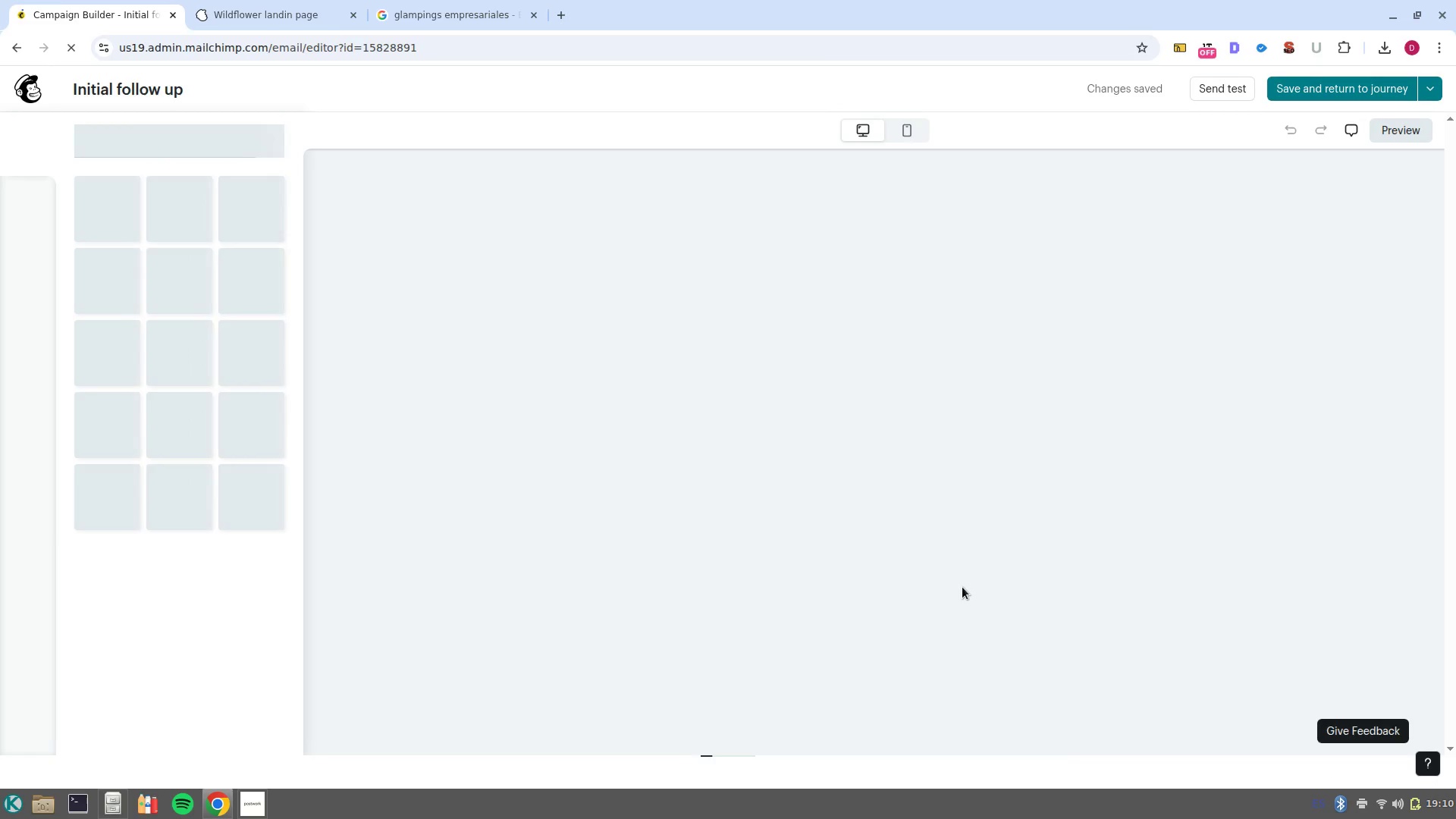 
left_click([23, 274])
 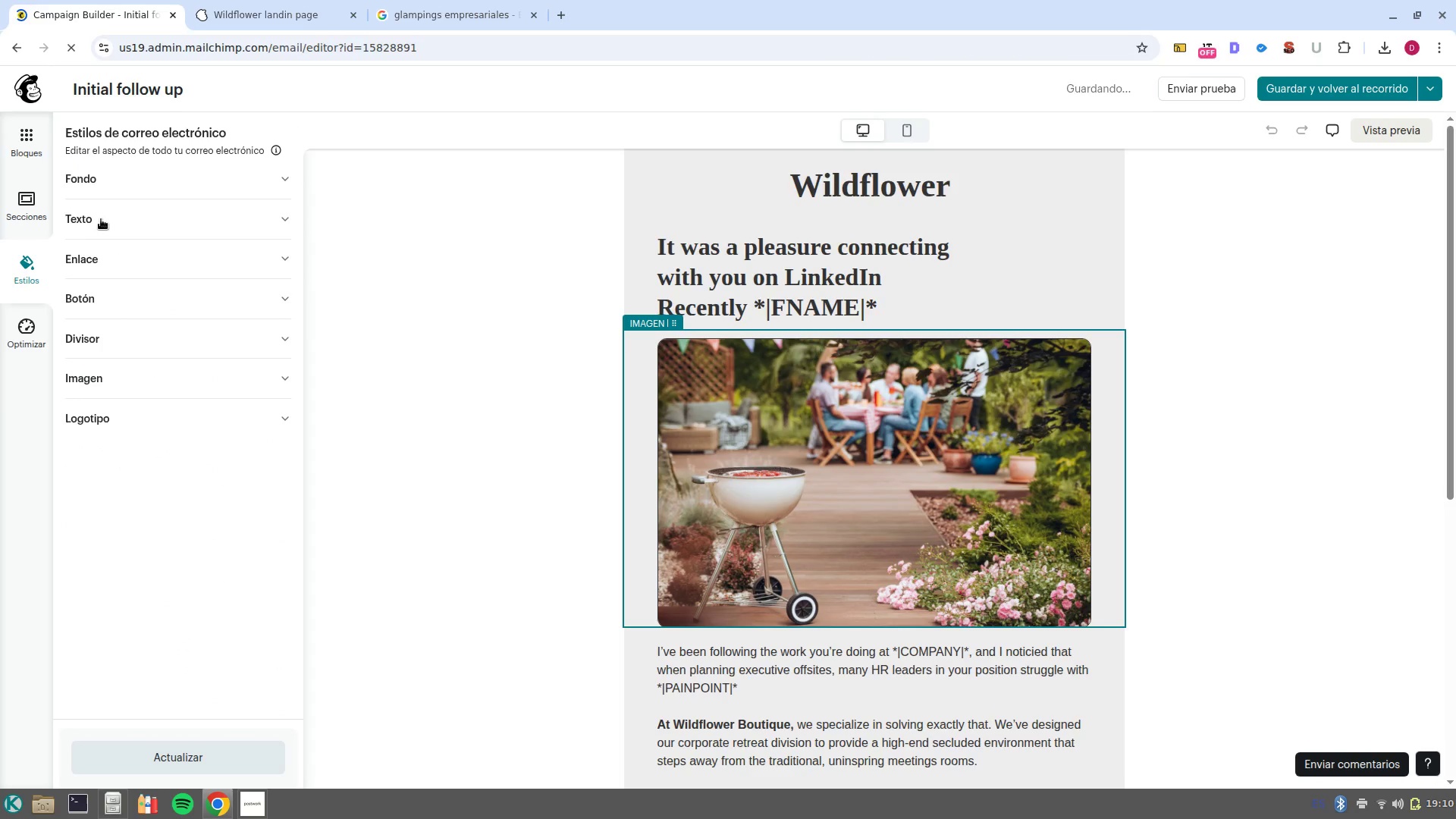 
left_click([133, 180])
 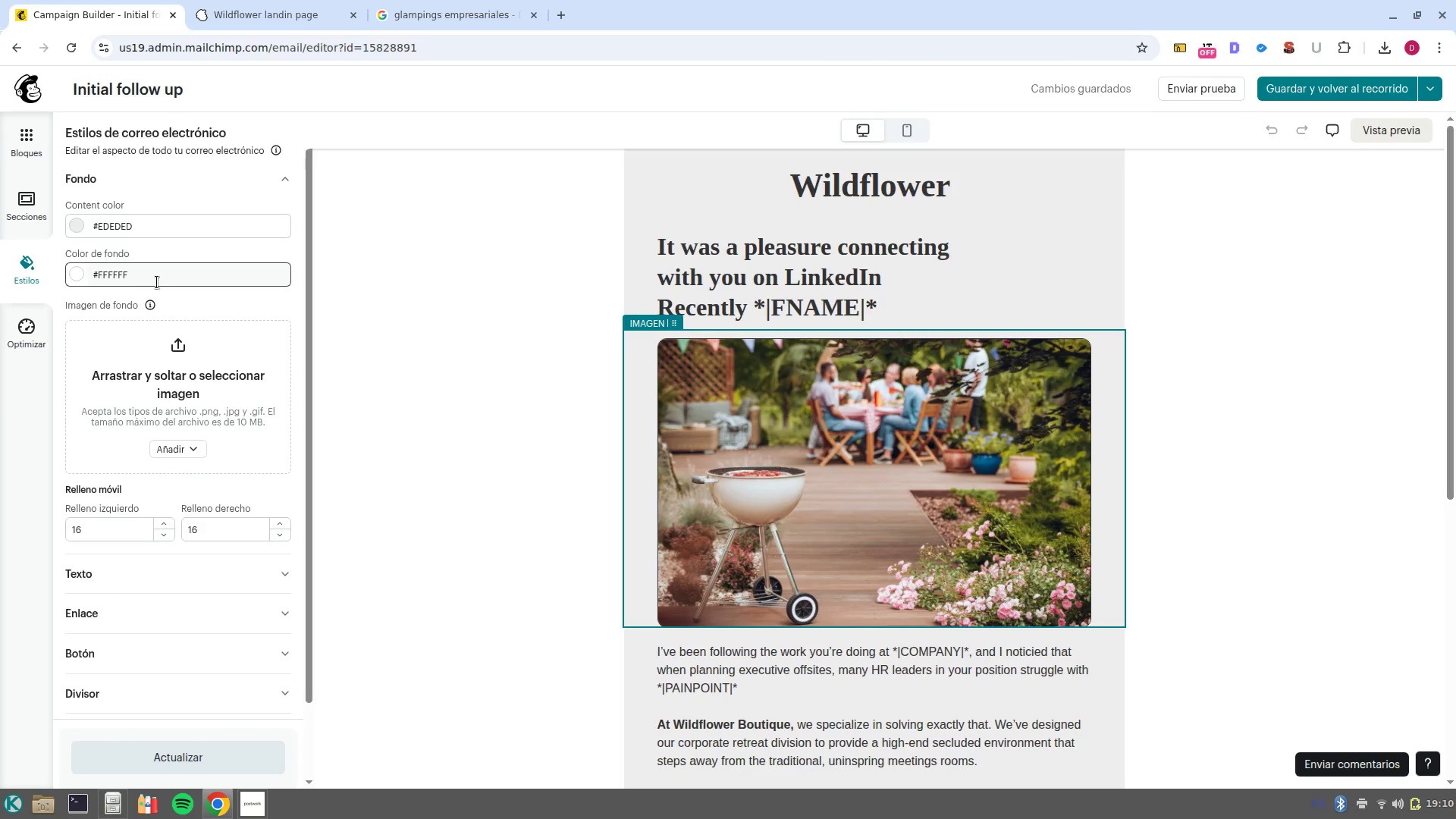 
left_click([160, 278])
 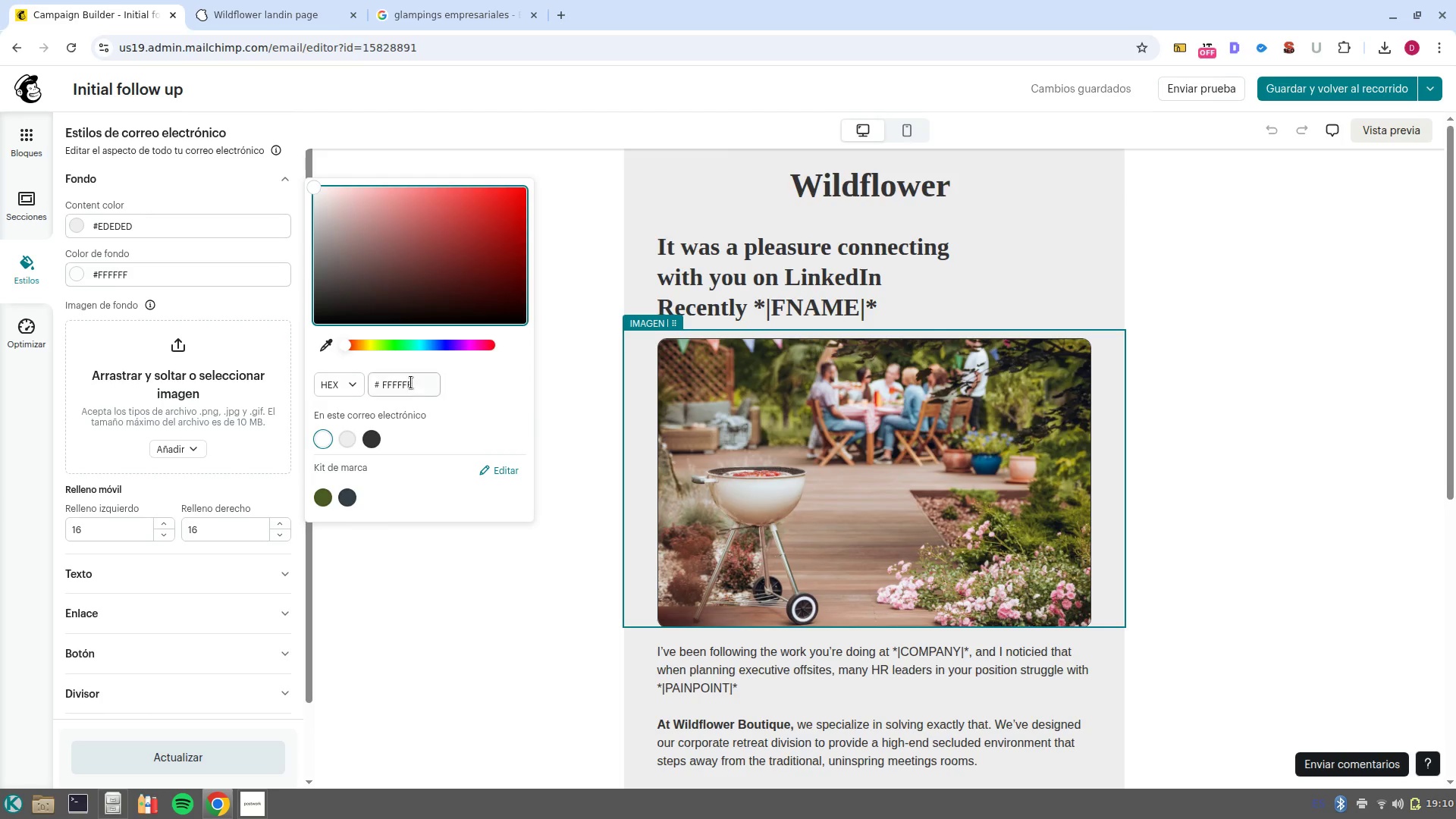 
left_click([396, 375])
 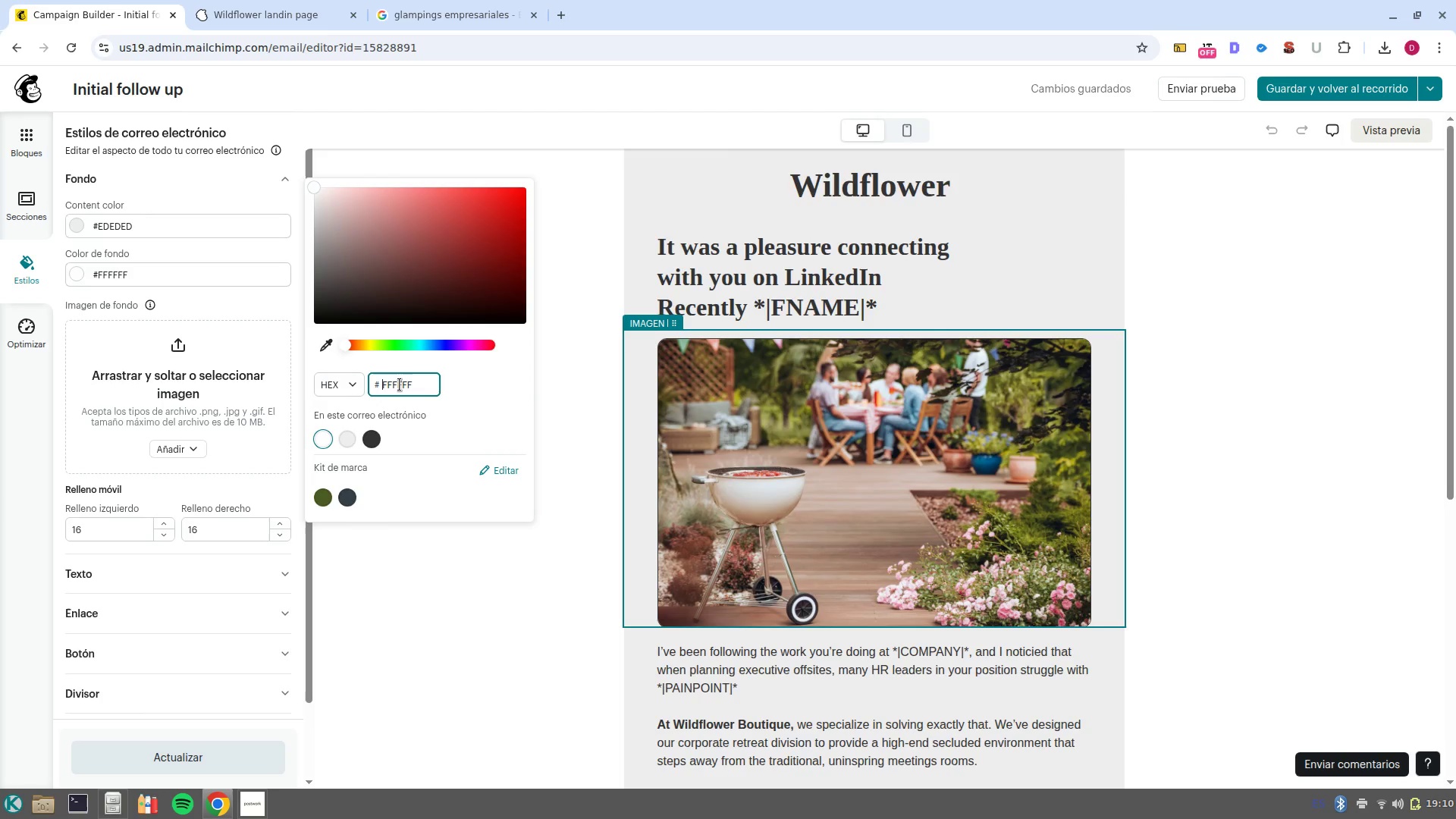 
left_click([400, 384])
 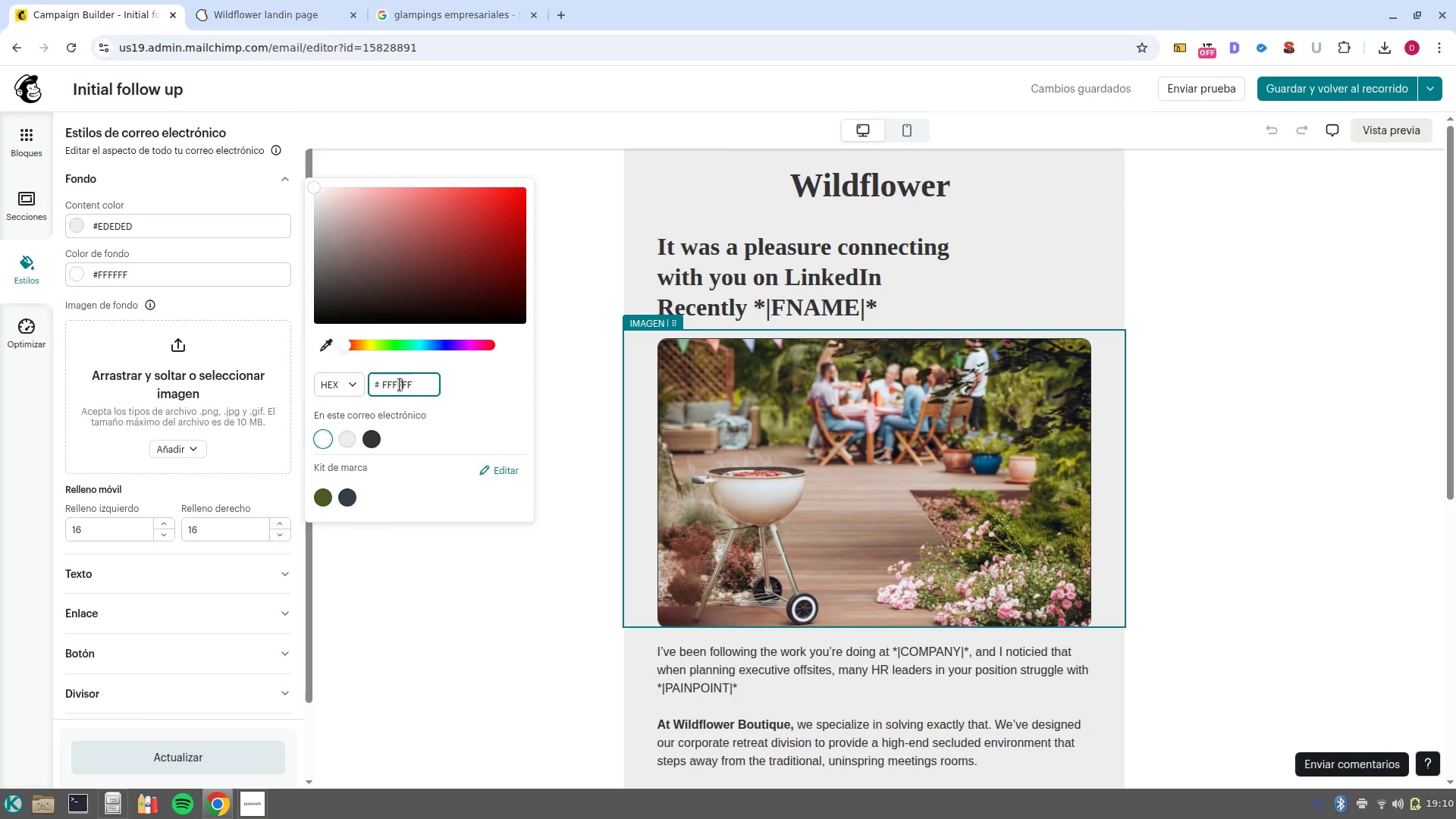 
left_click([400, 384])
 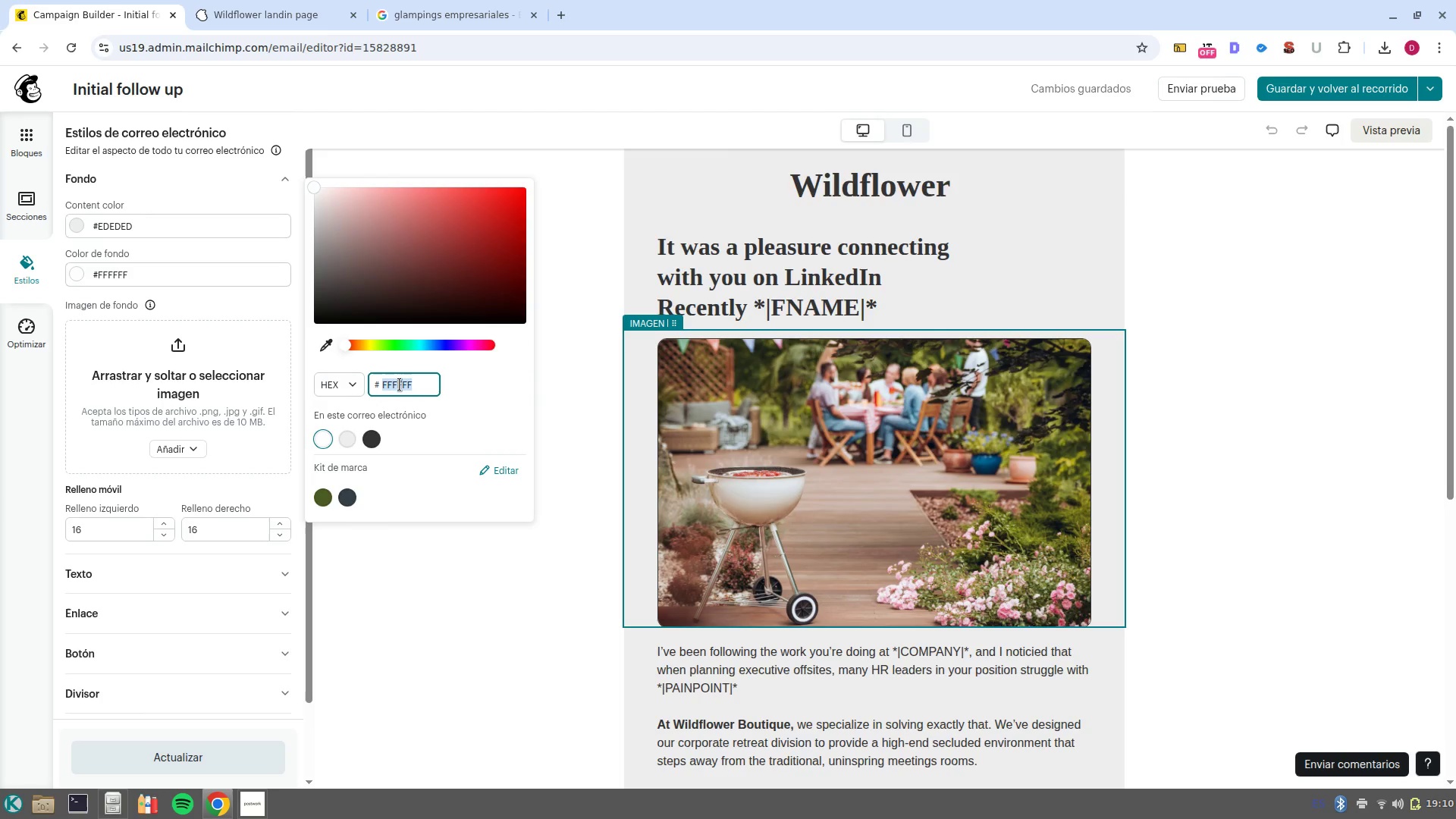 
type(1b3022)
key(NumpadEnter)
 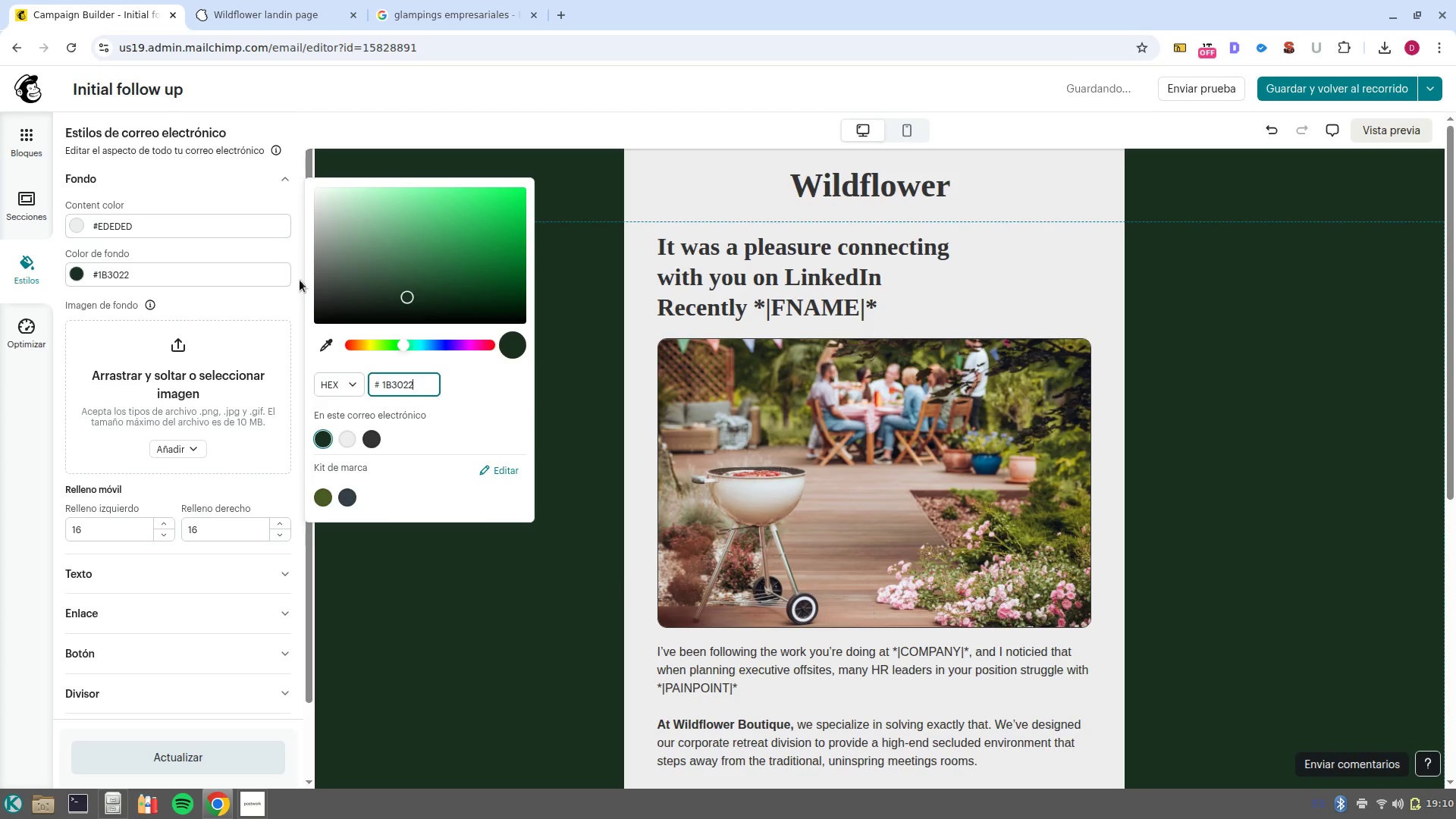 
left_click([583, 395])
 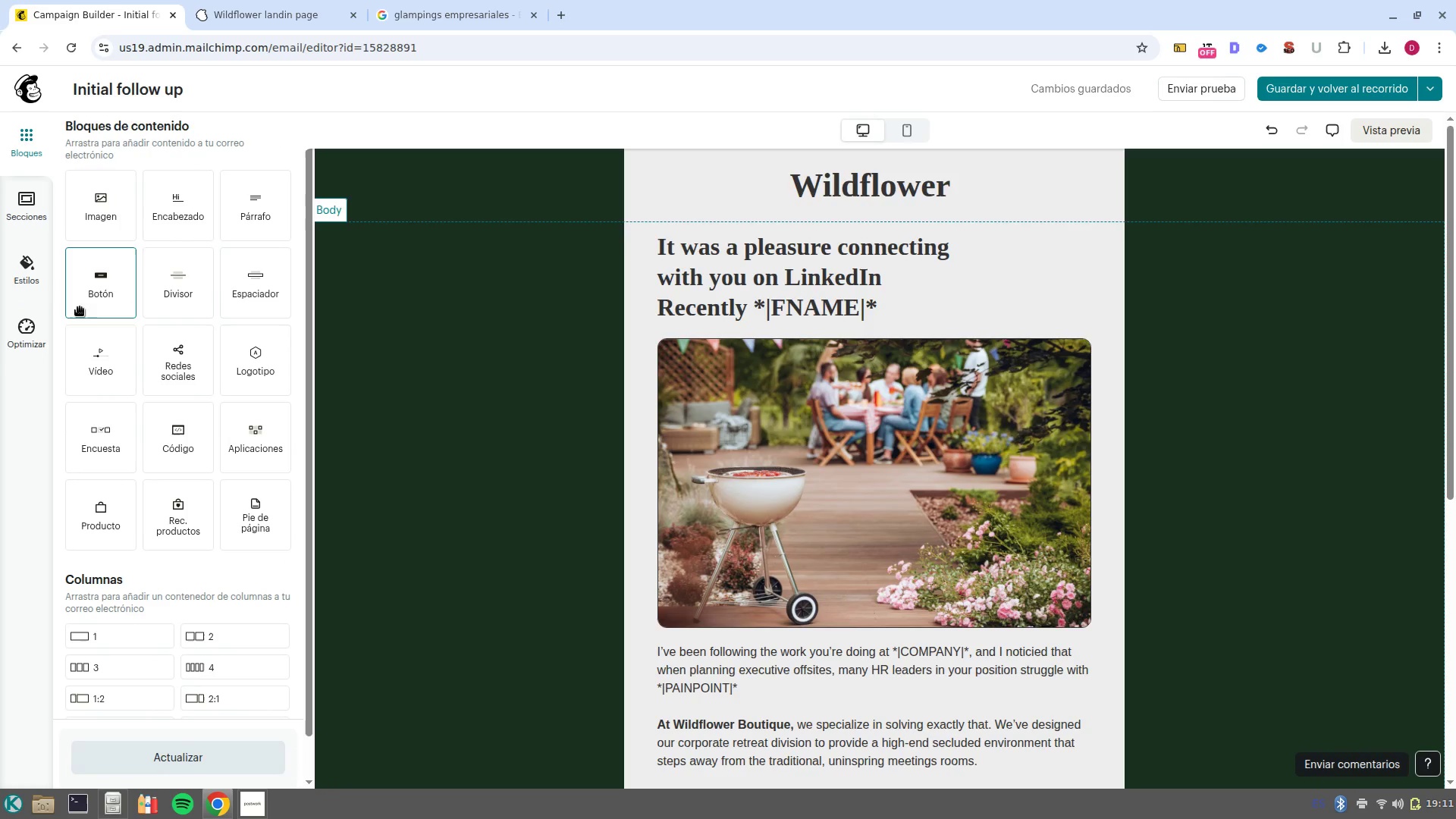 
left_click([38, 283])
 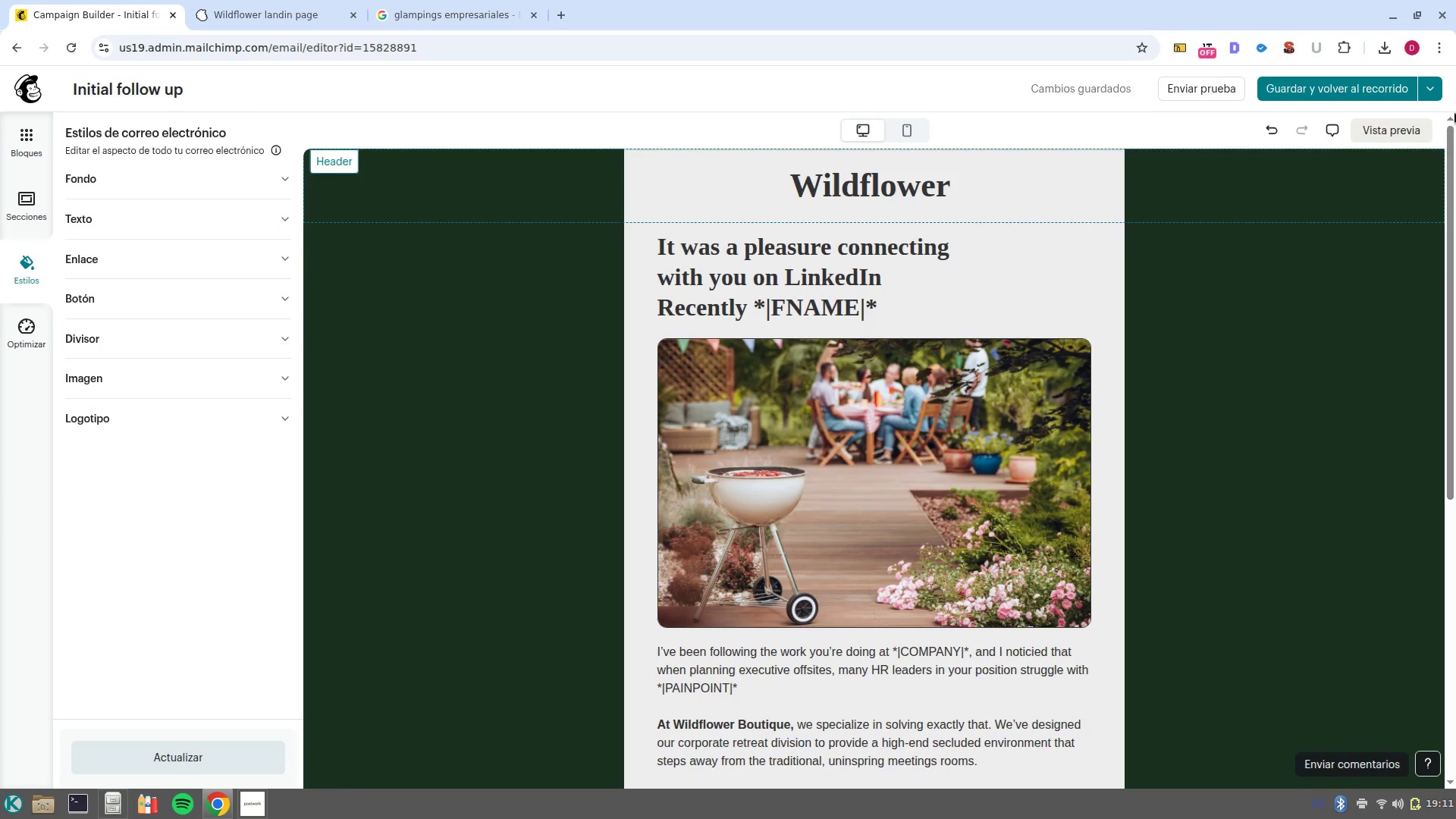 
left_click([1433, 91])
 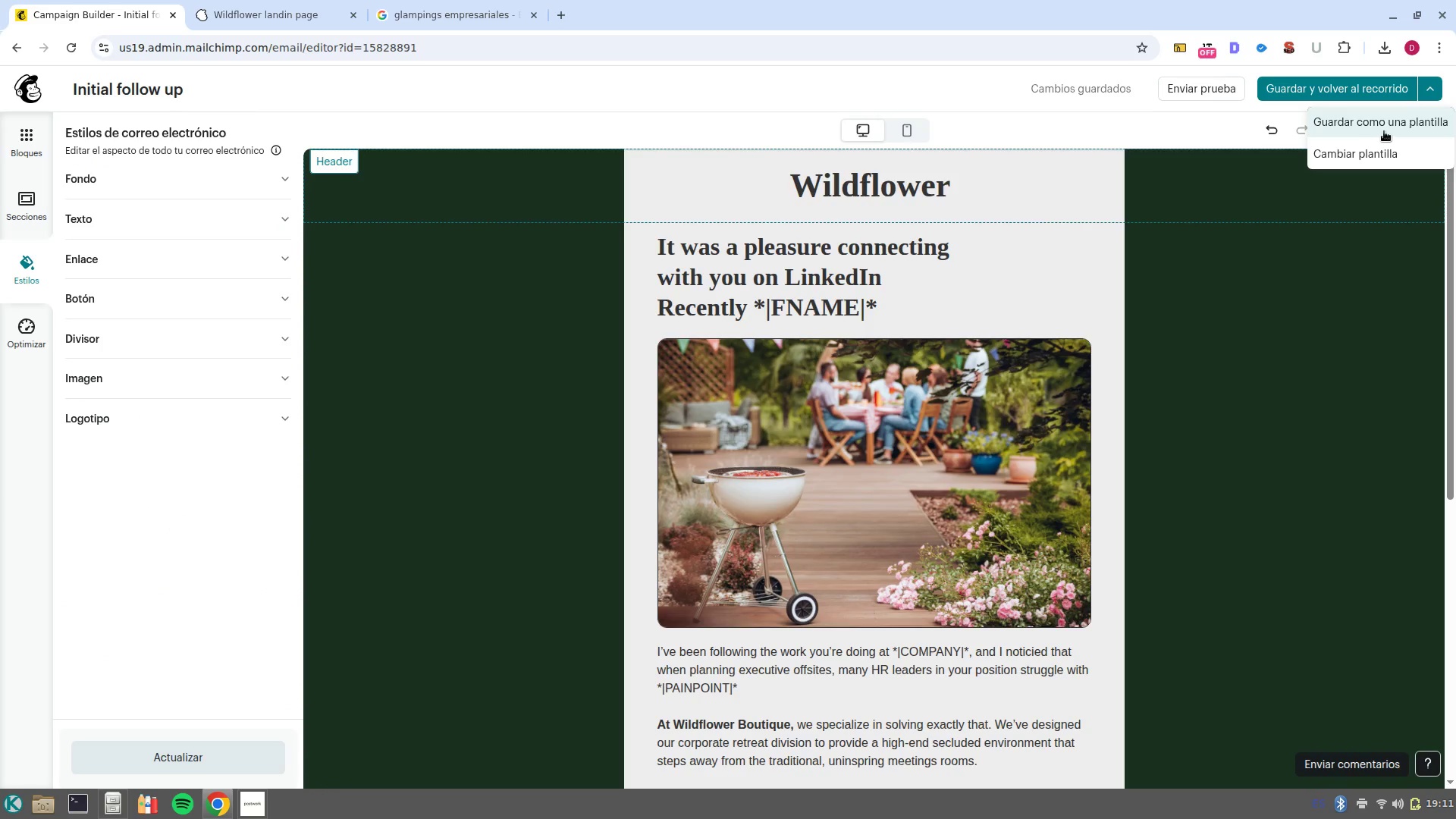 
left_click([1384, 131])
 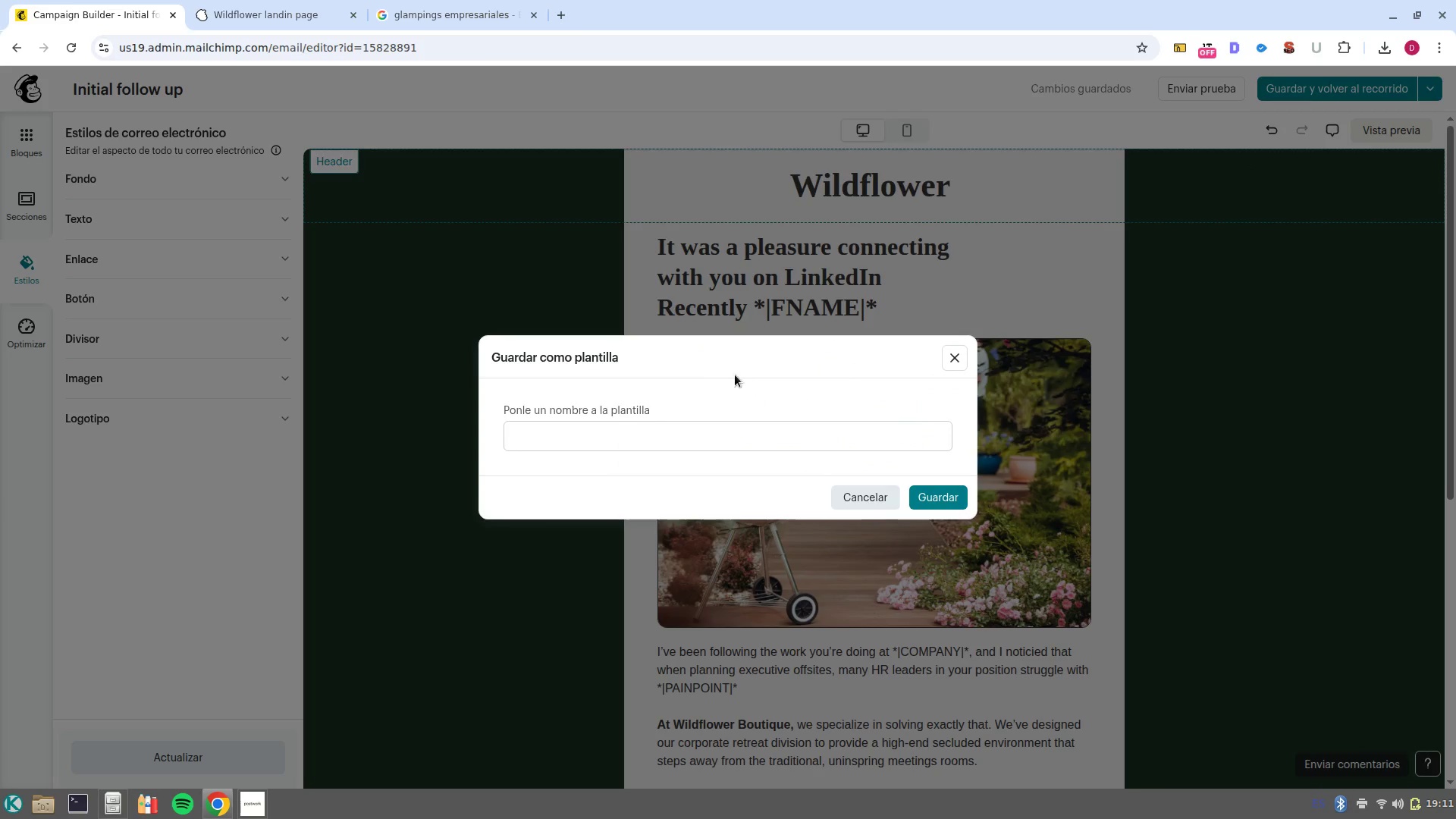 
left_click([746, 413])
 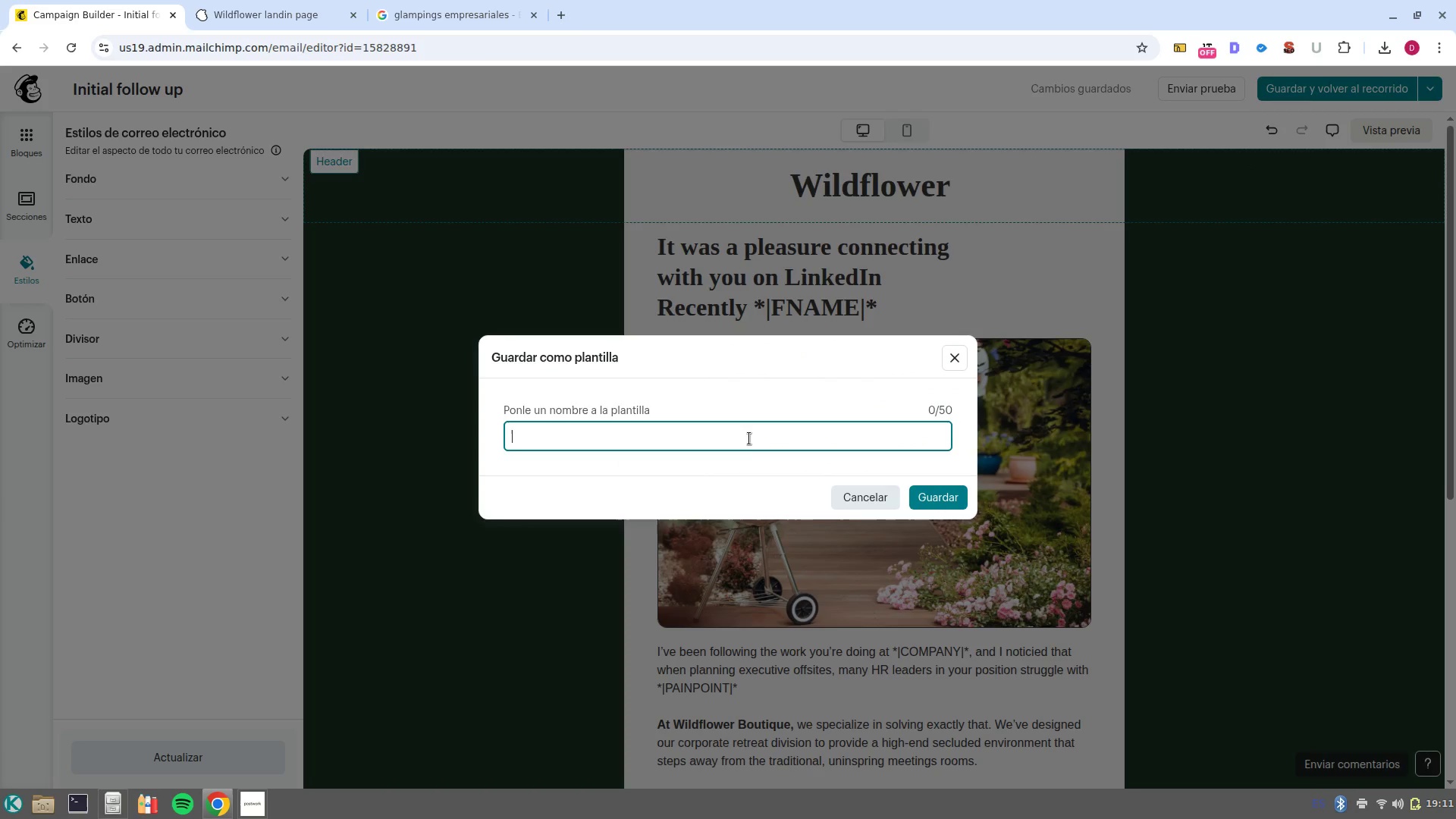 
left_click([749, 438])
 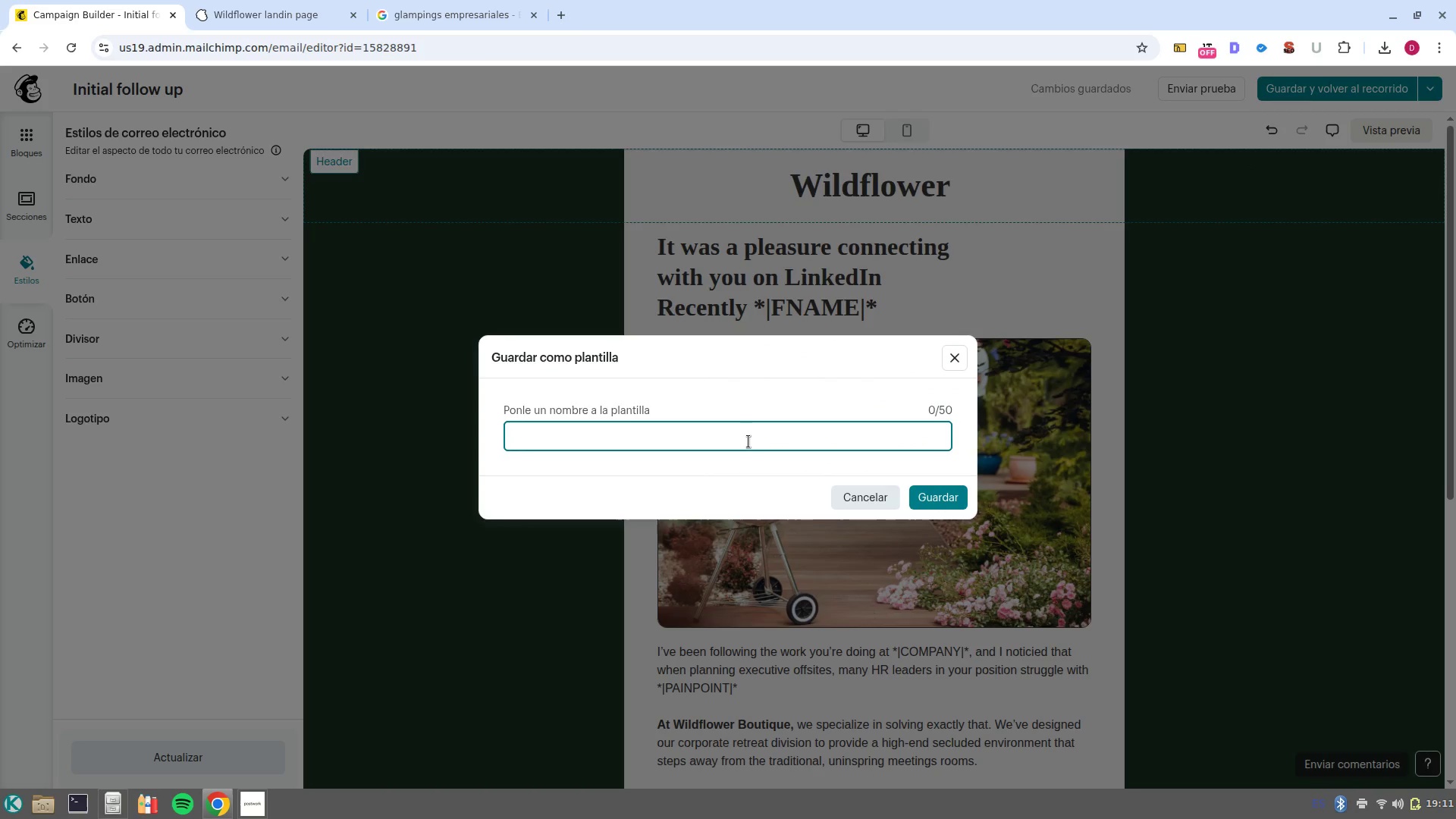 
type(Wildflower 1.0)
 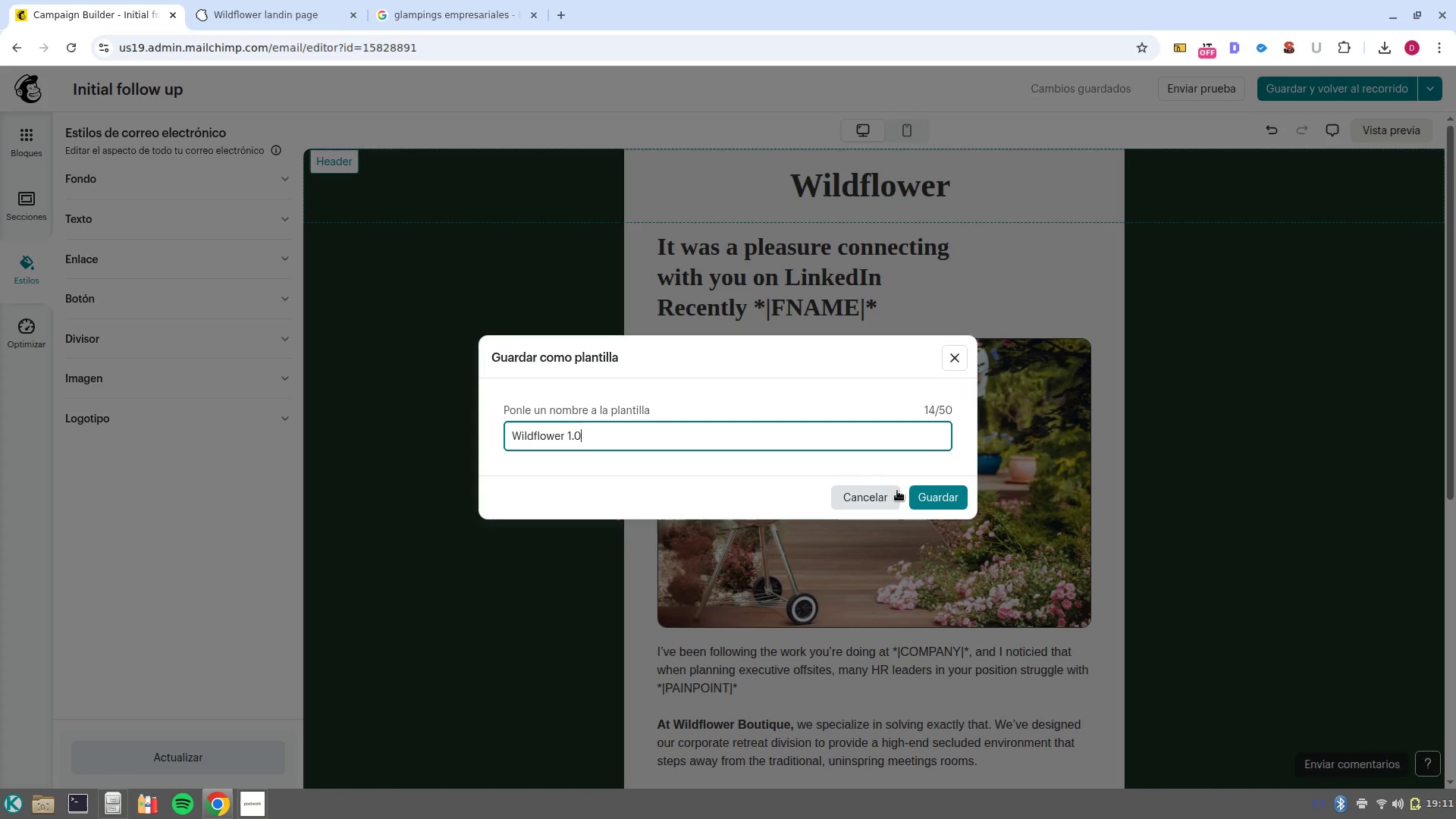 
left_click([936, 494])
 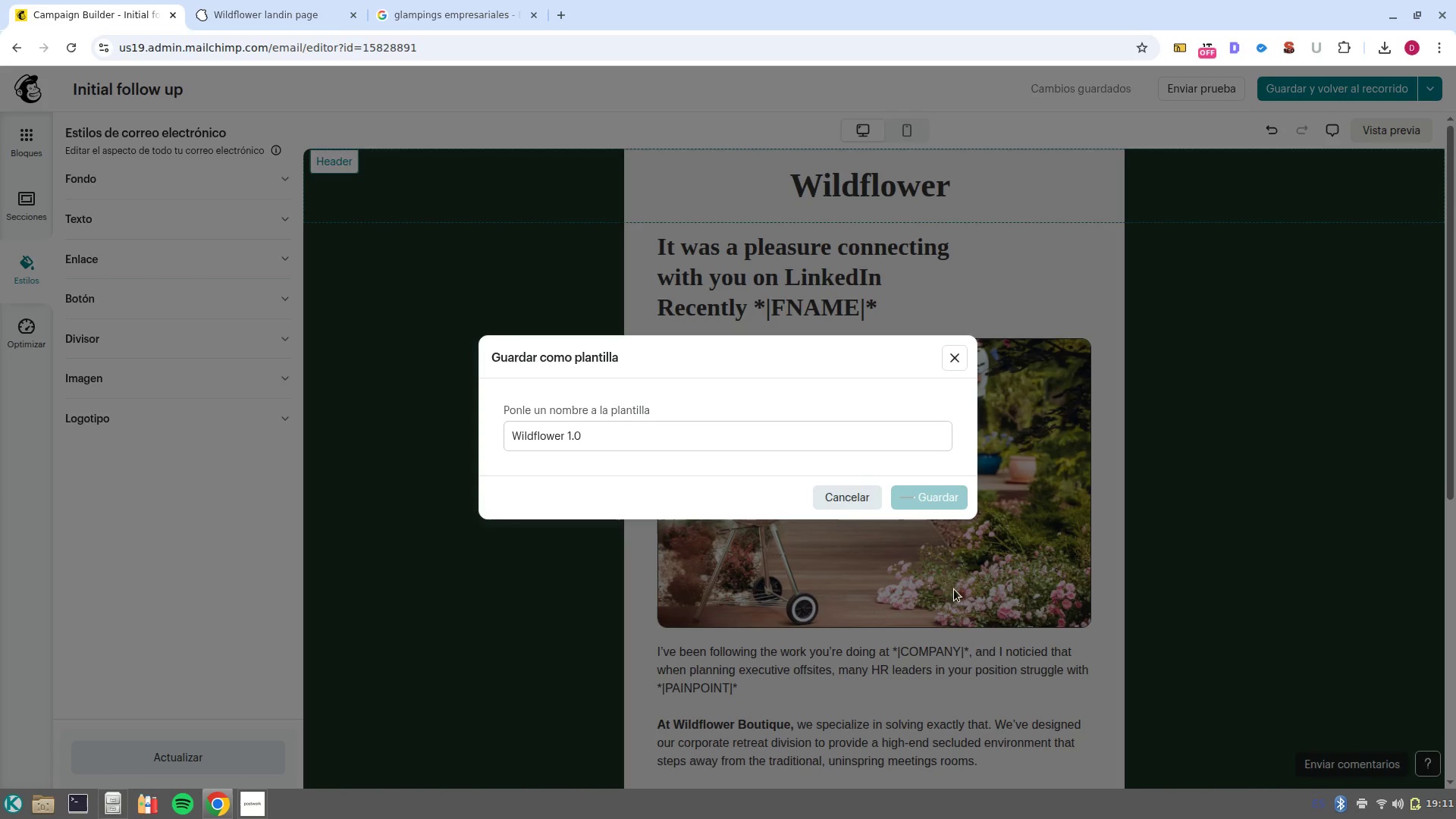 
mouse_move([968, 607])
 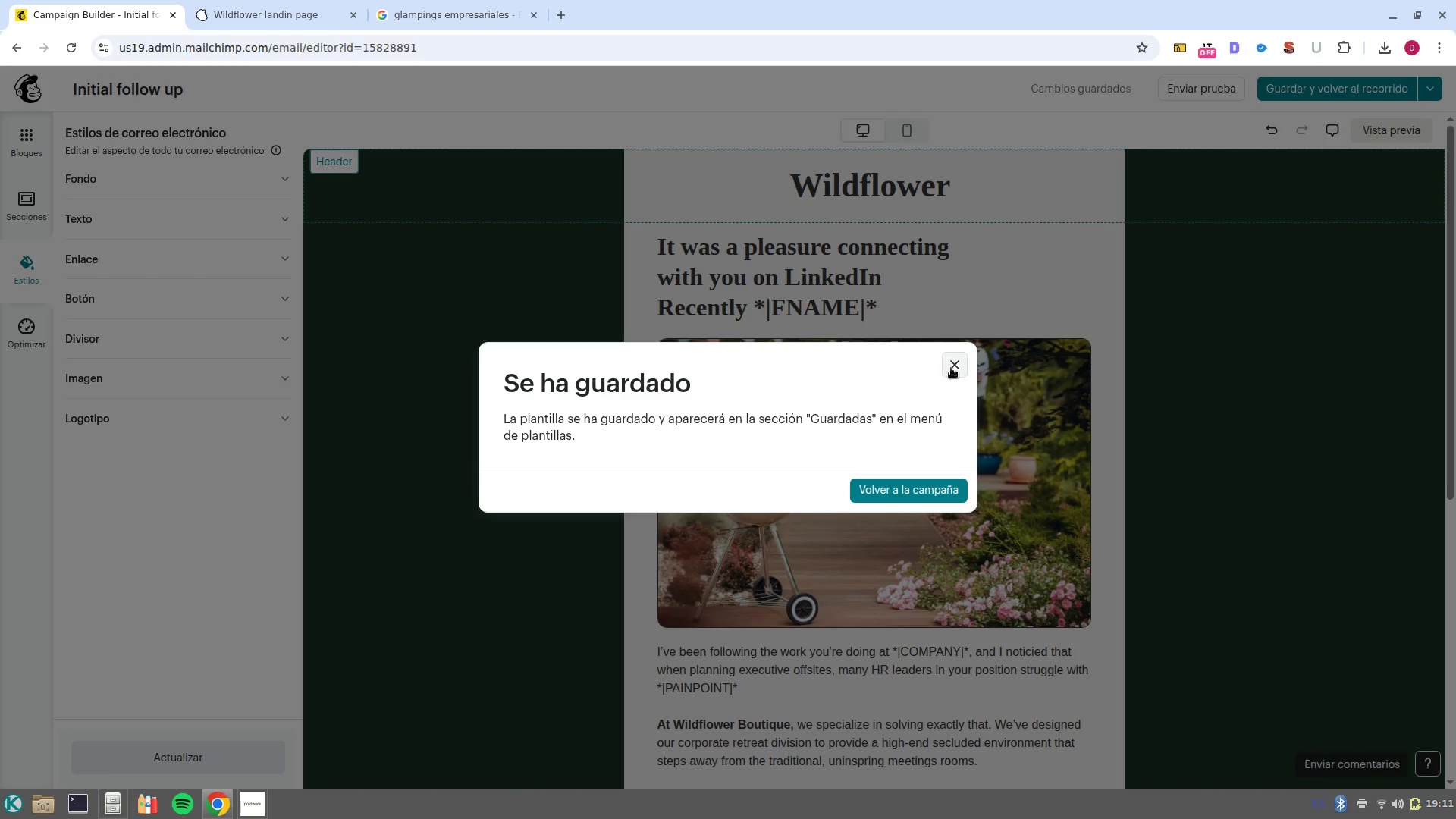 
left_click([951, 366])
 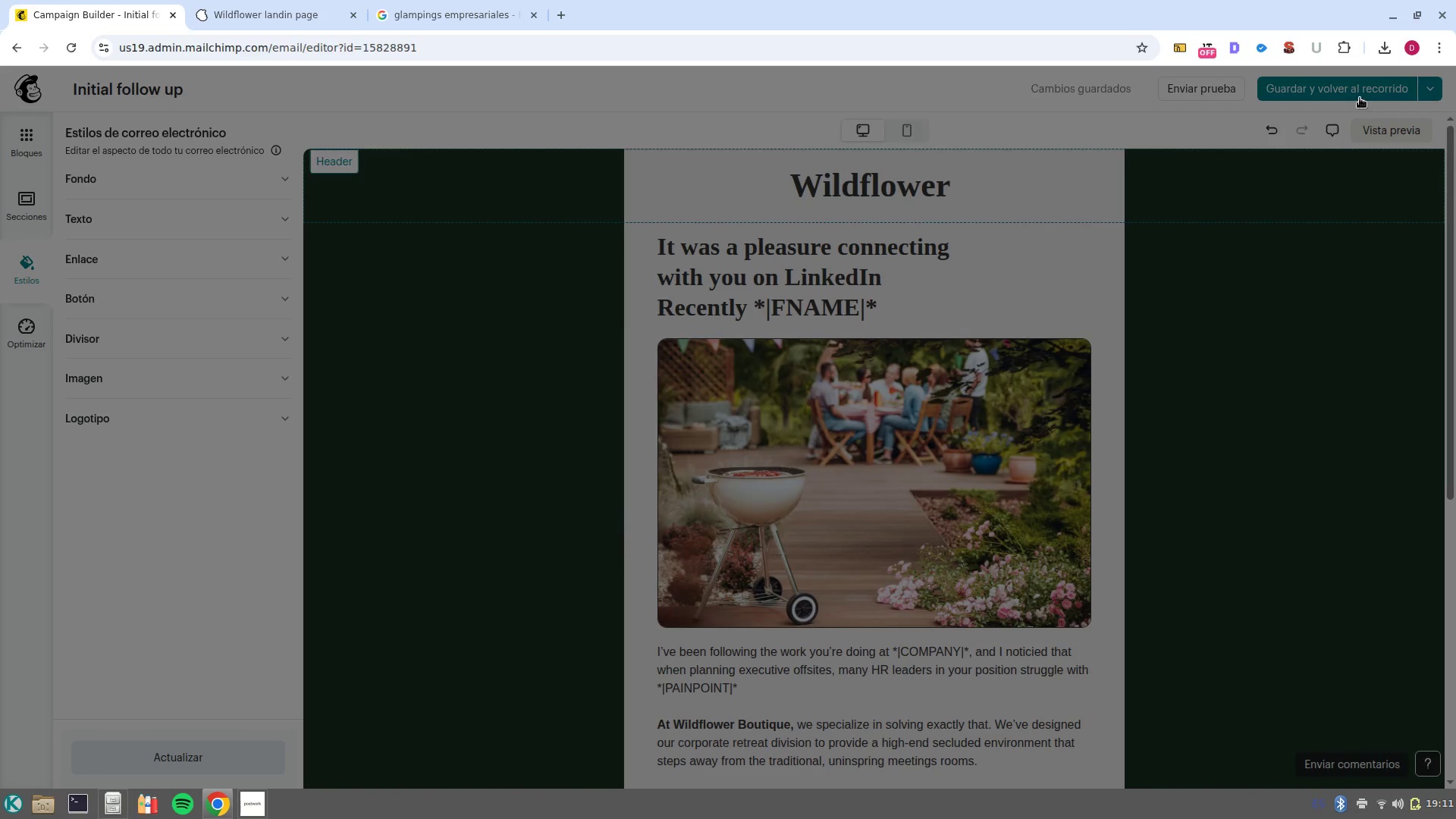 
left_click([1359, 95])
 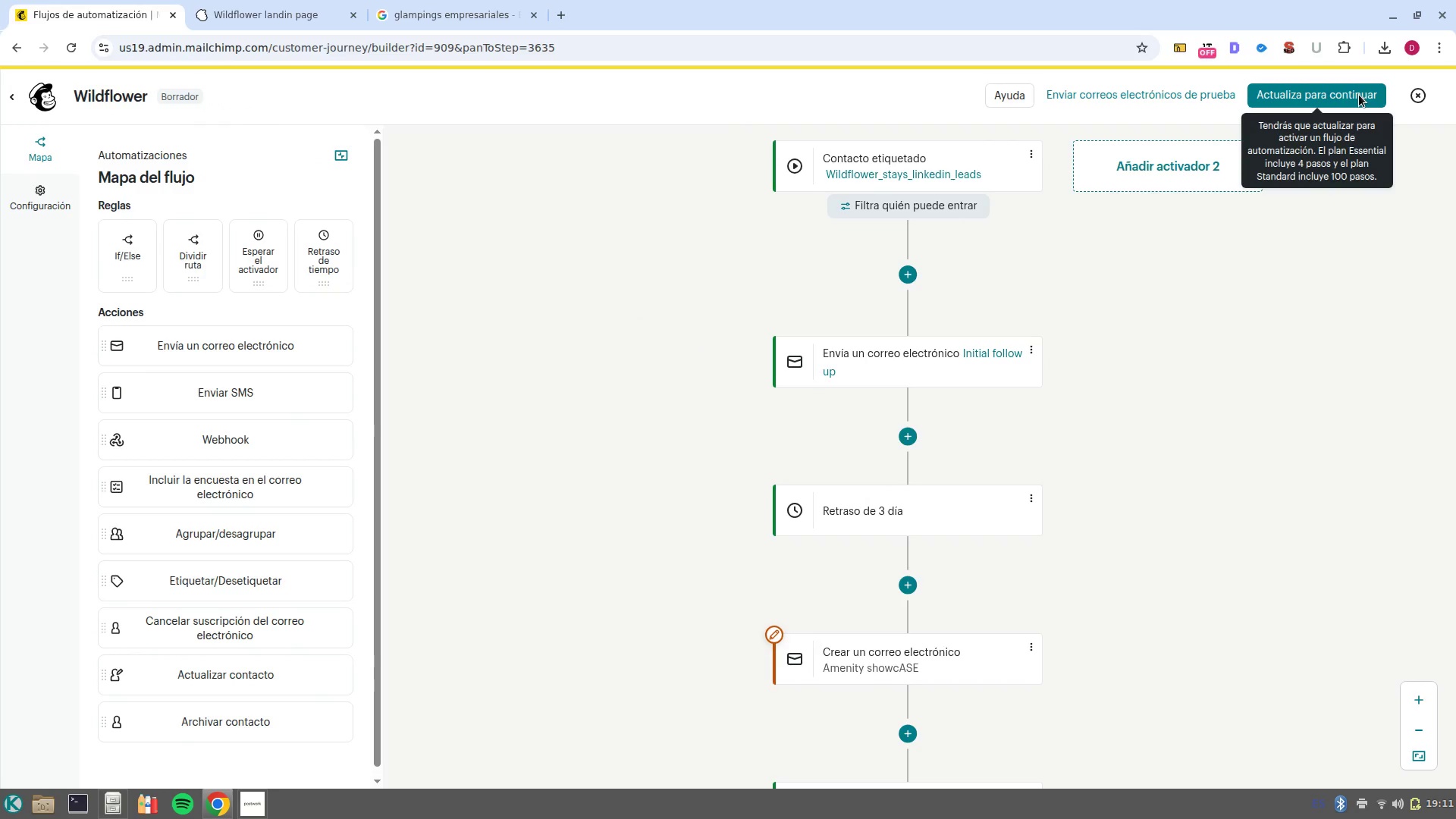 
wait(14.28)
 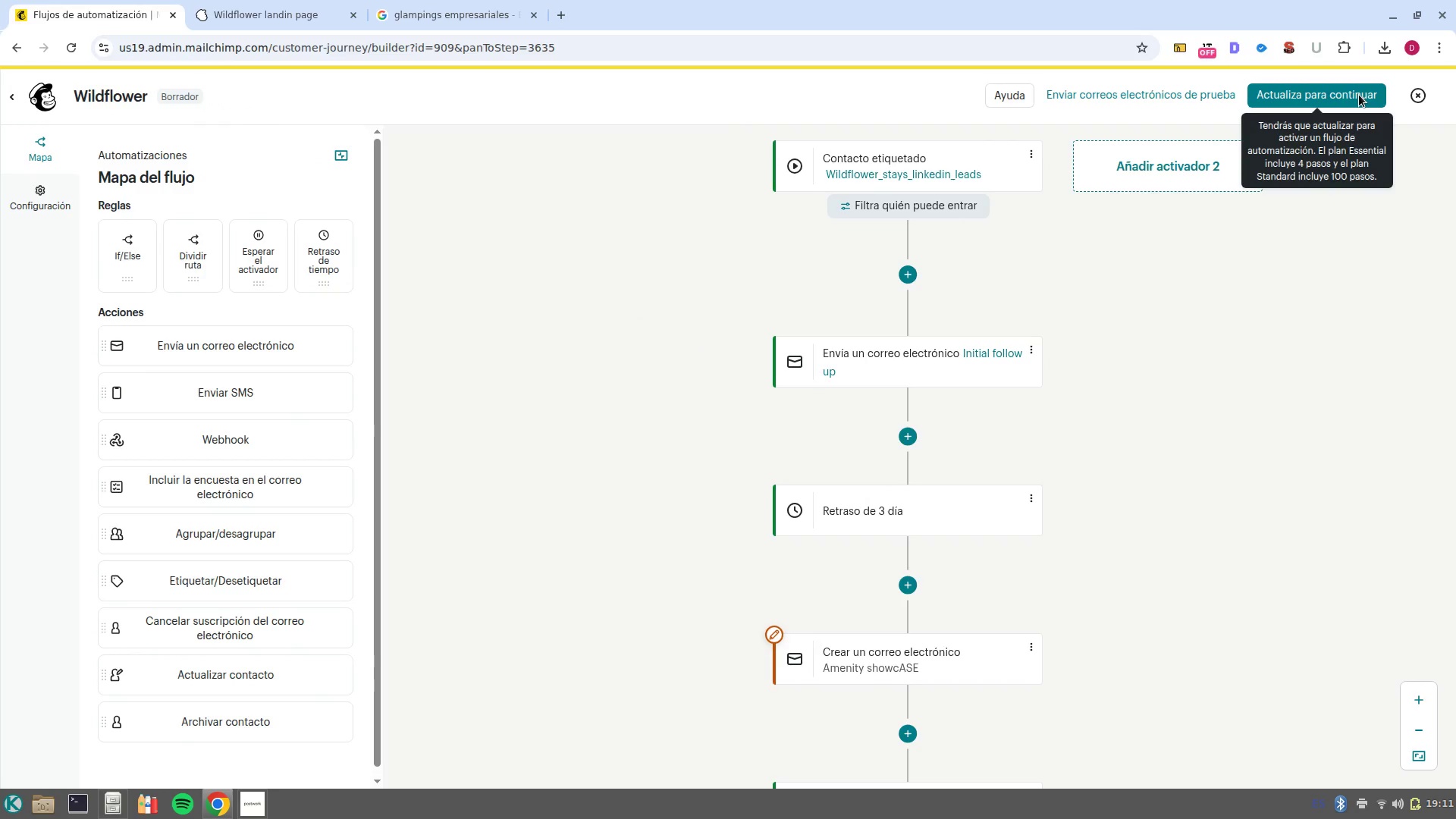 
left_click([944, 689])
 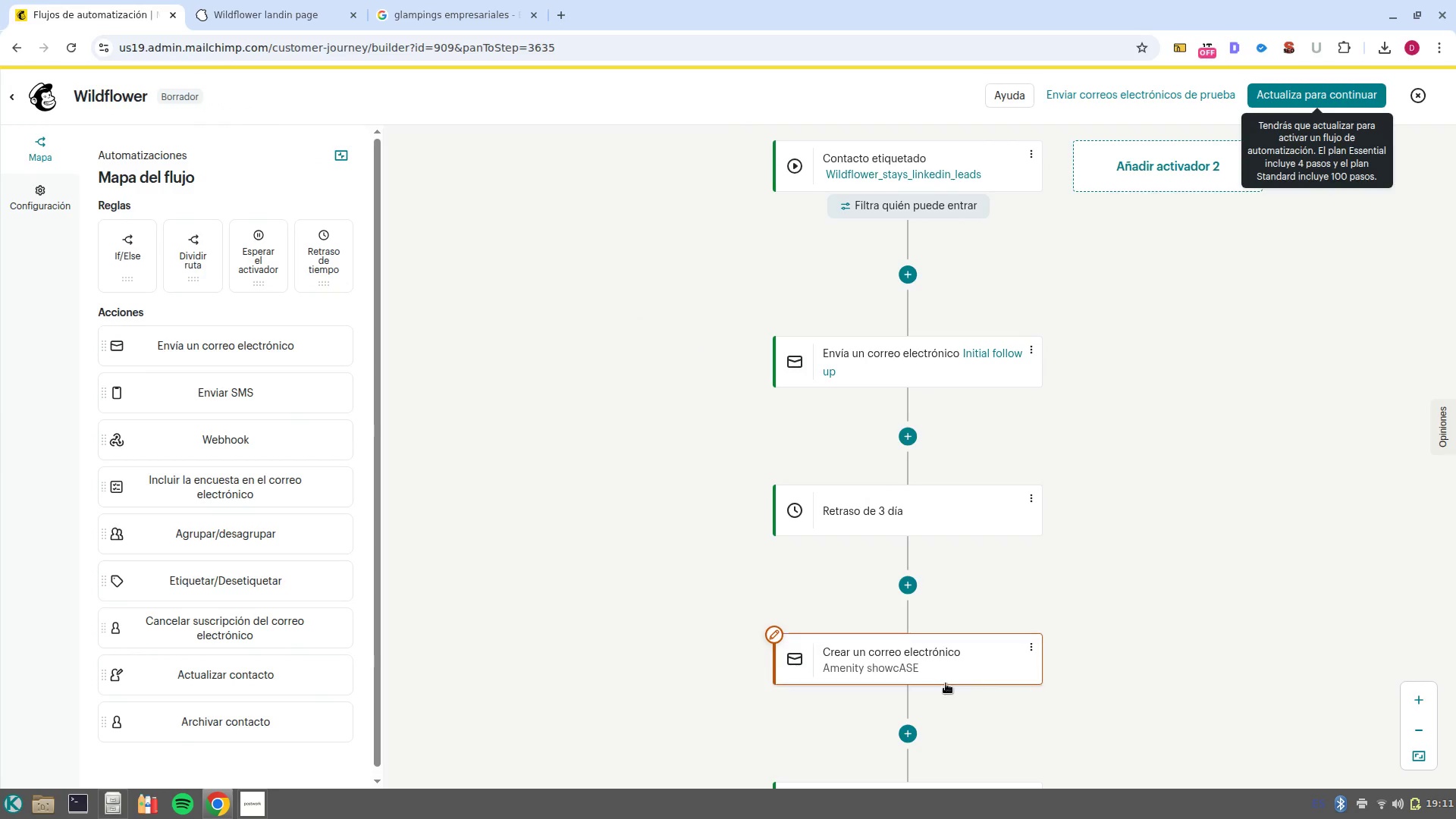 
left_click([946, 683])
 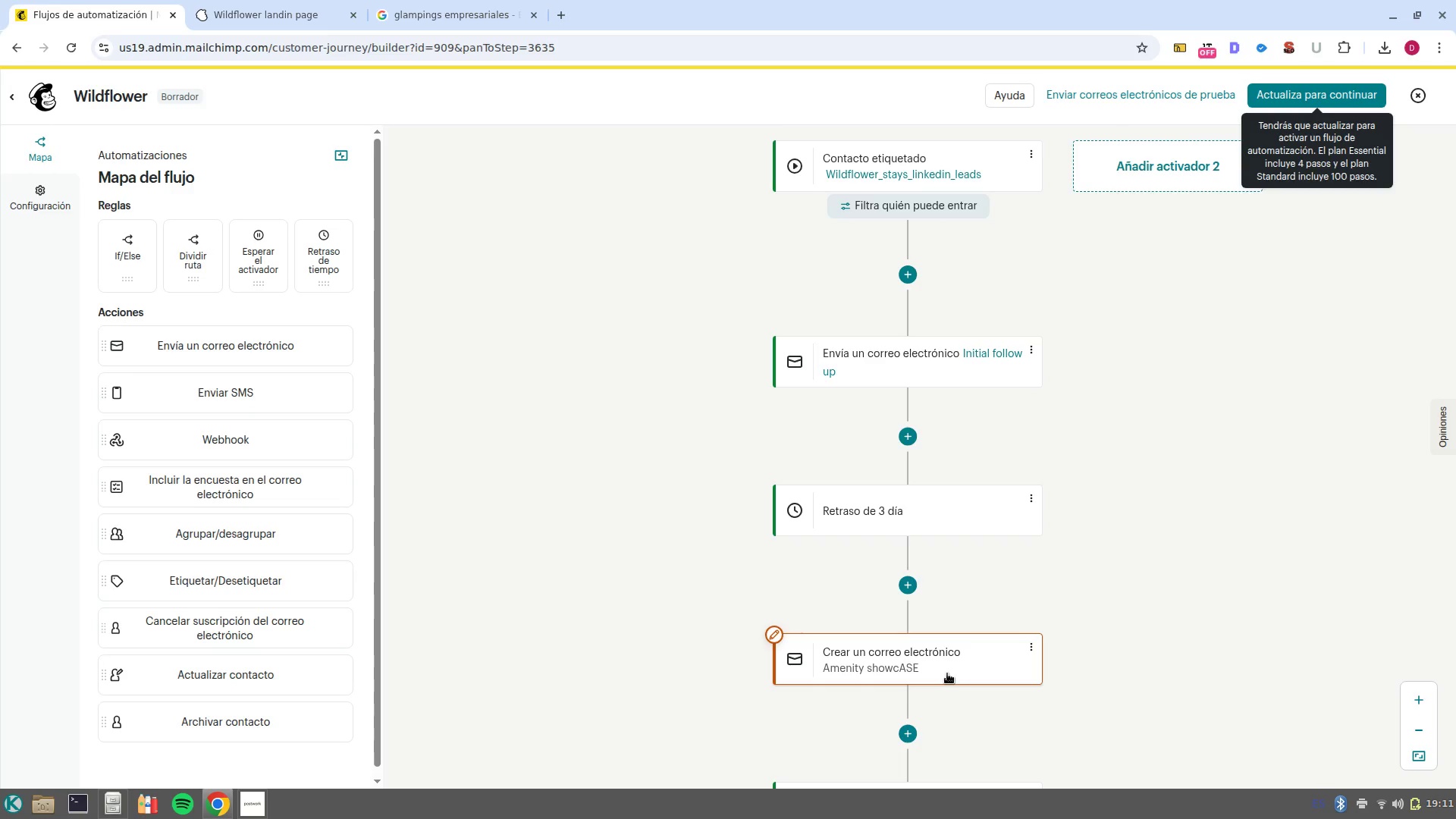 
left_click([947, 673])
 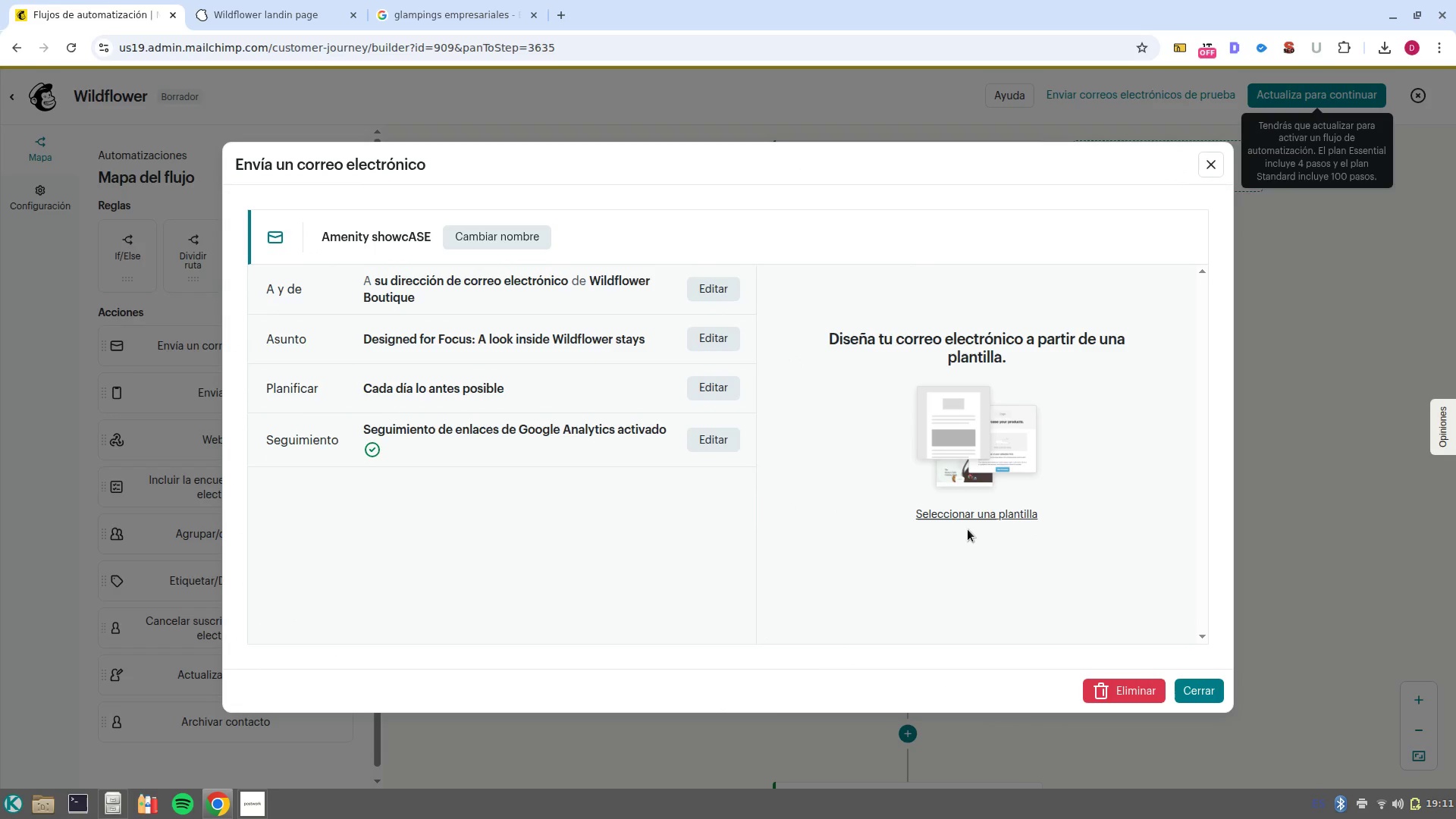 
left_click([968, 519])
 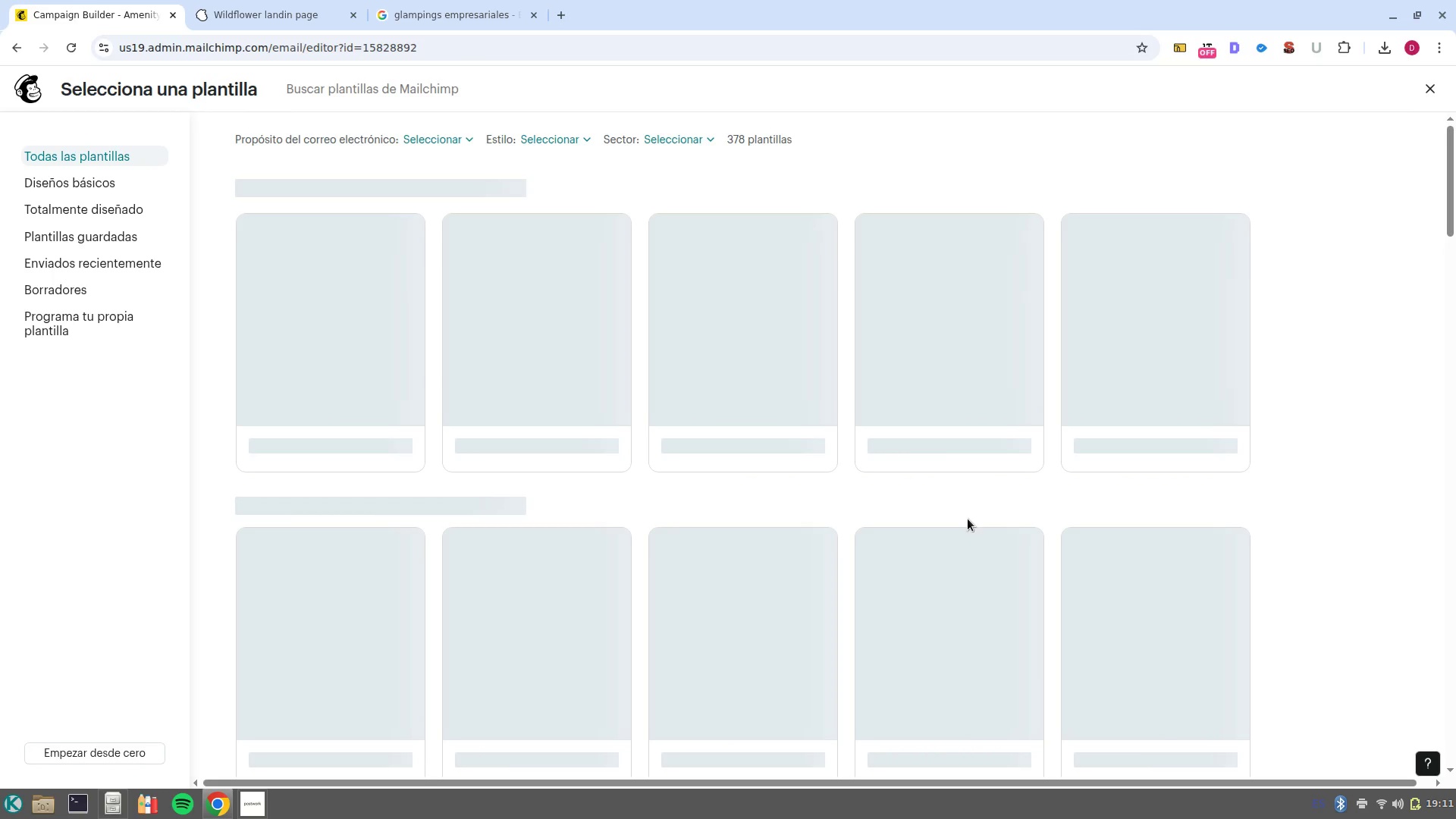 
wait(9.36)
 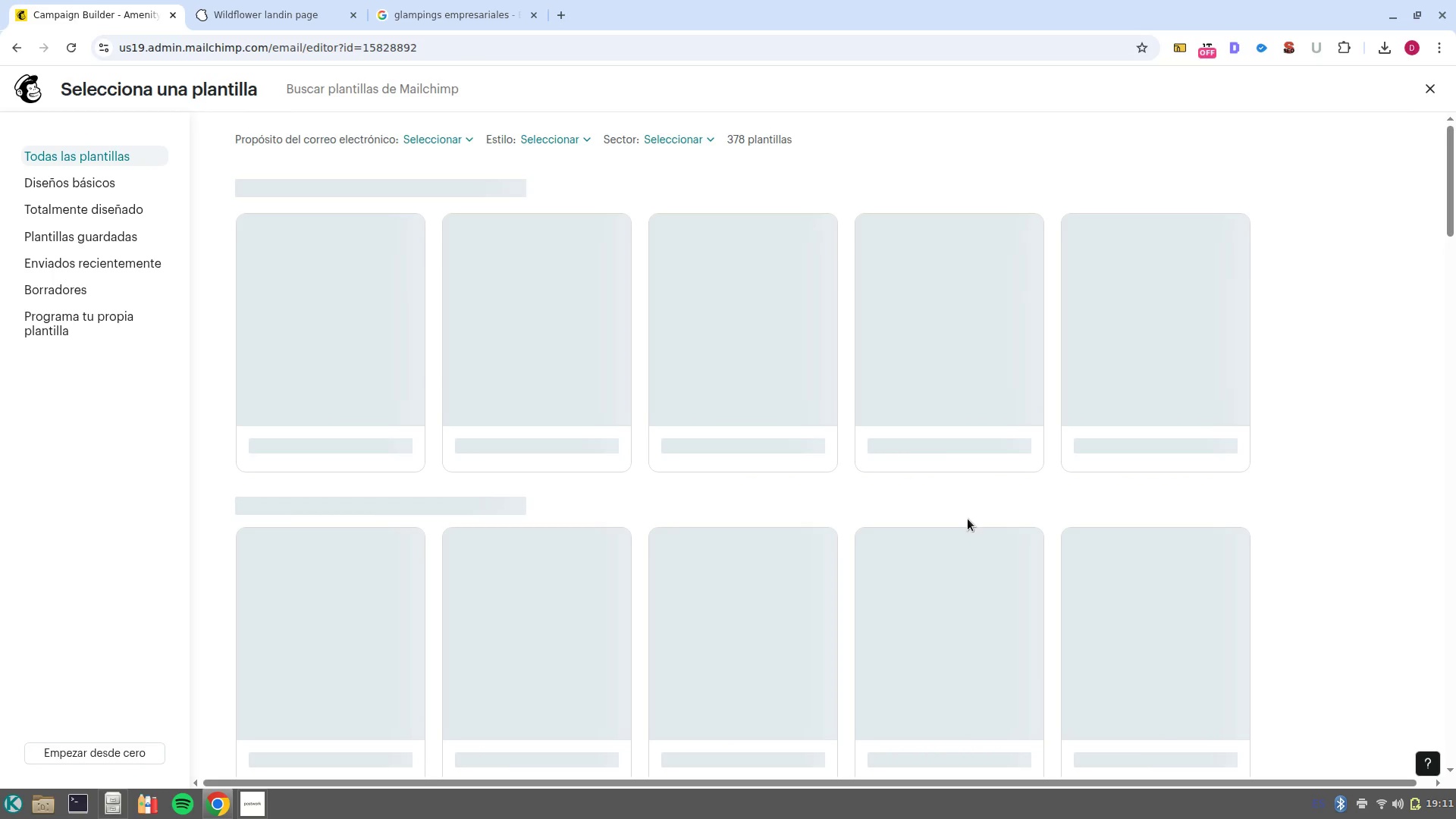 
left_click([344, 338])
 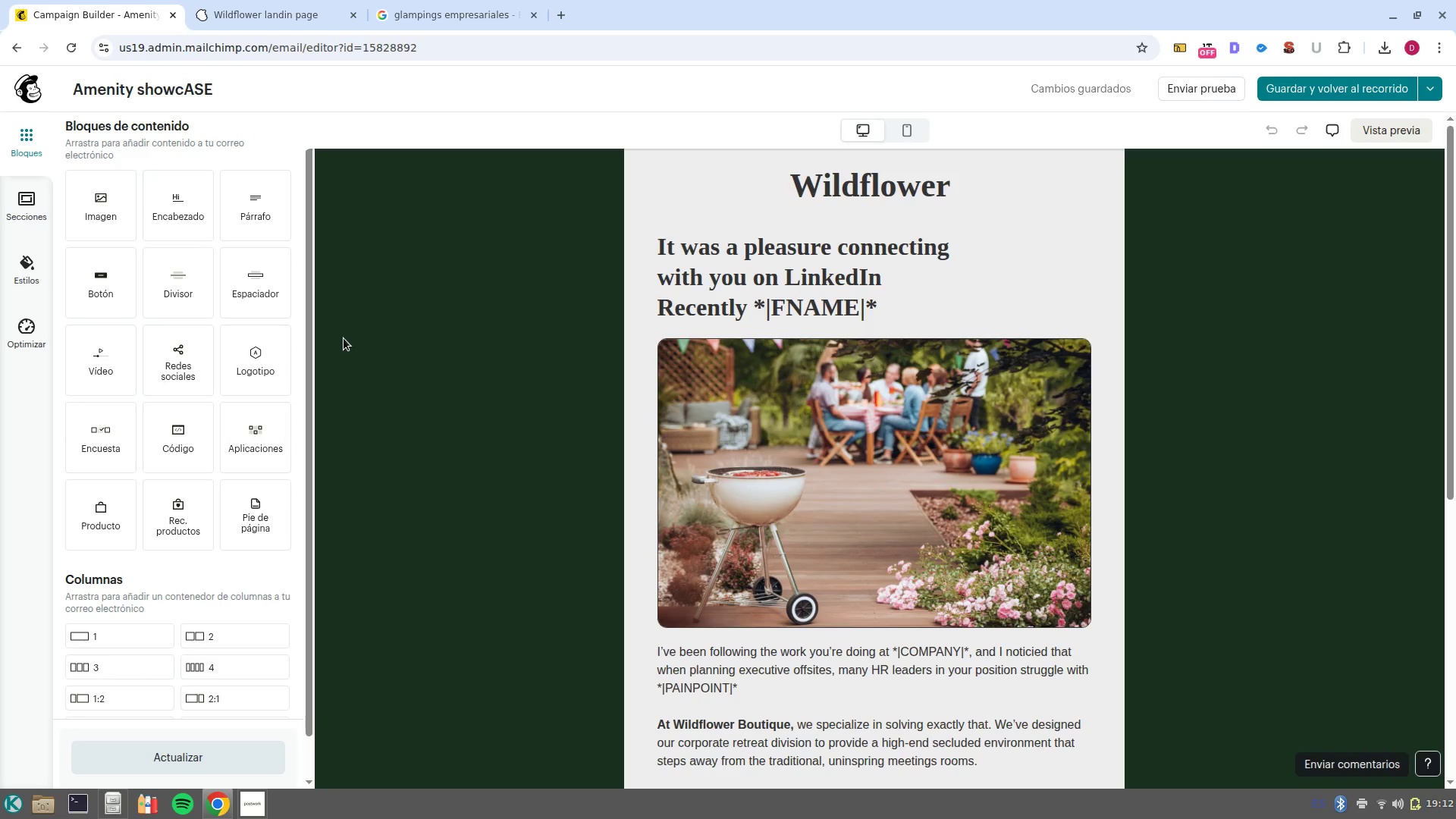 
wait(21.66)
 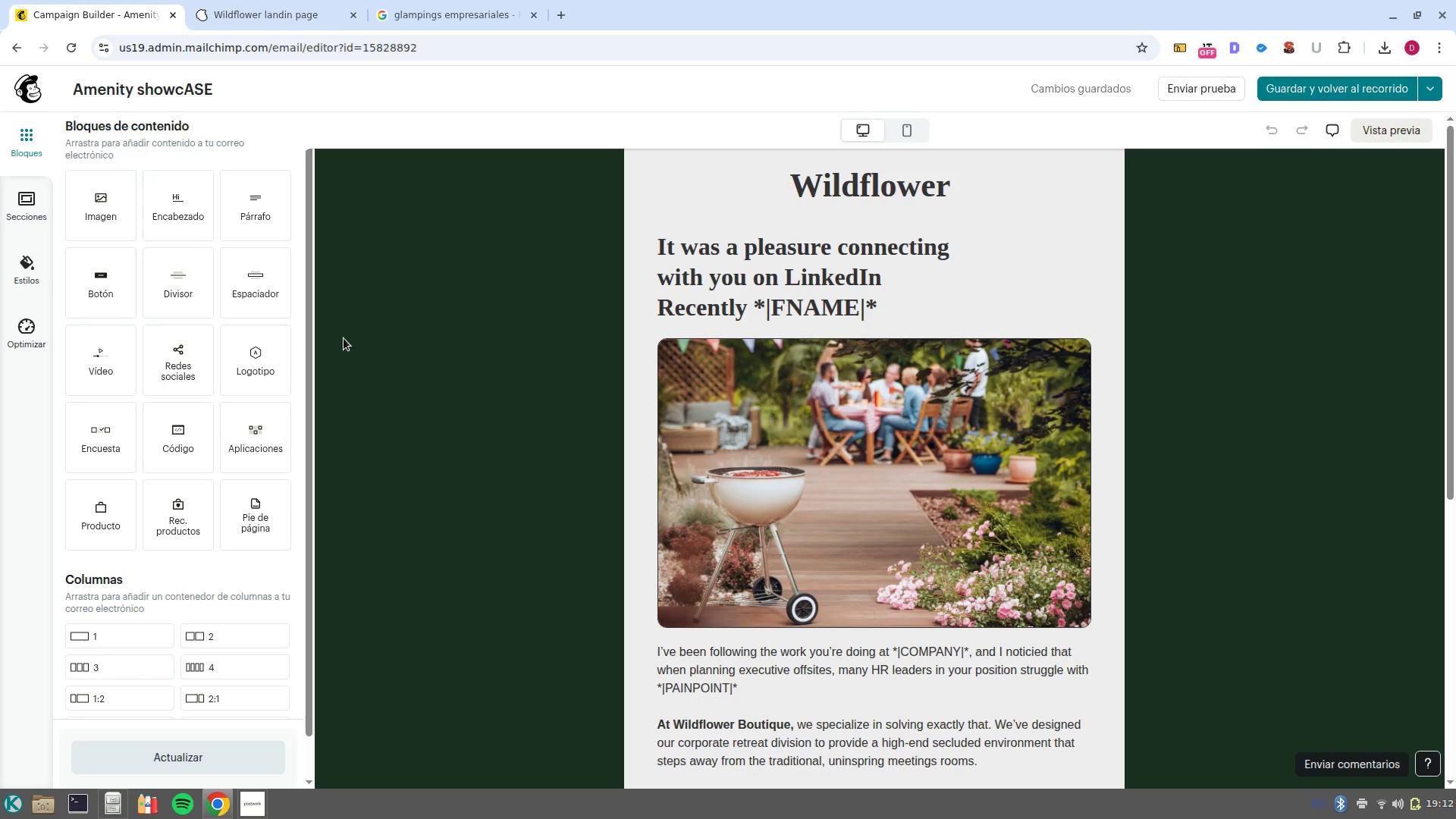 
scroll: coordinate [861, 551], scroll_direction: down, amount: 6.0
 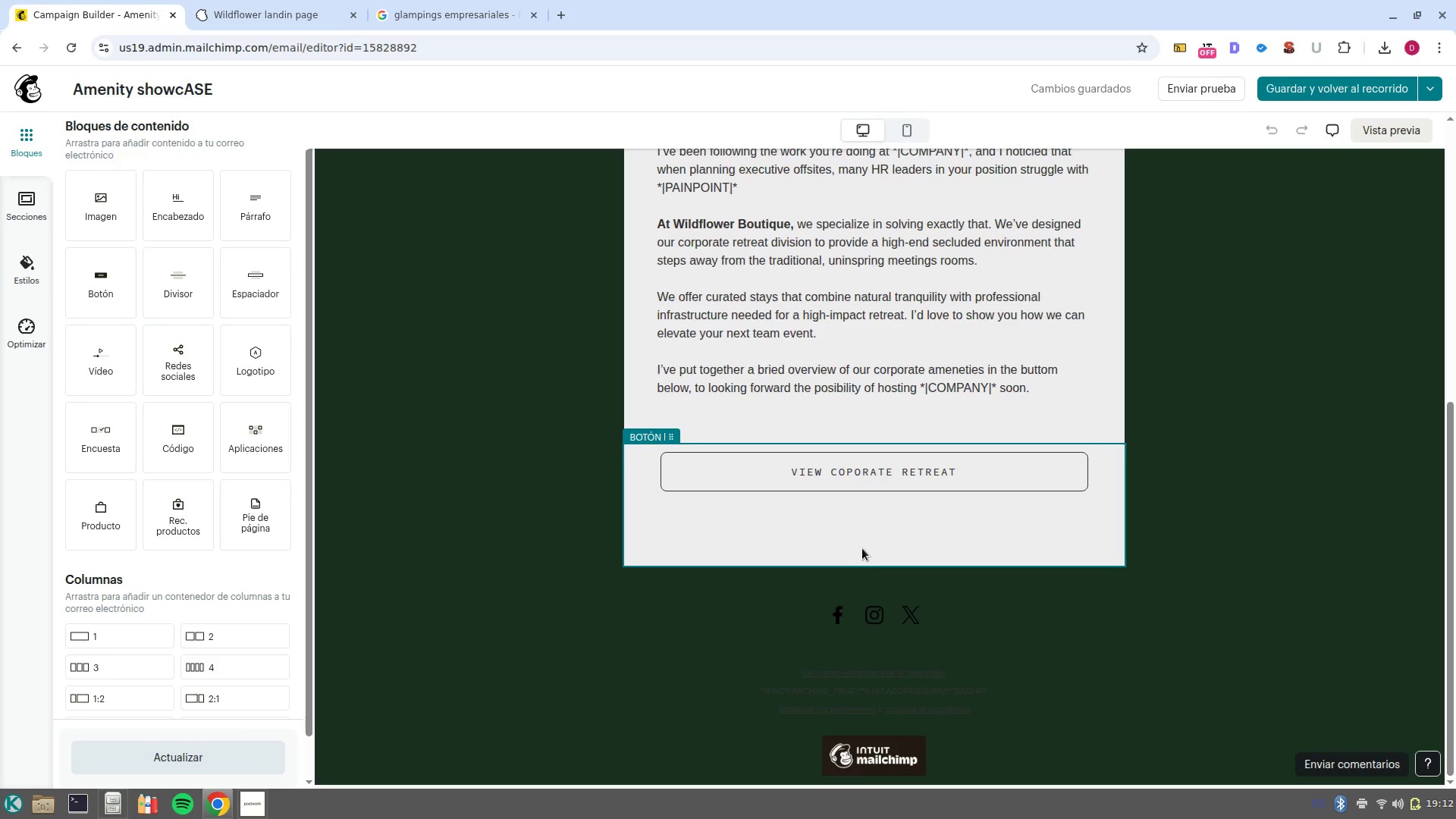 
wait(27.2)
 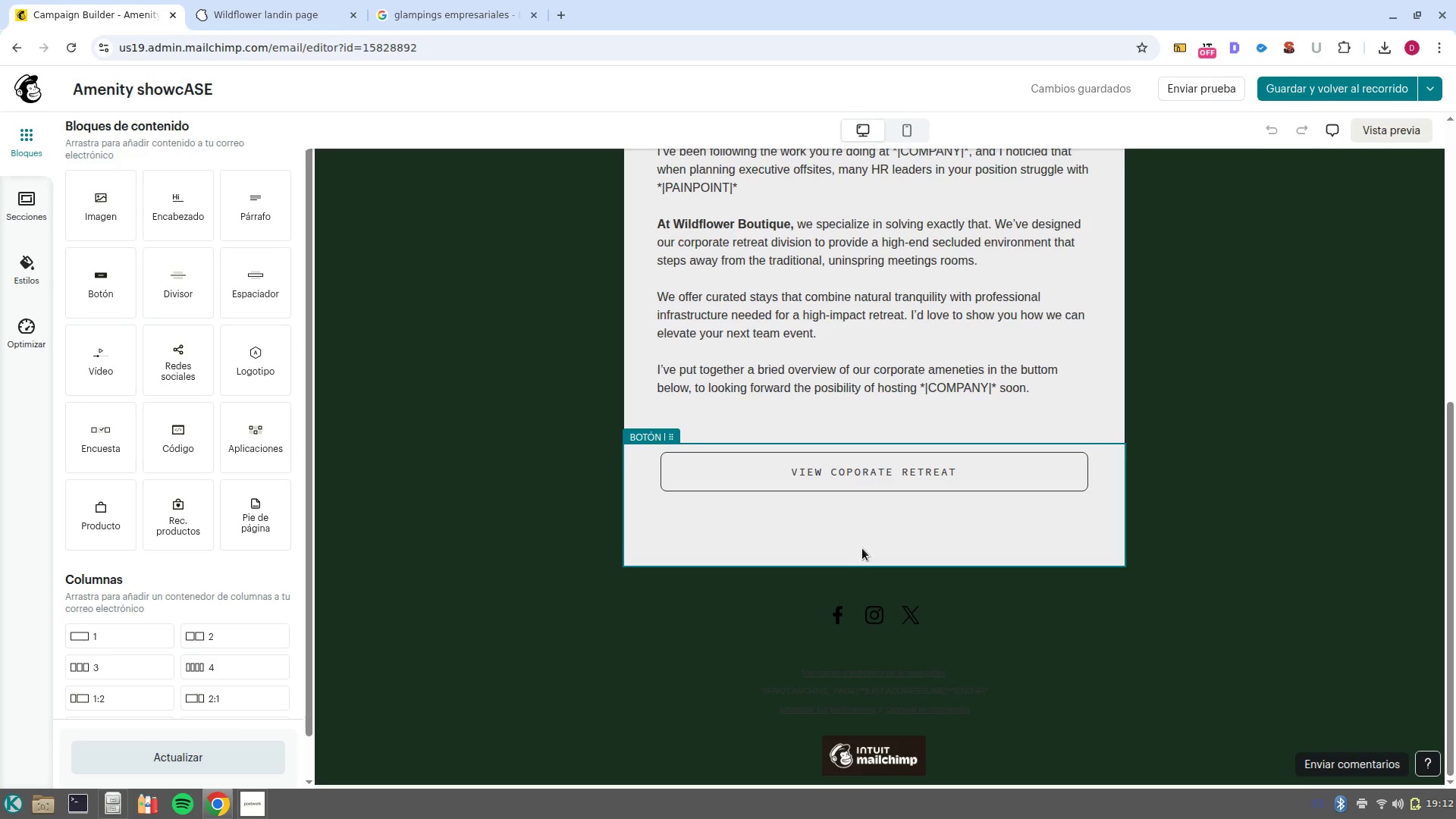 
scroll: coordinate [909, 405], scroll_direction: up, amount: 8.0
 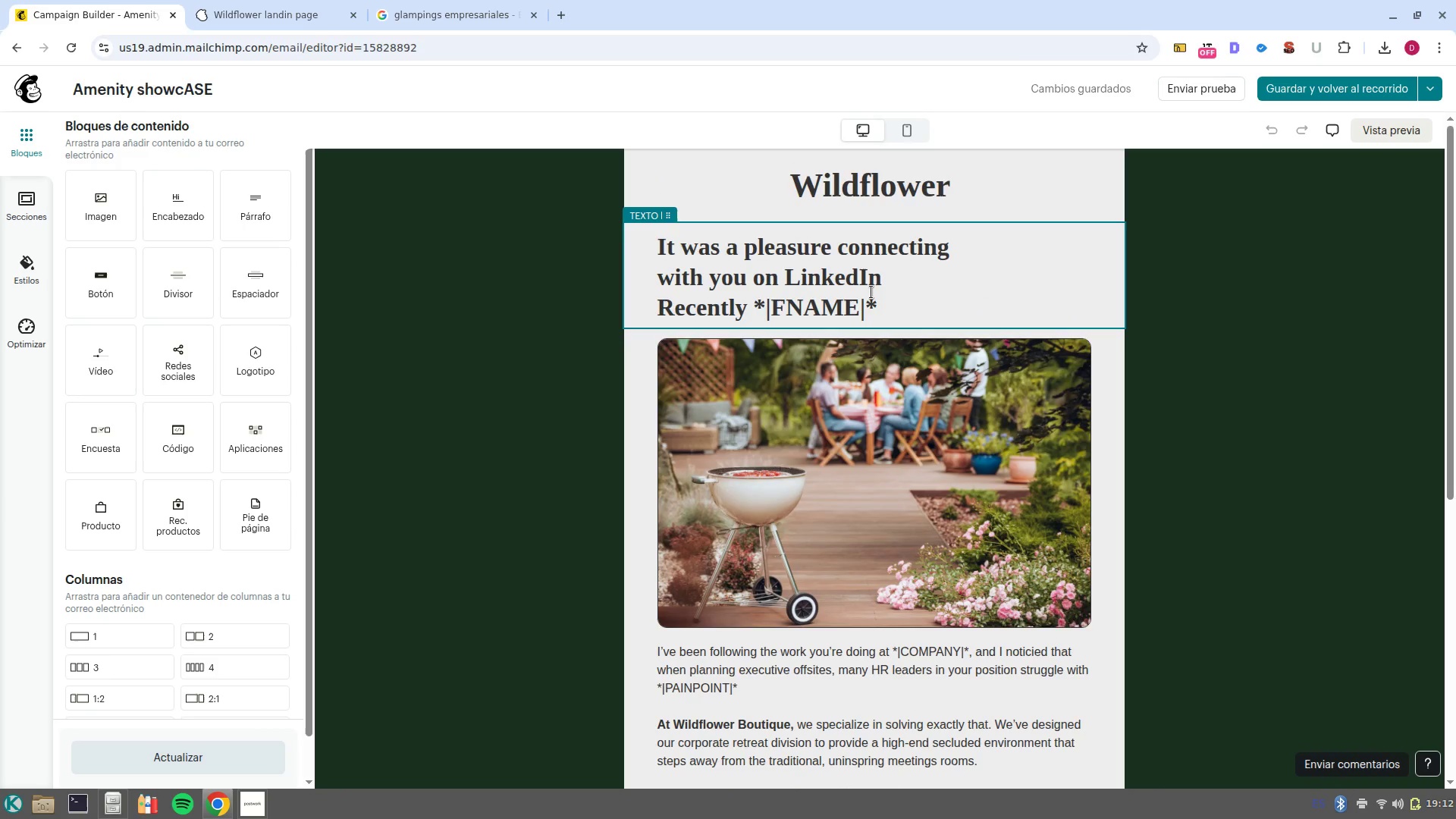 
left_click([855, 297])
 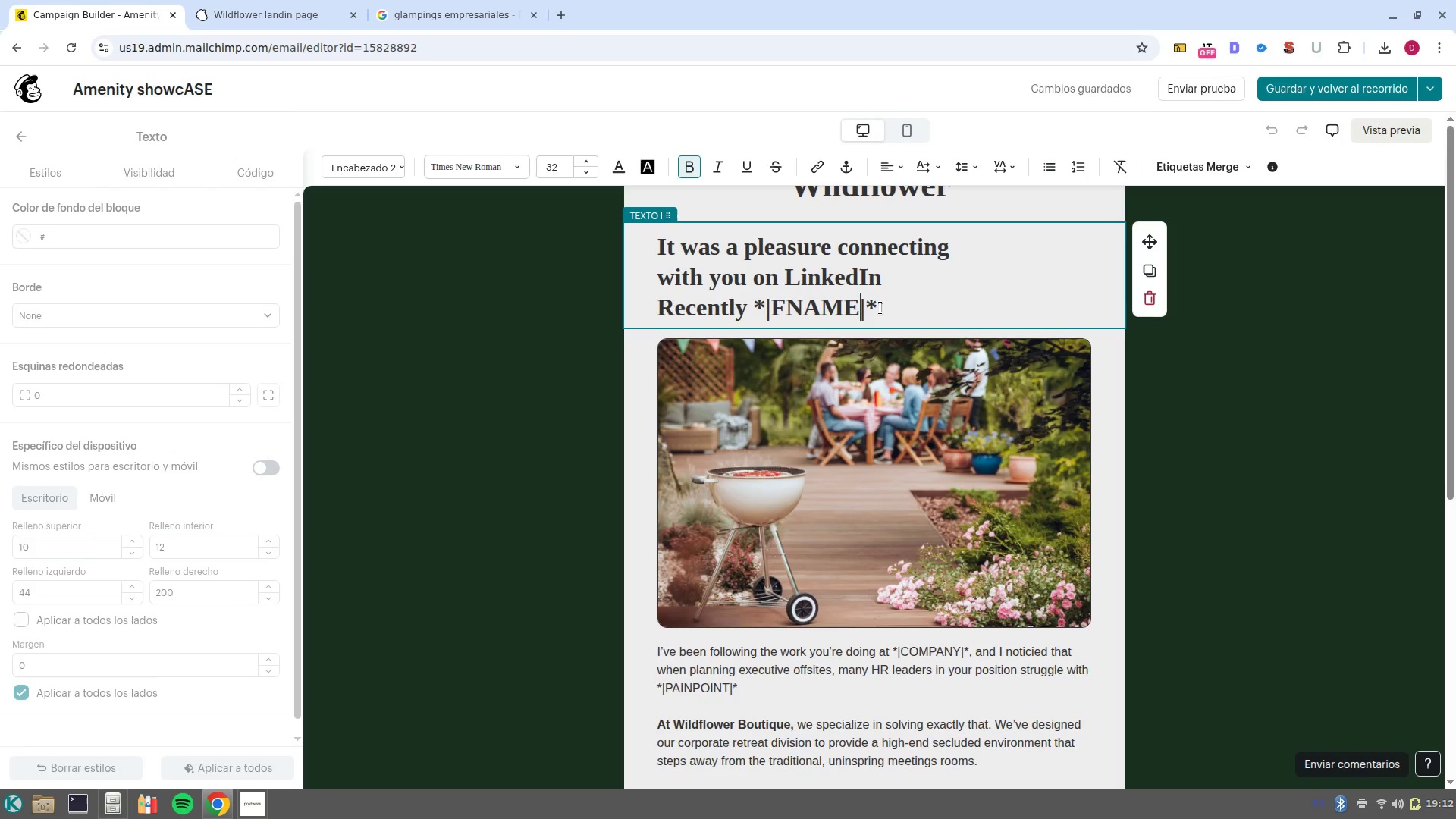 
left_click_drag(start_coordinate=[876, 308], to_coordinate=[645, 250])
 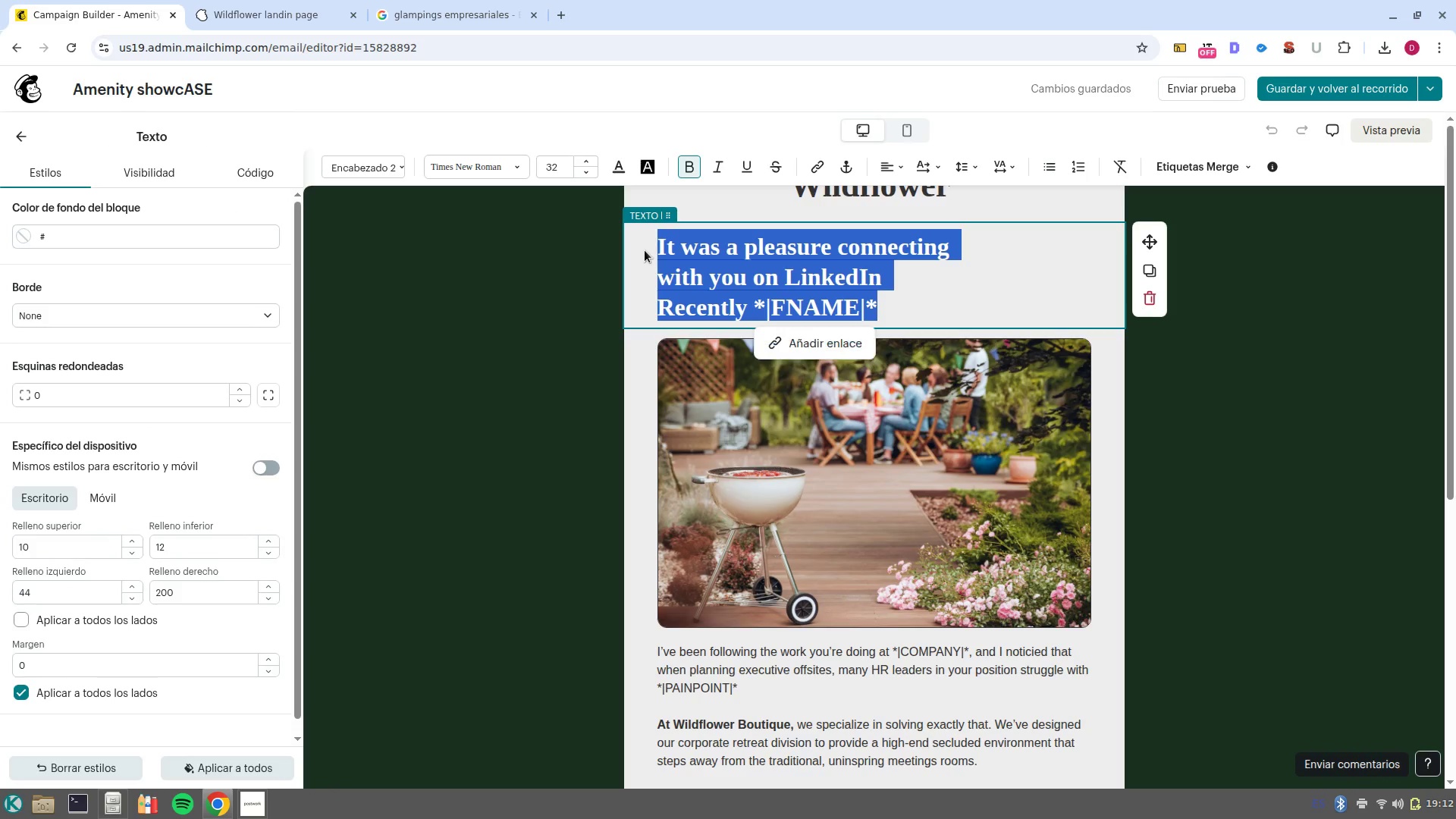 
type(Yop)
key(Backspace)
key(Backspace)
type(our )
 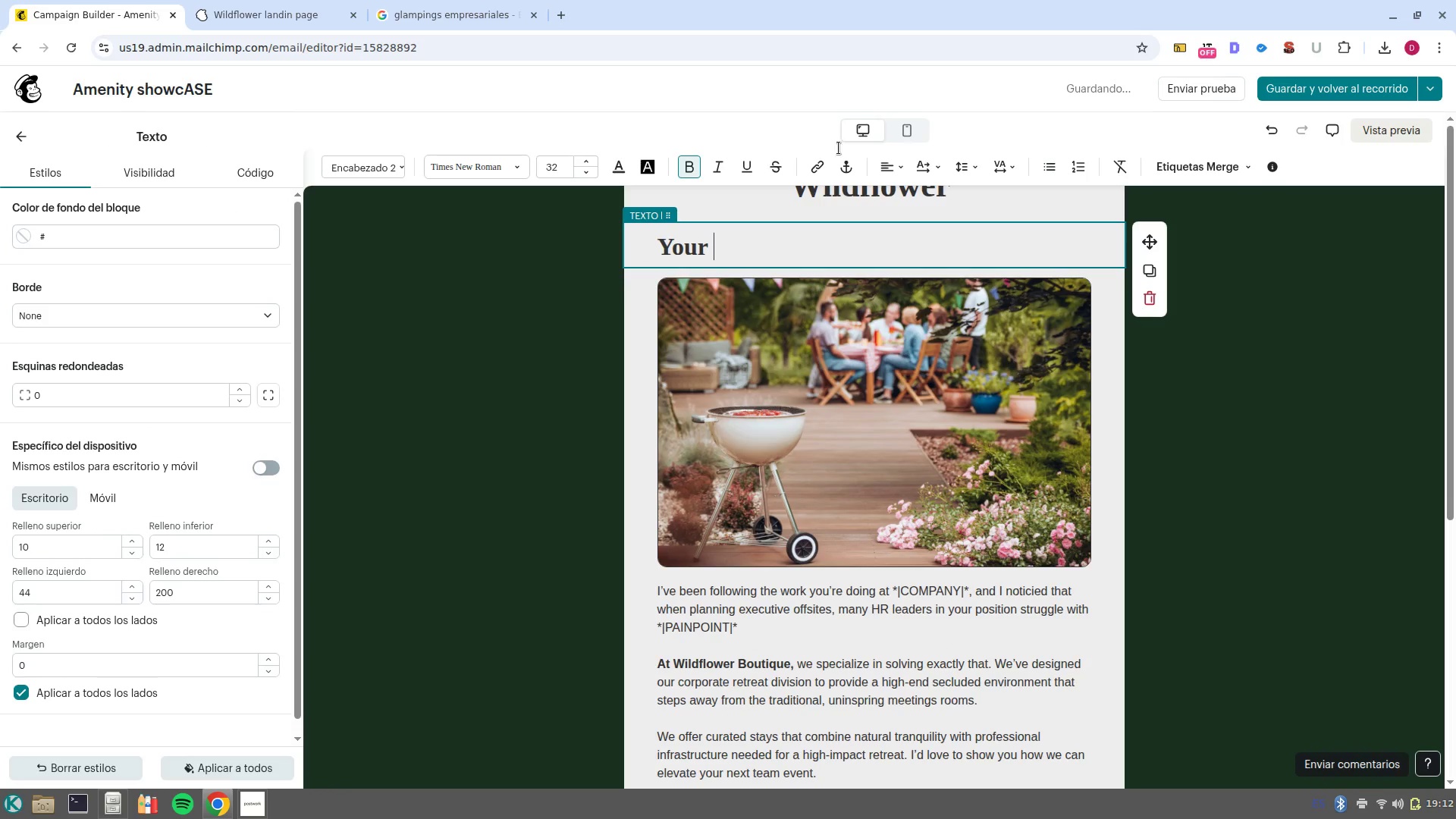 
hold_key(key=ControlLeft, duration=0.43)
 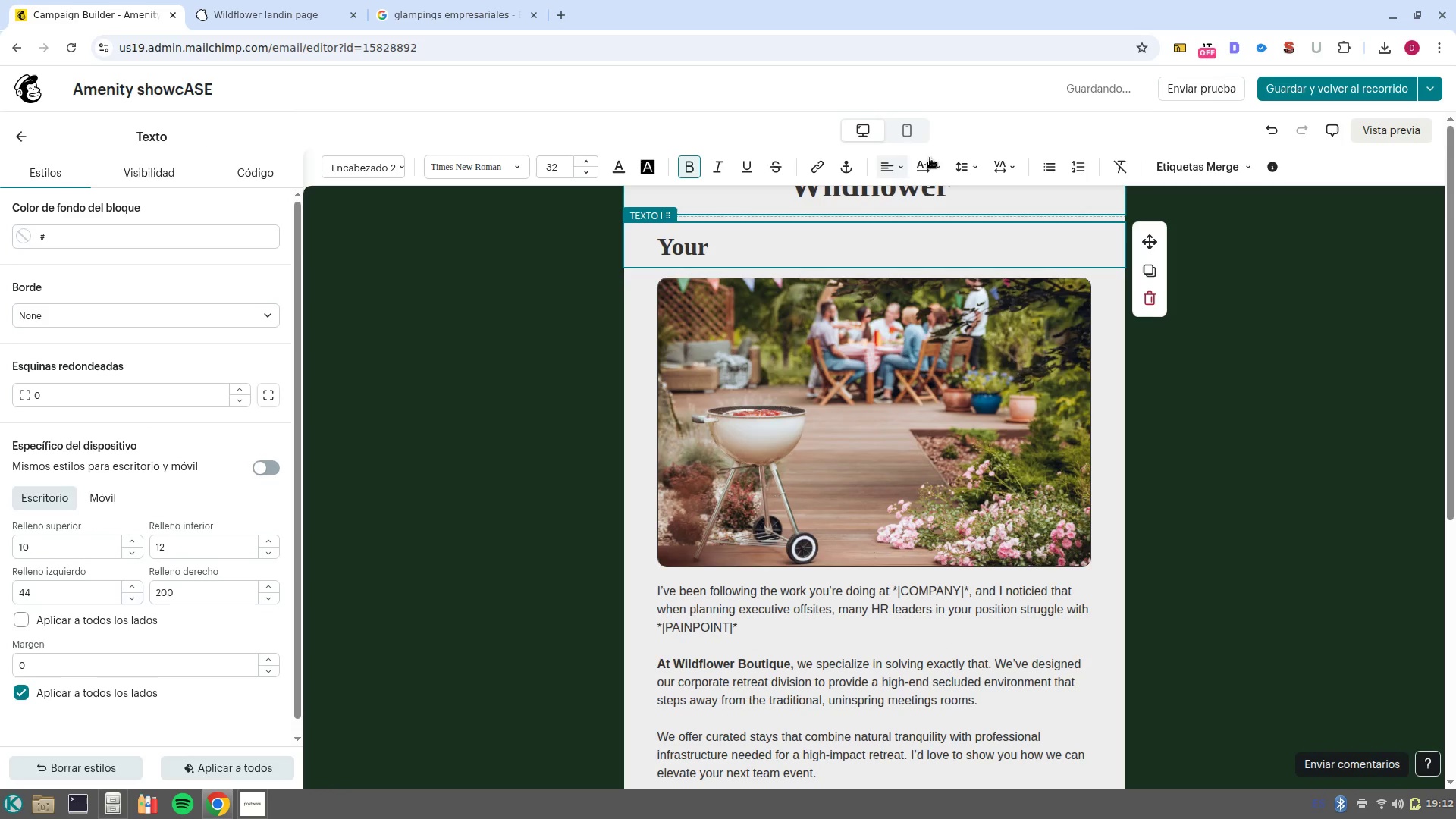 
left_click([1188, 176])
 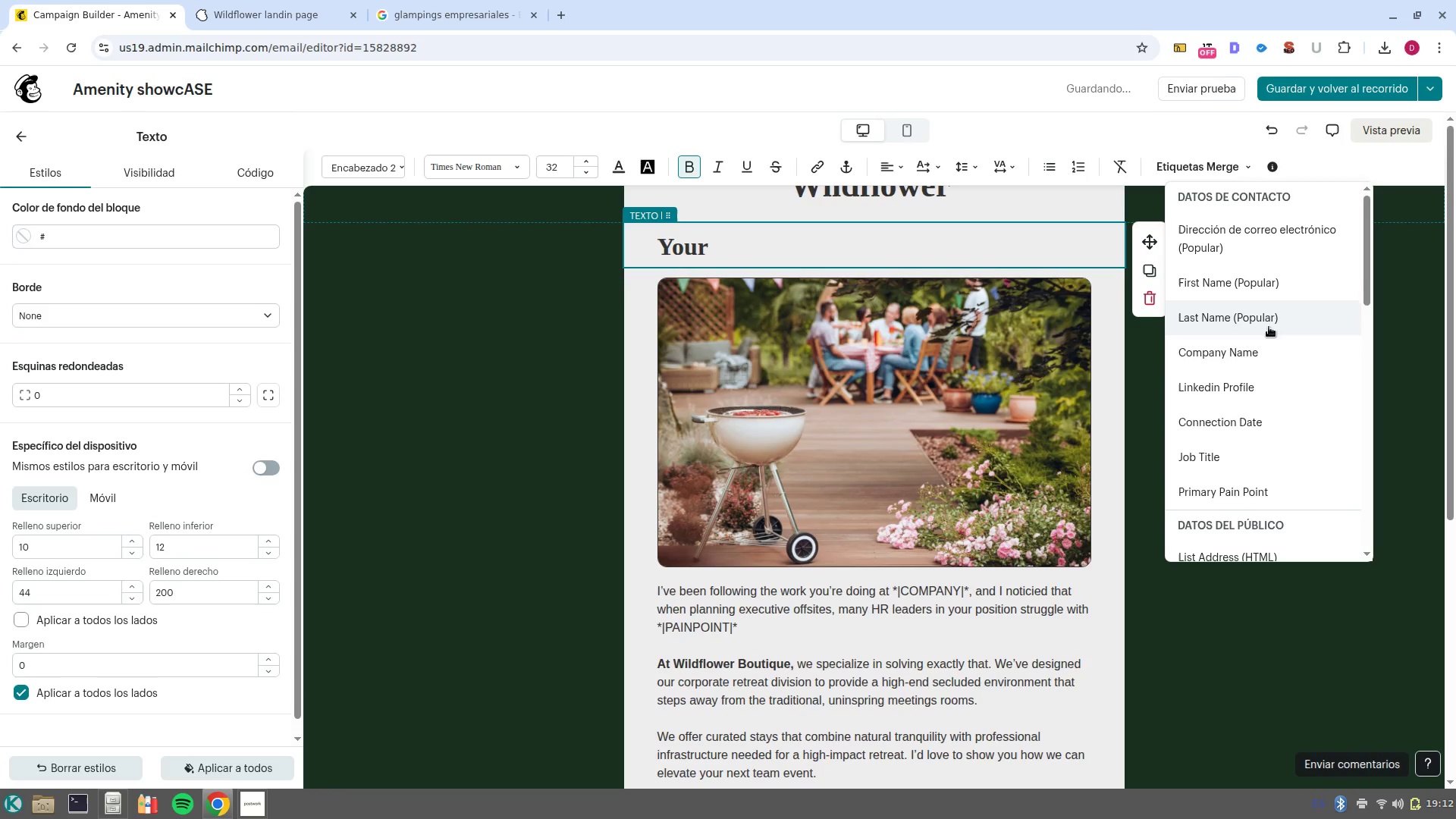 
left_click([1269, 353])
 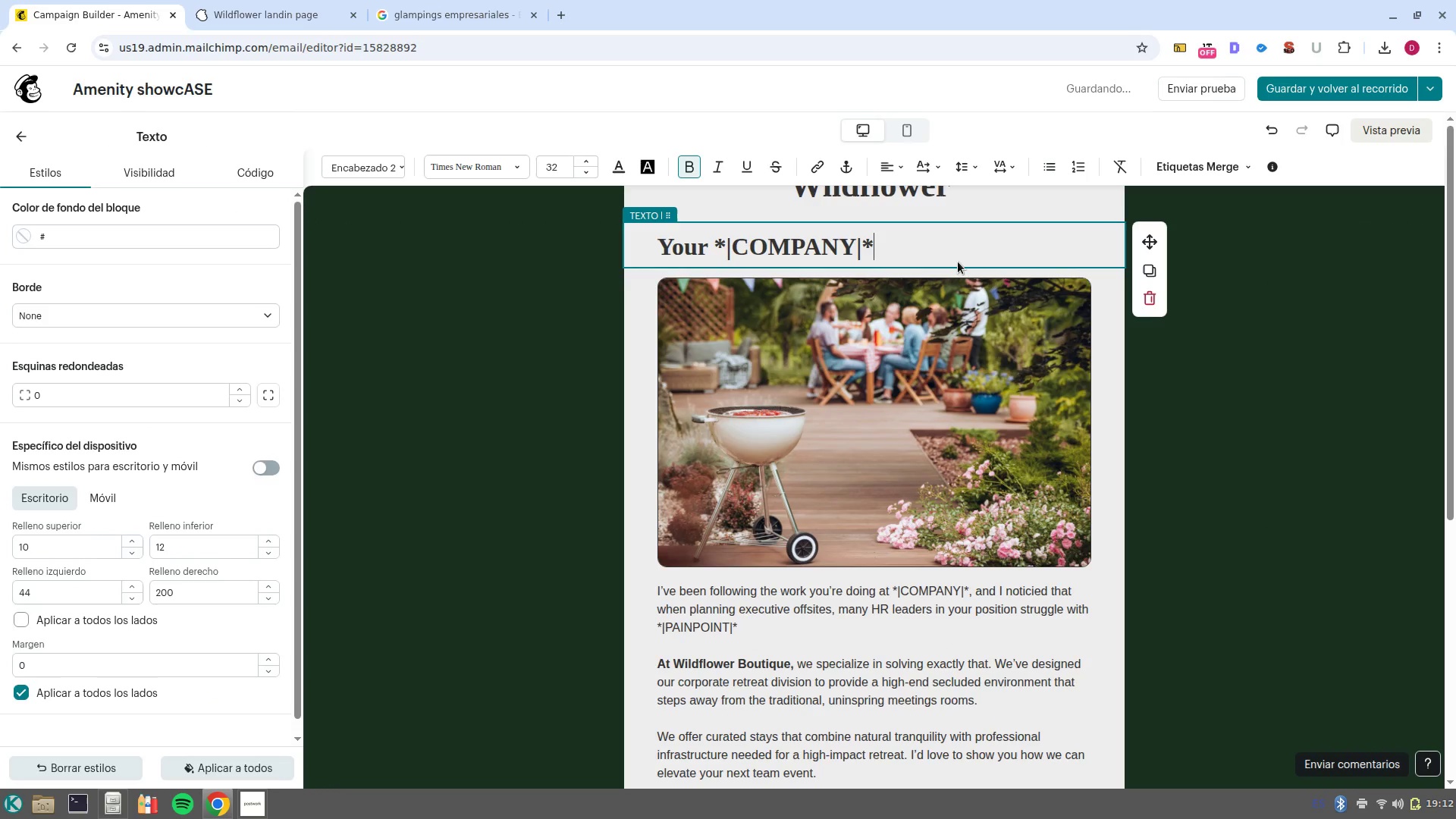 
type( needs )
 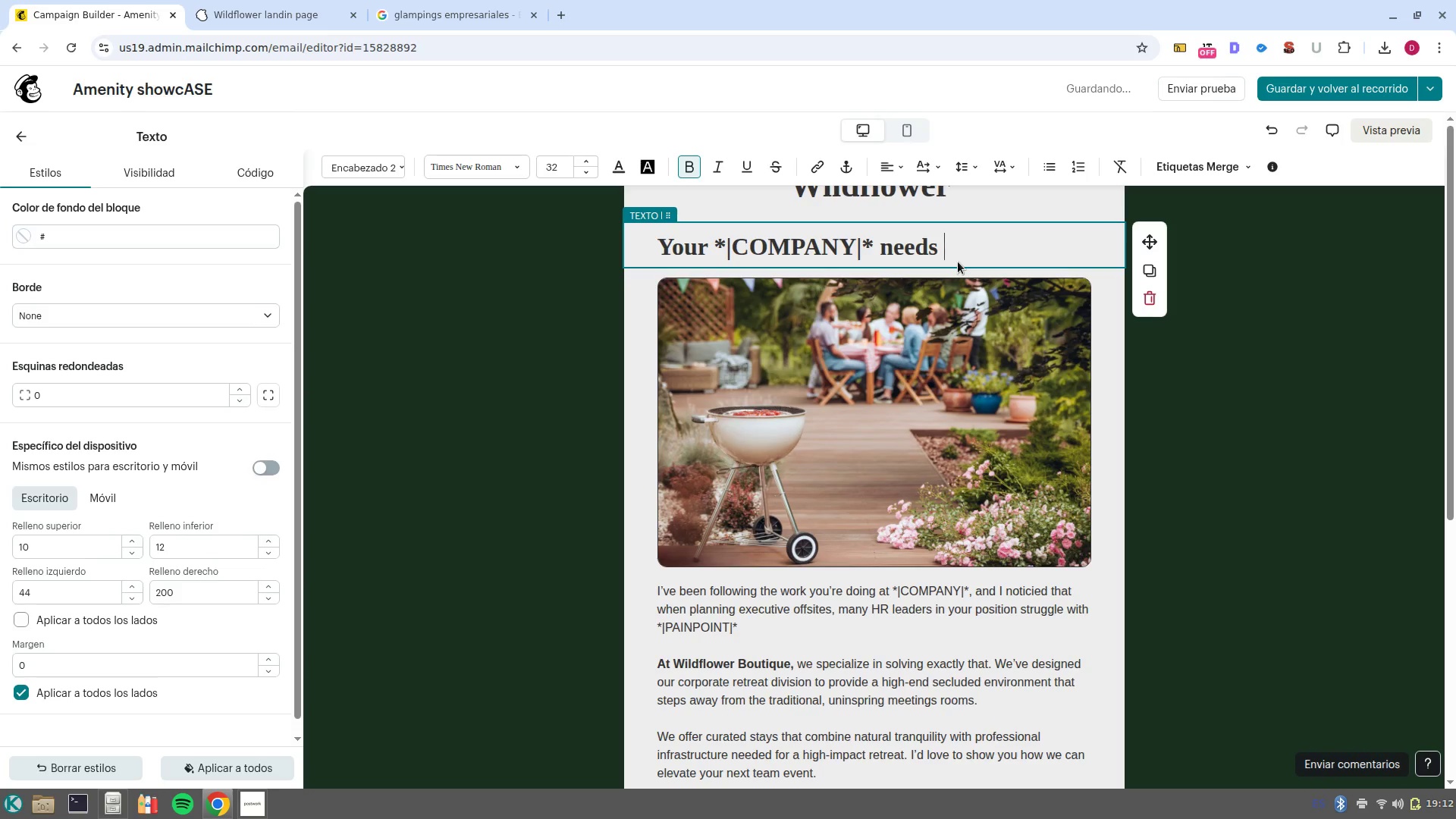 
type(to disconnect)
 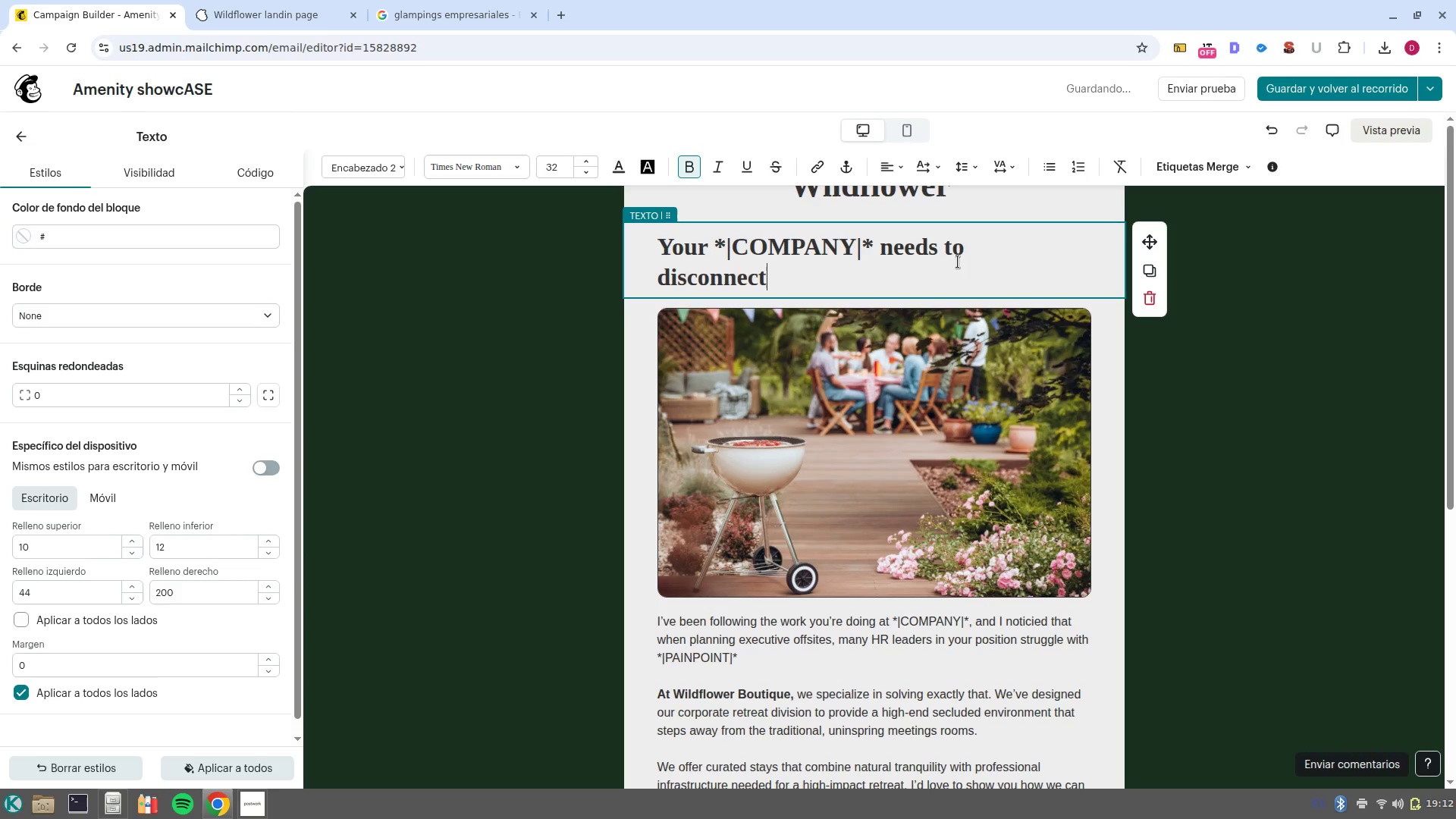 
scroll: coordinate [826, 606], scroll_direction: down, amount: 3.0
 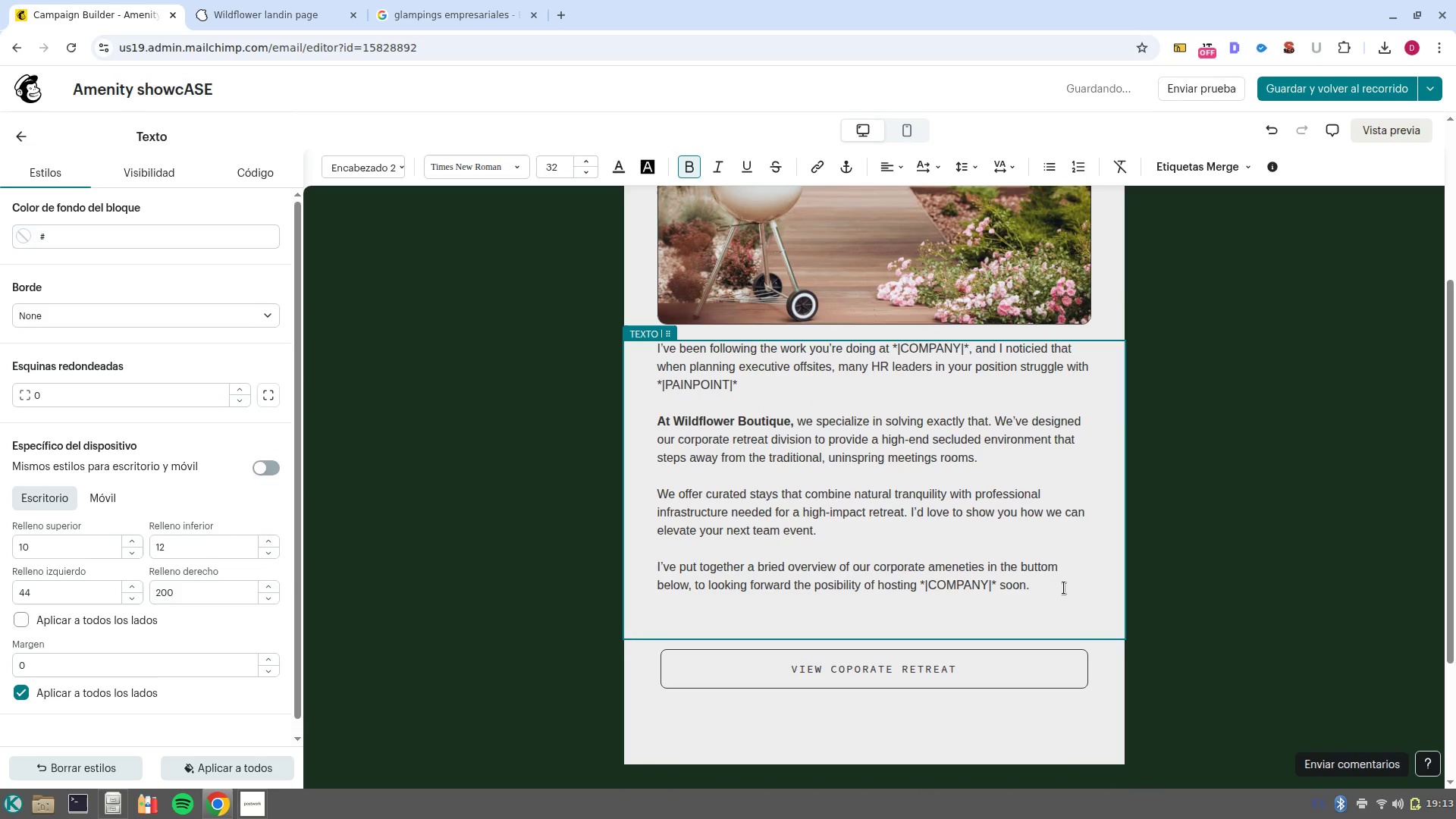 
left_click_drag(start_coordinate=[1062, 588], to_coordinate=[631, 355])
 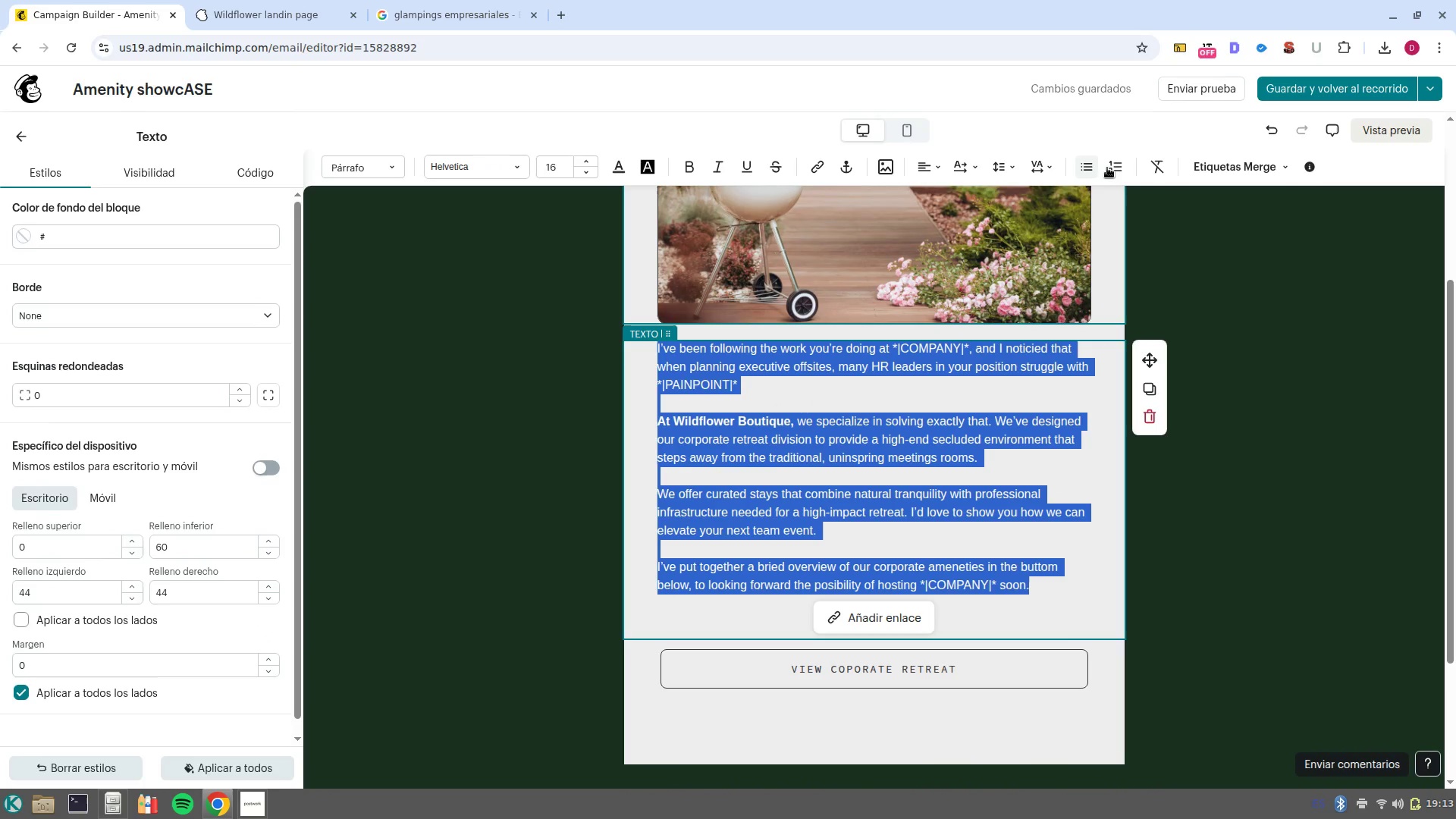 
type(Hi )
 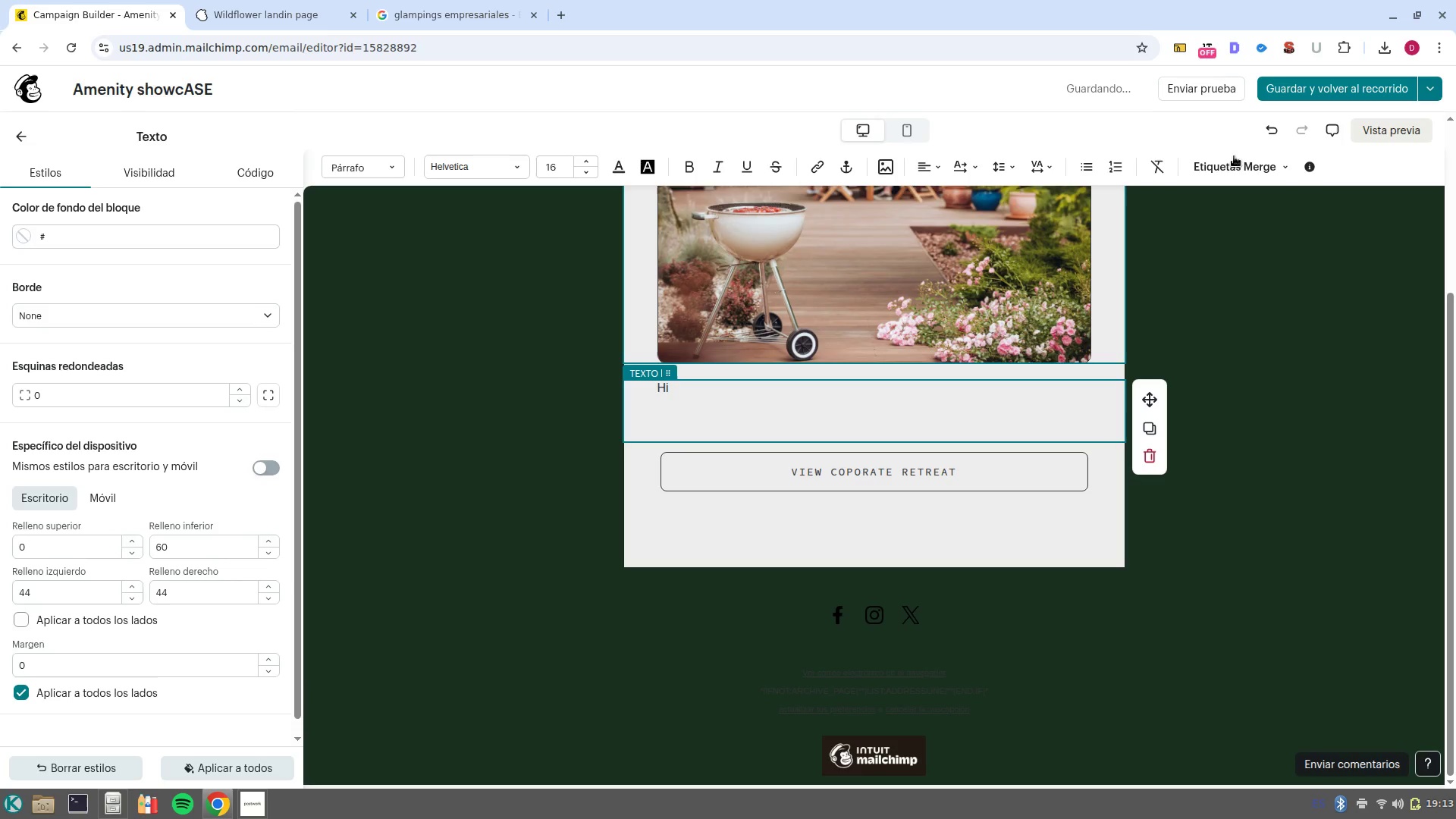 
left_click([1235, 171])
 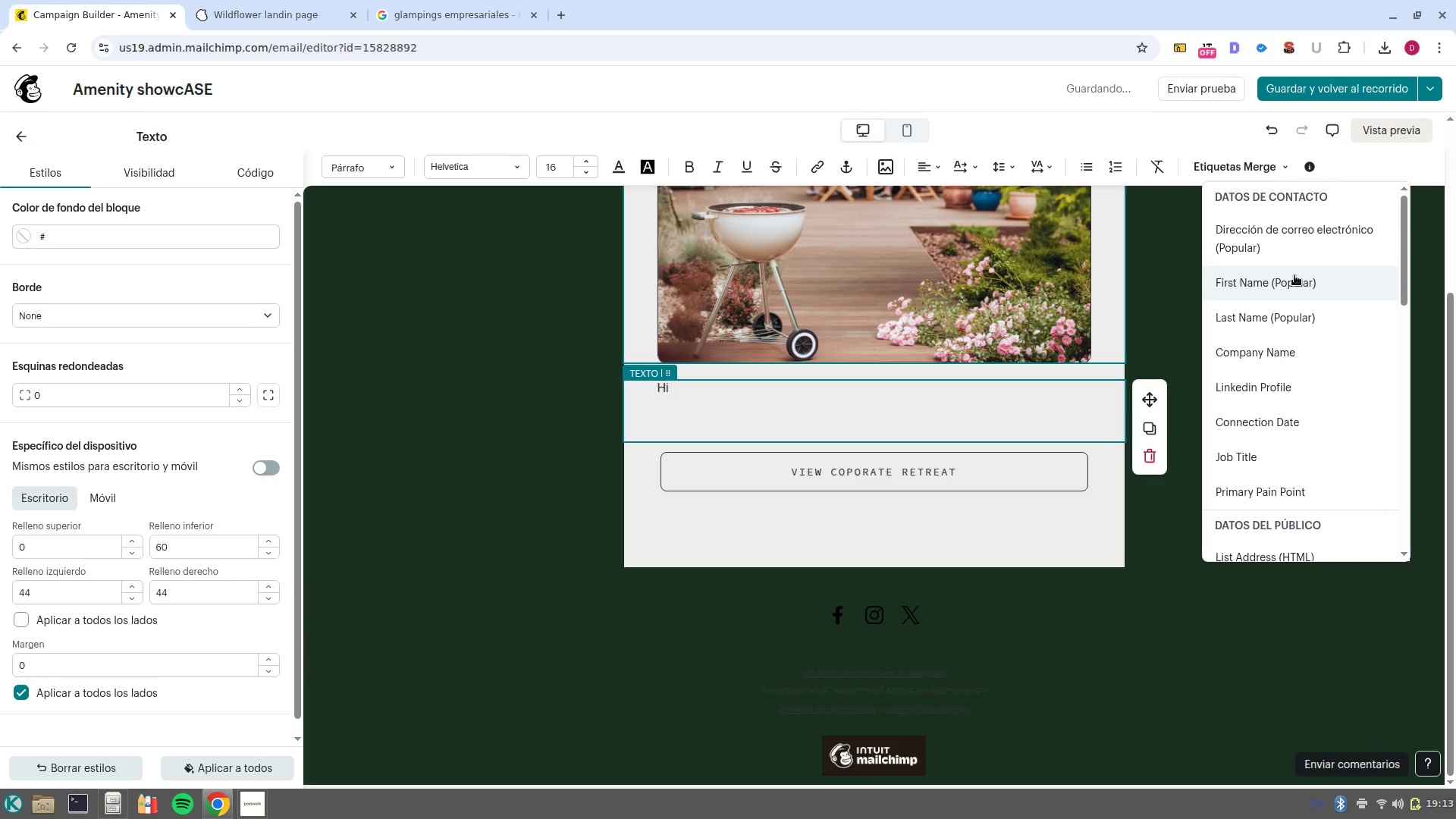 
left_click([1295, 281])
 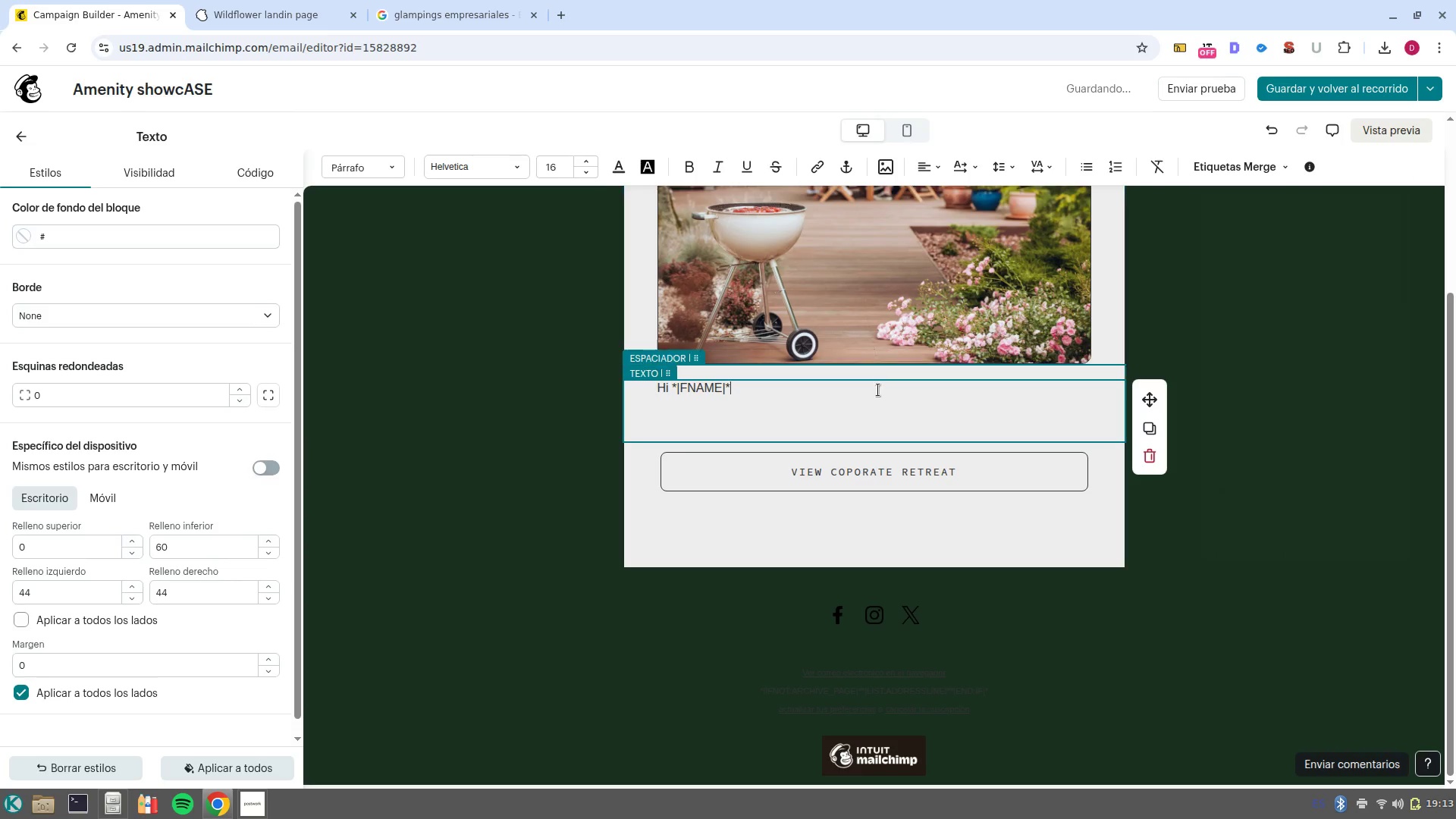 
type( )
key(Backspace)
type(, when we designed the corporate division, we e)
key(Backspace)
type(wanrw)
key(Backspace)
key(Backspace)
type(ted to create a spe)
key(Backspace)
type(aces where tr)
key(Backspace)
type(eams from companies could truly disconnect from distraction )
key(Backspace)
type( to reconnect with their goals. )
 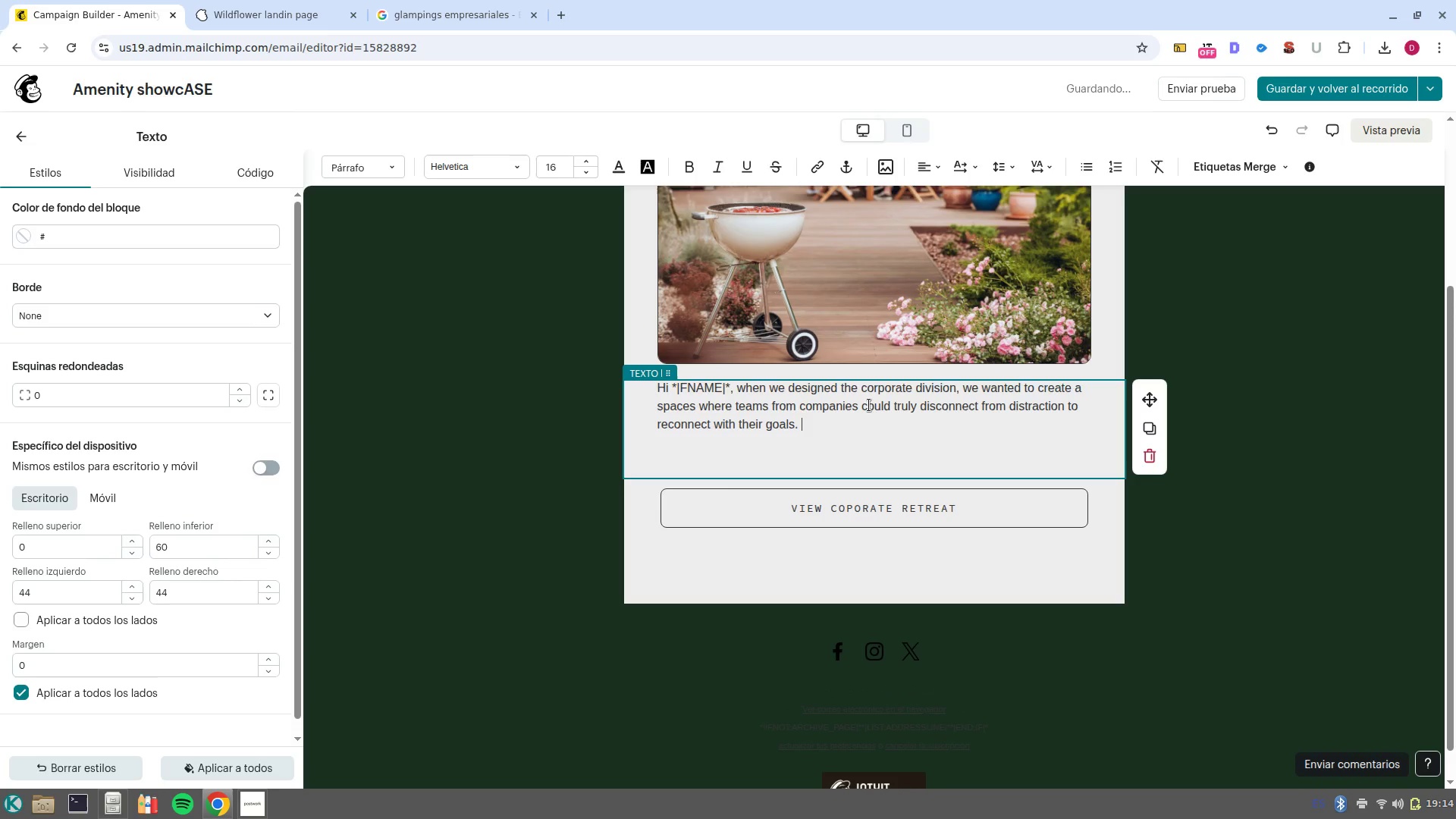 
key(Enter)
 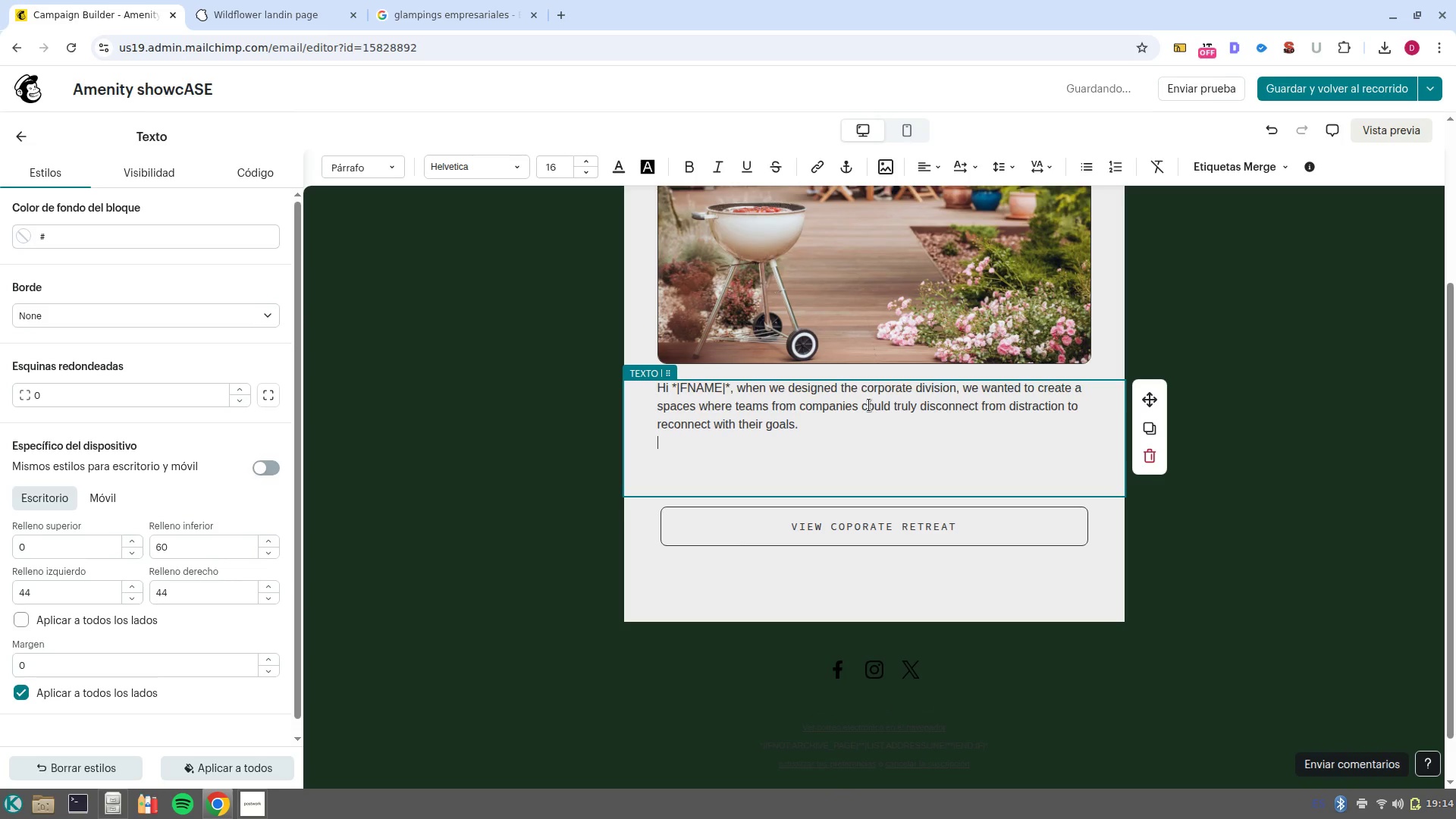 
key(Enter)
 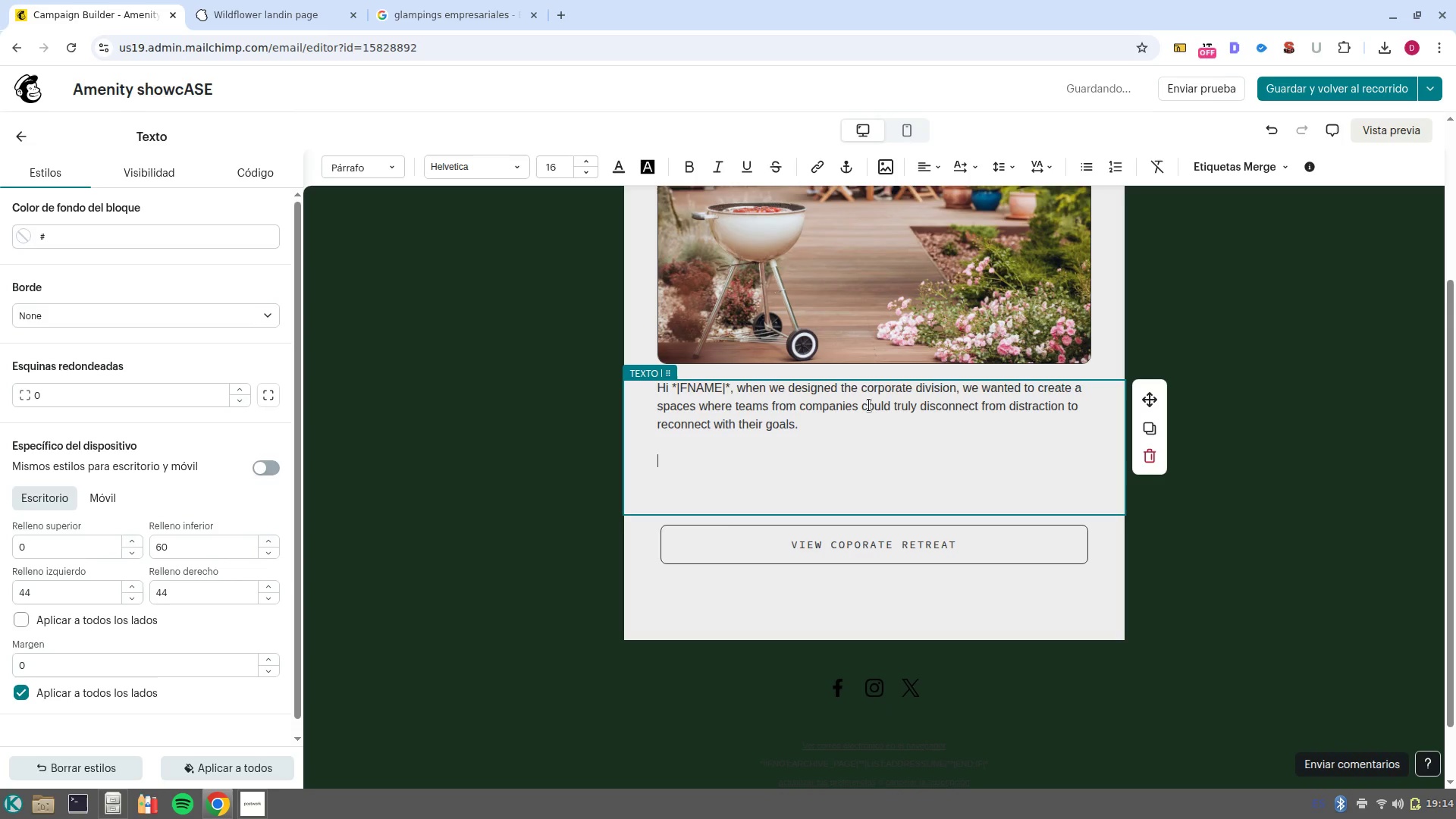 
type(We know that for a retreat to be )
 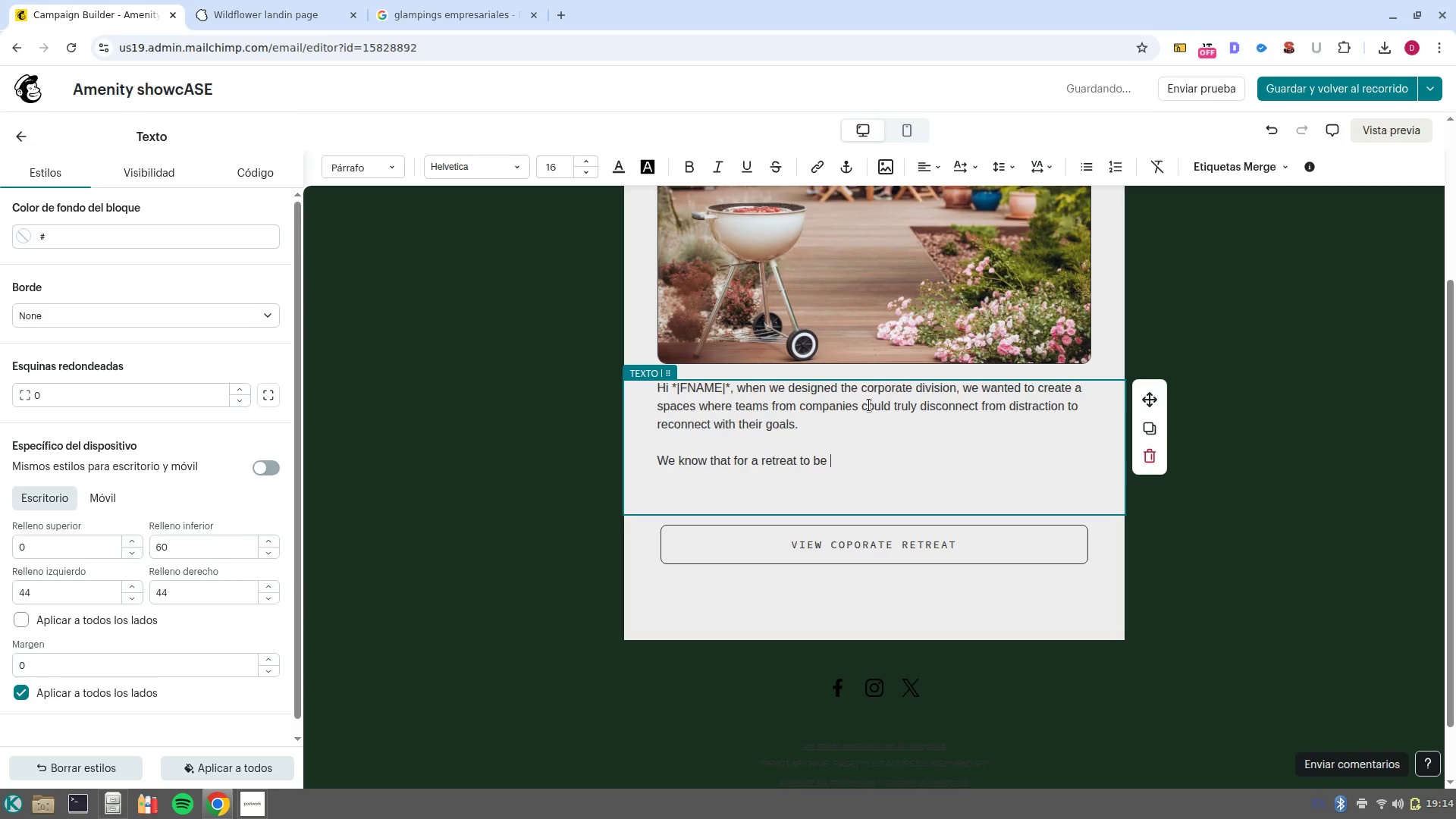 
type(succcesful, it needs more than just a beautiful view. tha)
key(Backspace)
key(Backspace)
key(Backspace)
type(That-s why our sited feature> )
 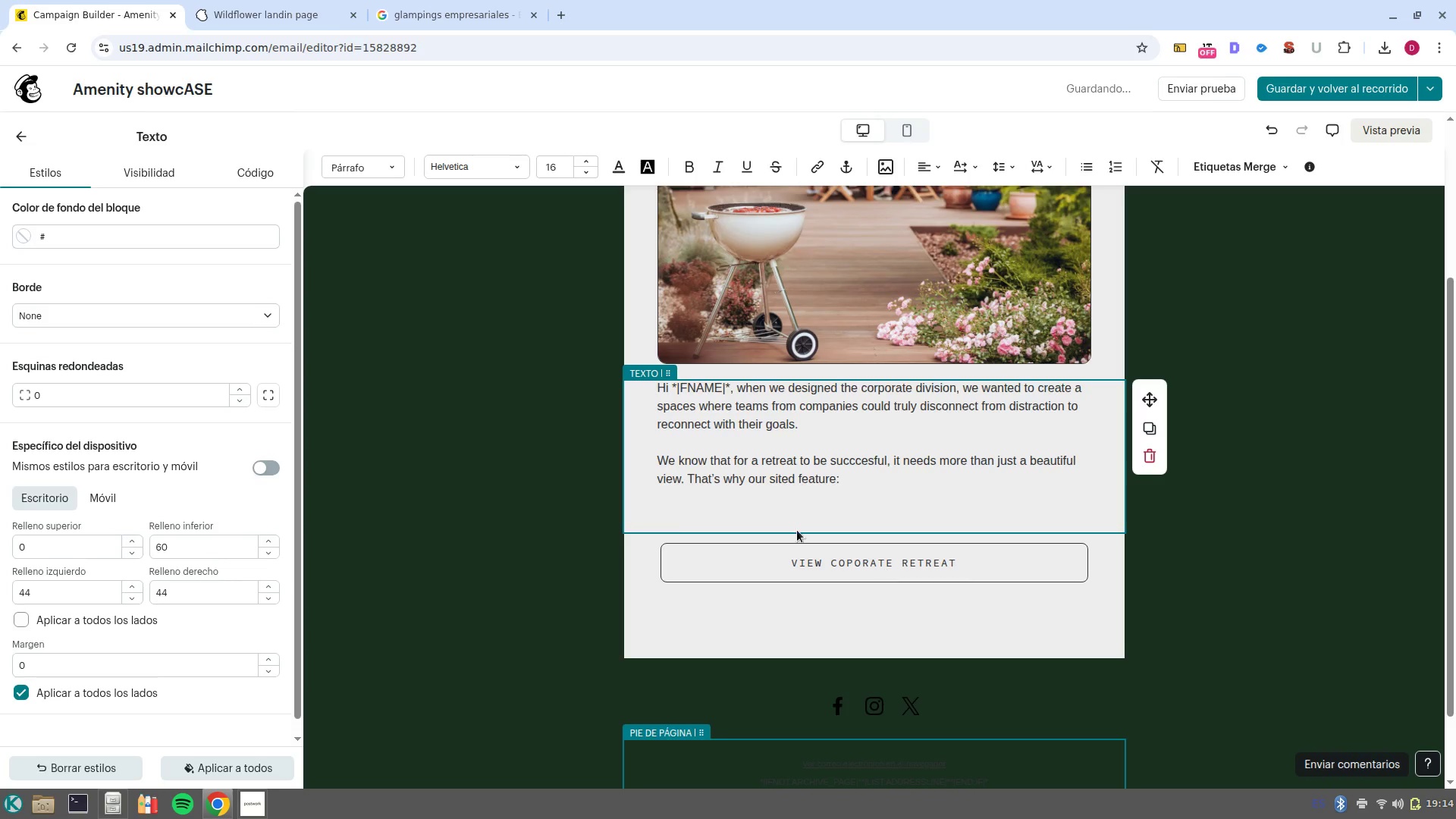 
left_click([22, 134])
 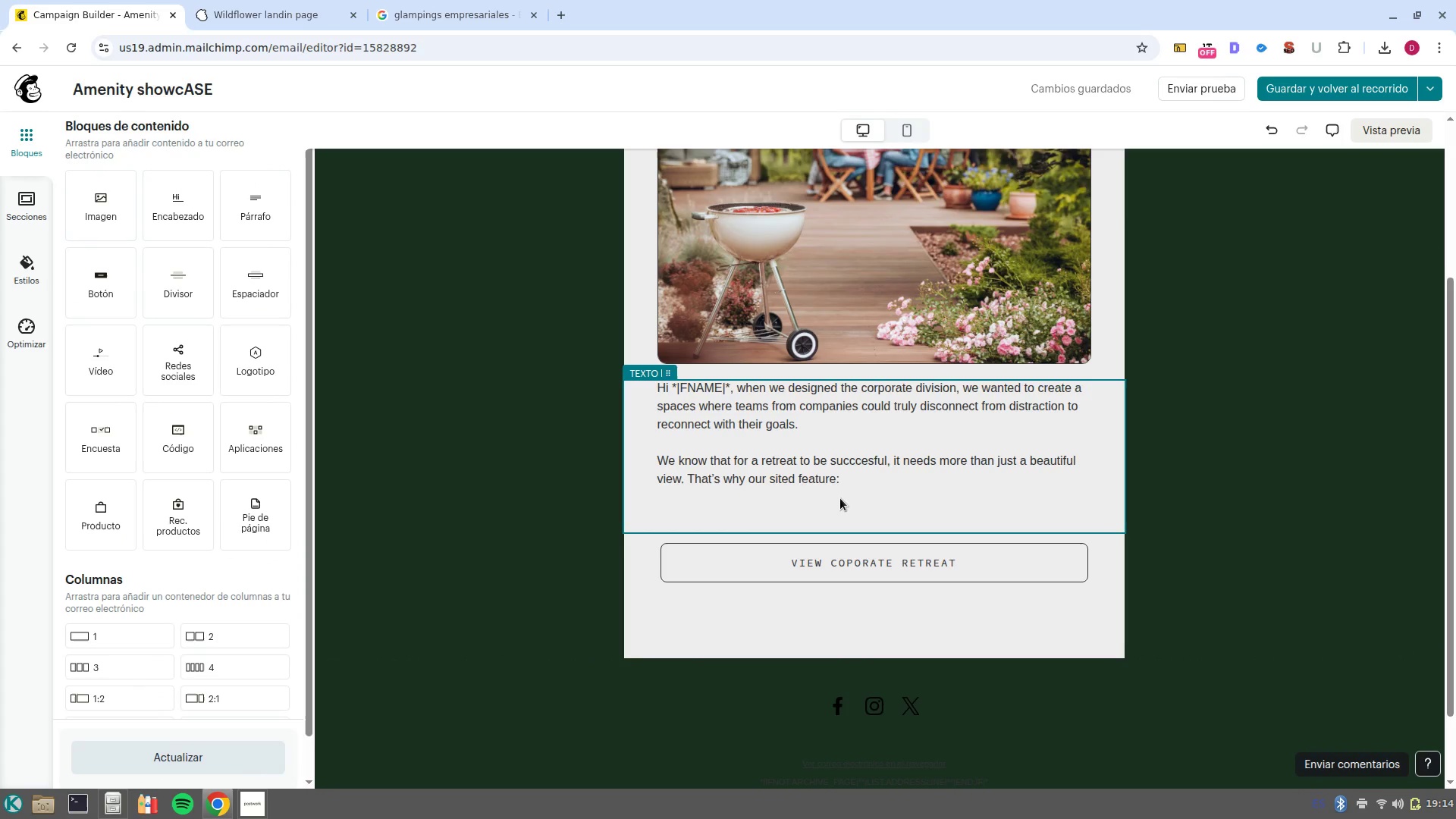 
scroll: coordinate [759, 450], scroll_direction: down, amount: 2.0
 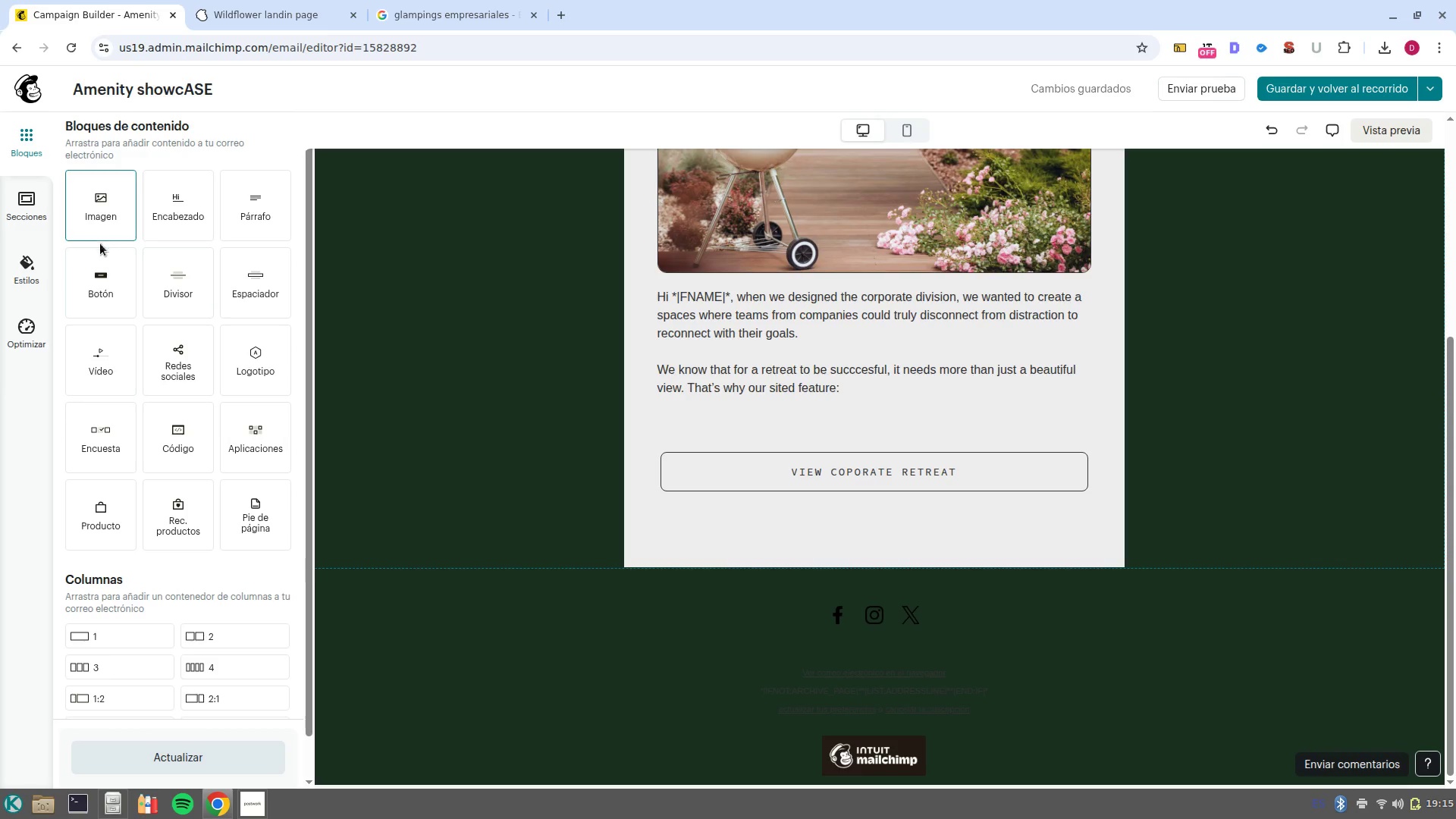 
left_click([36, 216])
 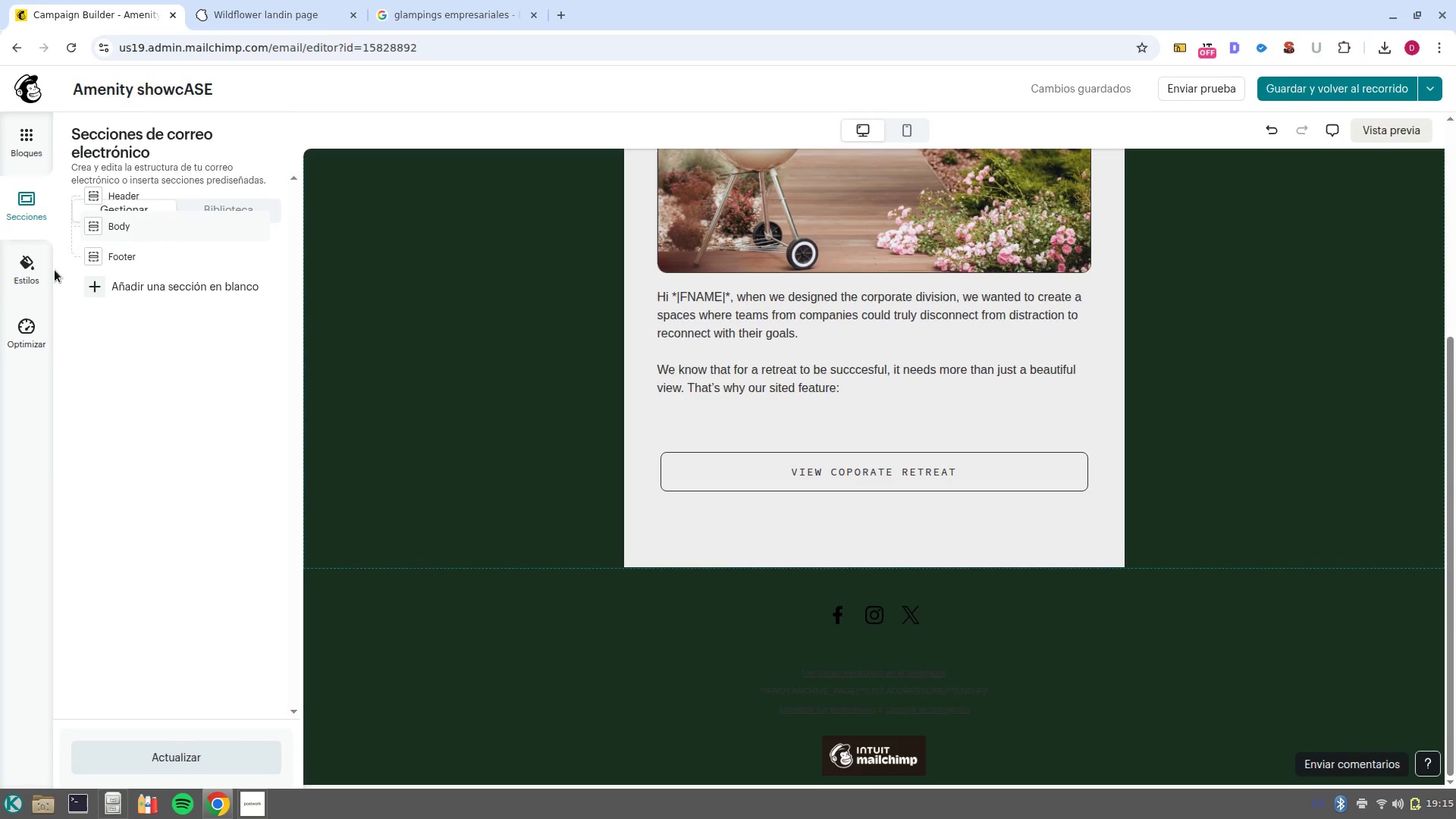 
left_click([32, 282])
 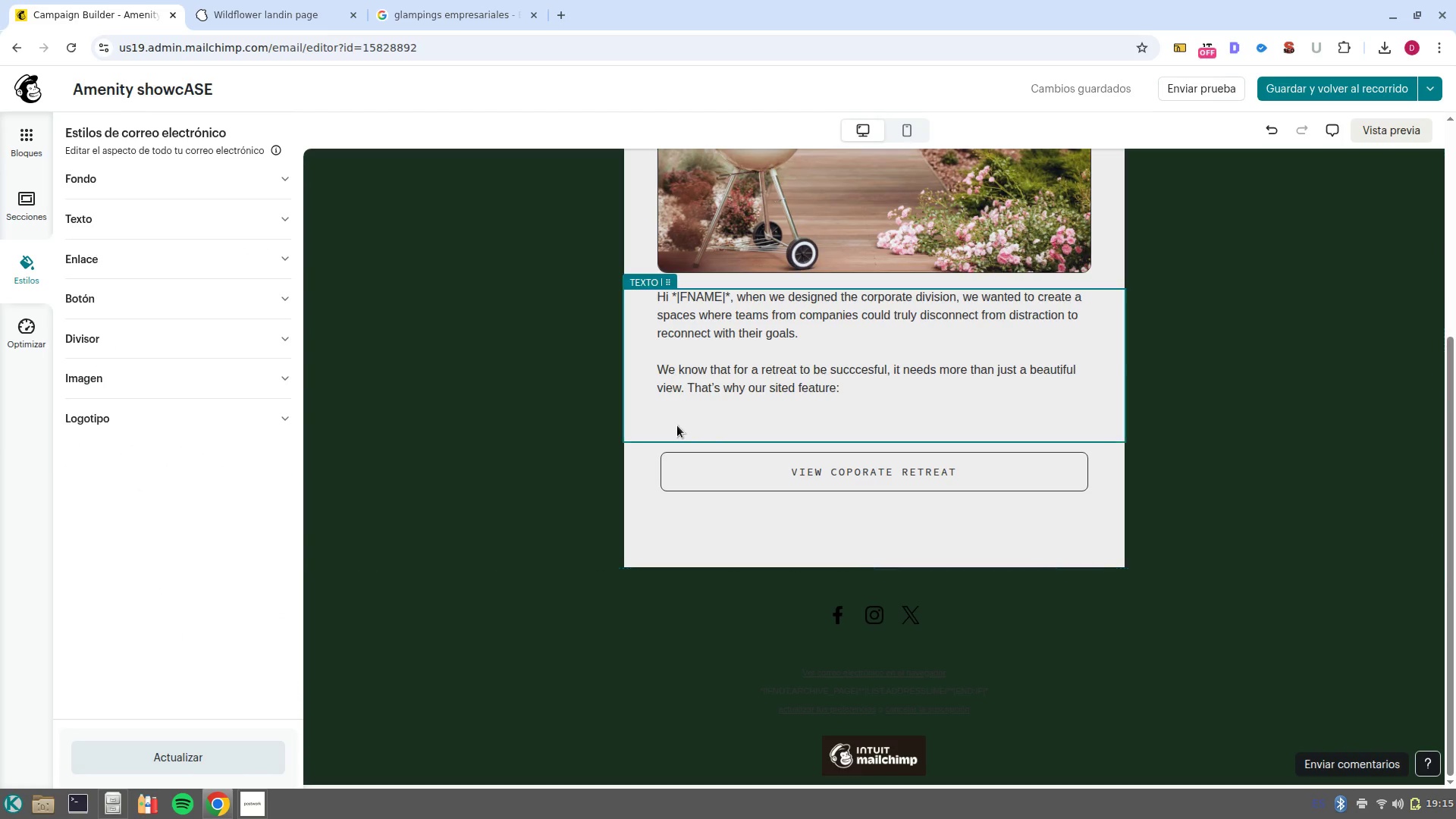 
left_click([680, 422])
 